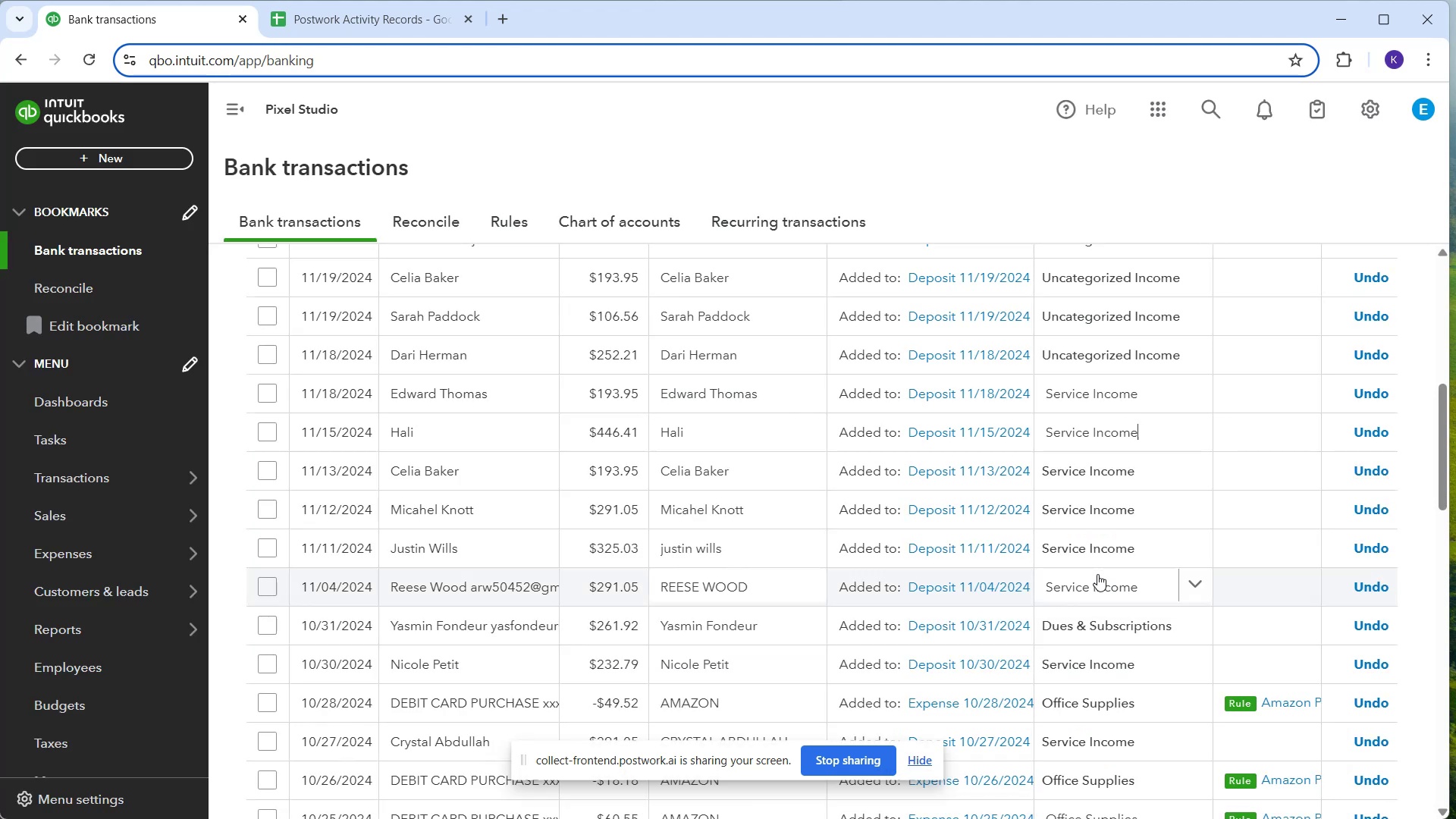 
wait(10.2)
 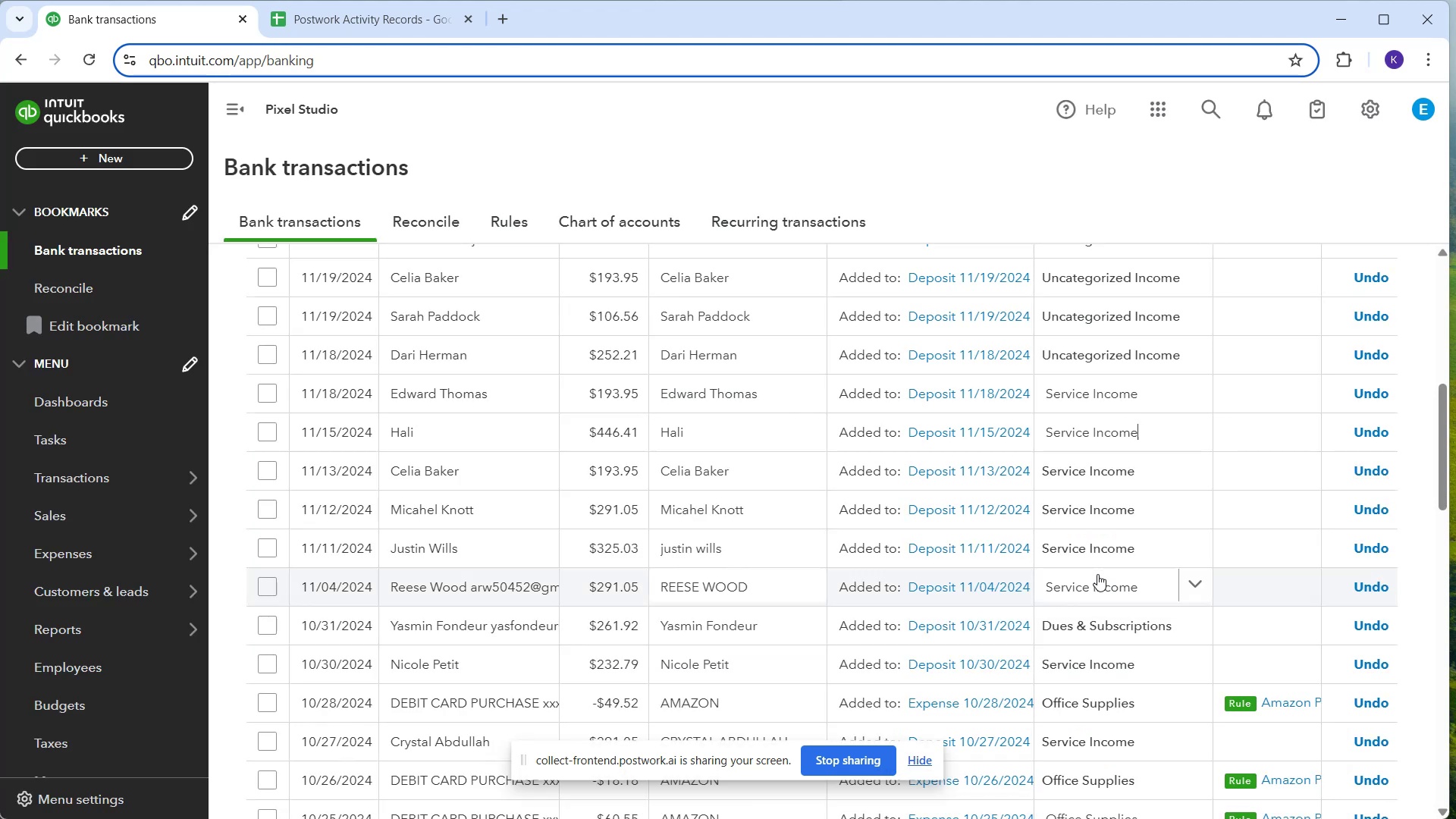 
left_click([1112, 395])
 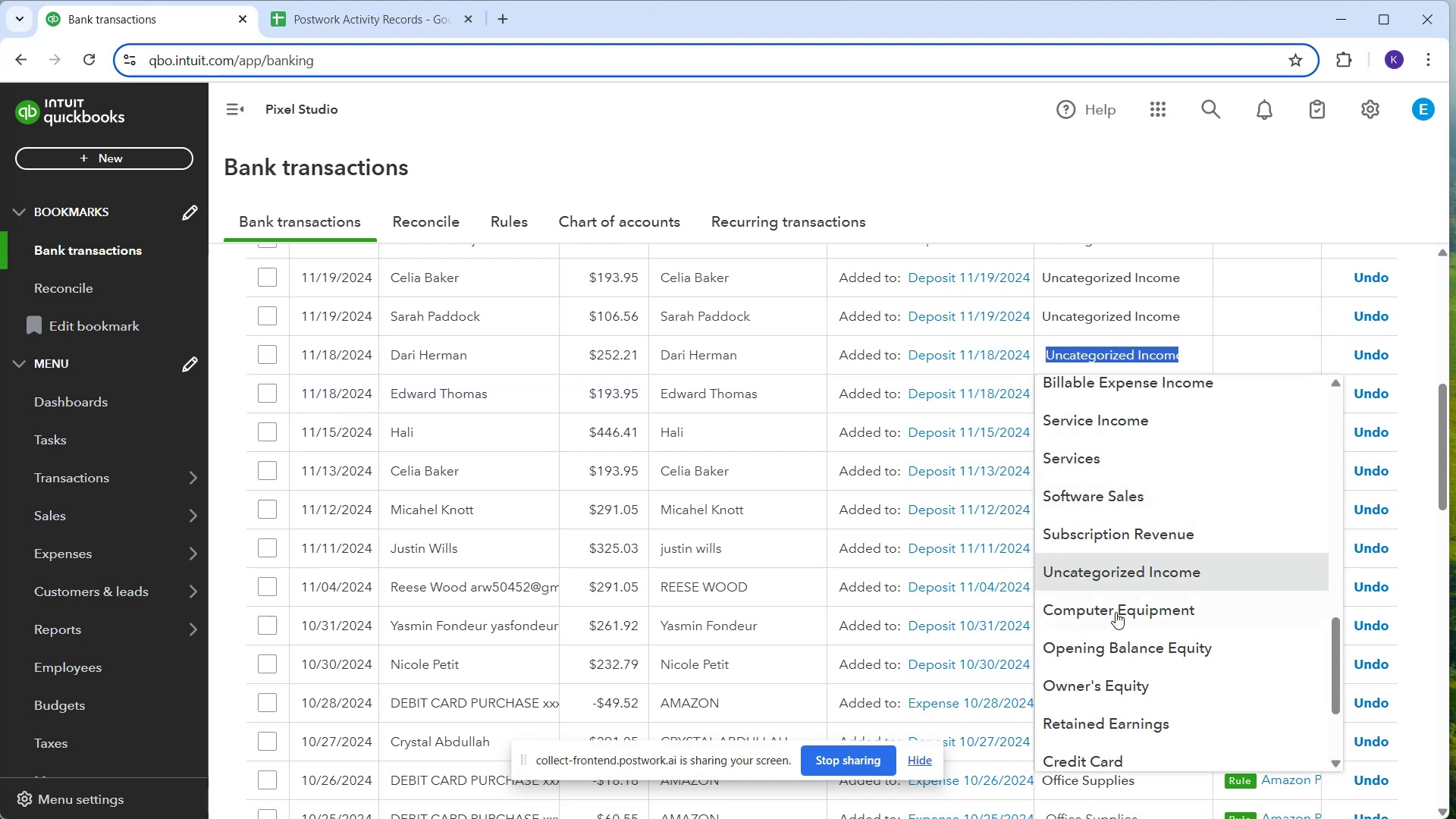 
wait(7.47)
 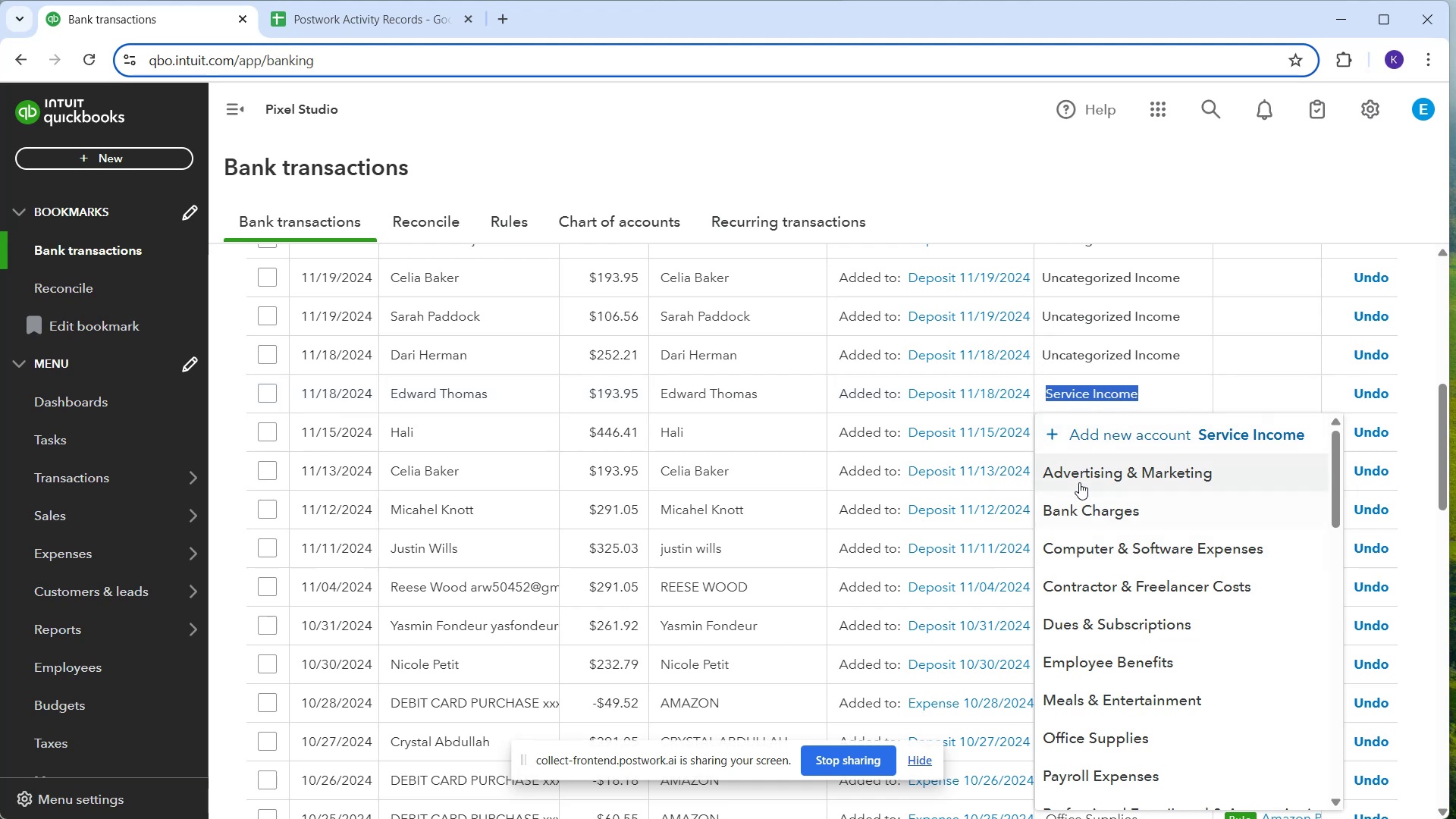 
left_click([1132, 496])
 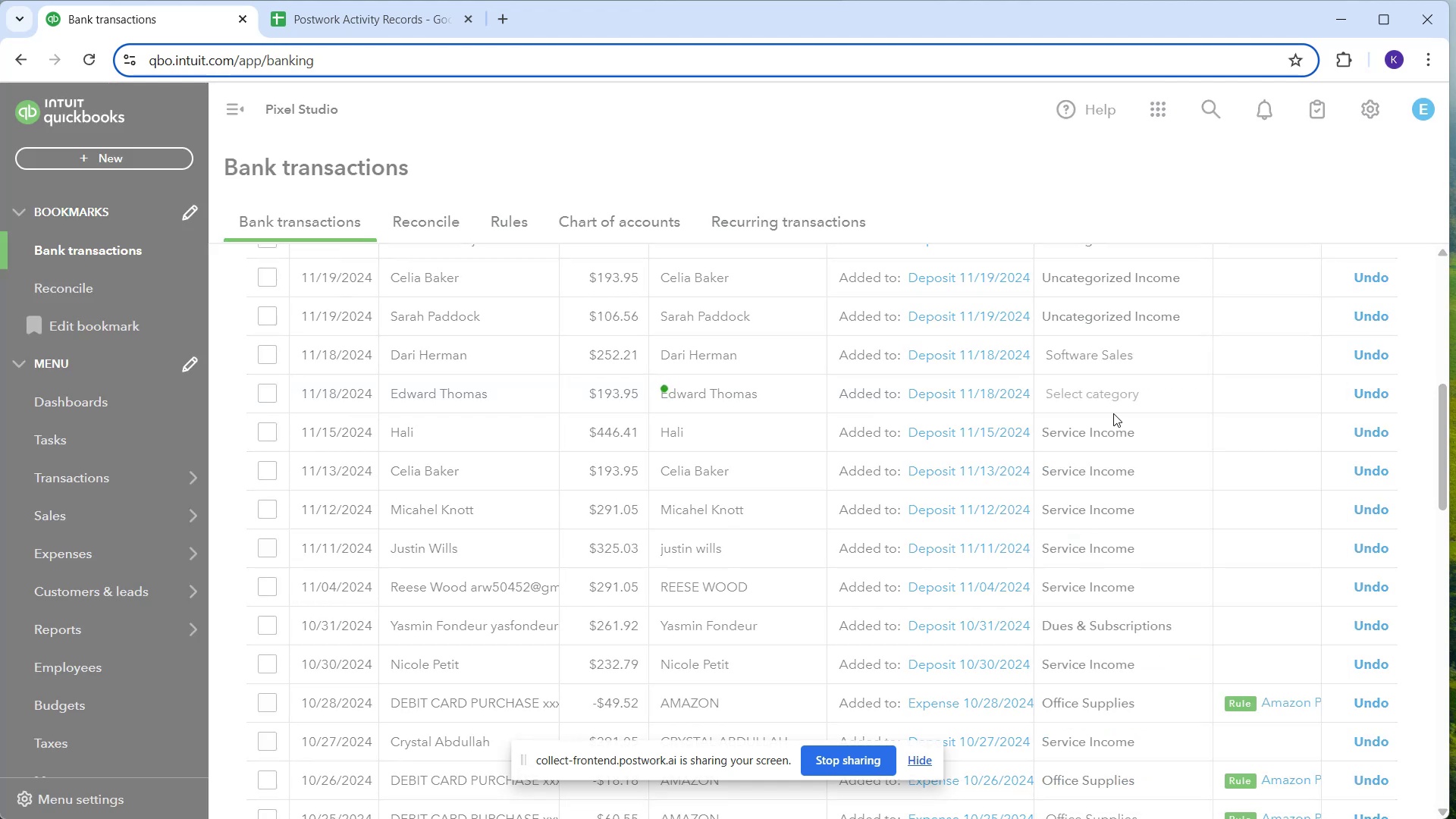 
left_click([1111, 343])
 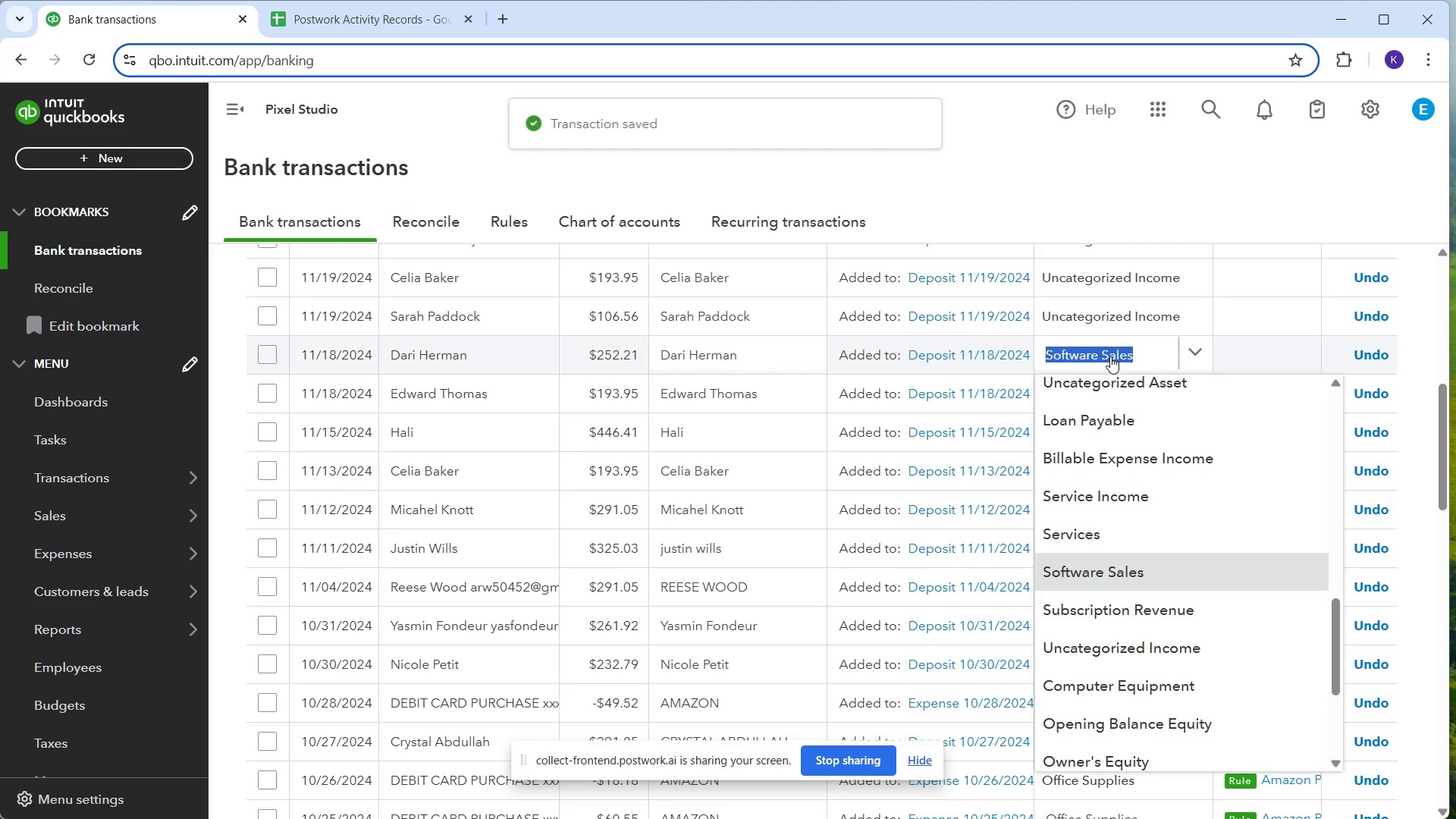 
left_click([1110, 356])
 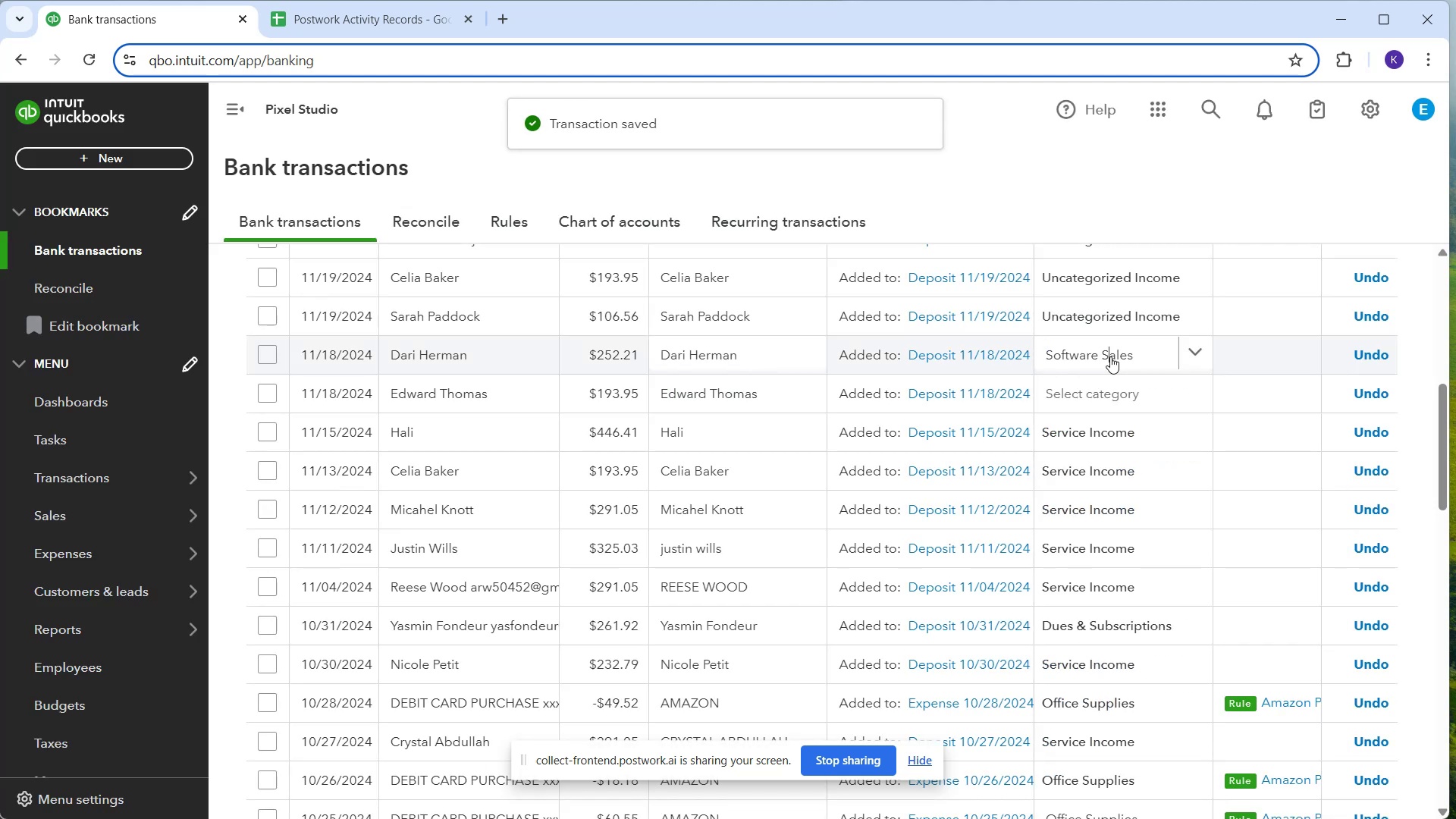 
left_click([1110, 356])
 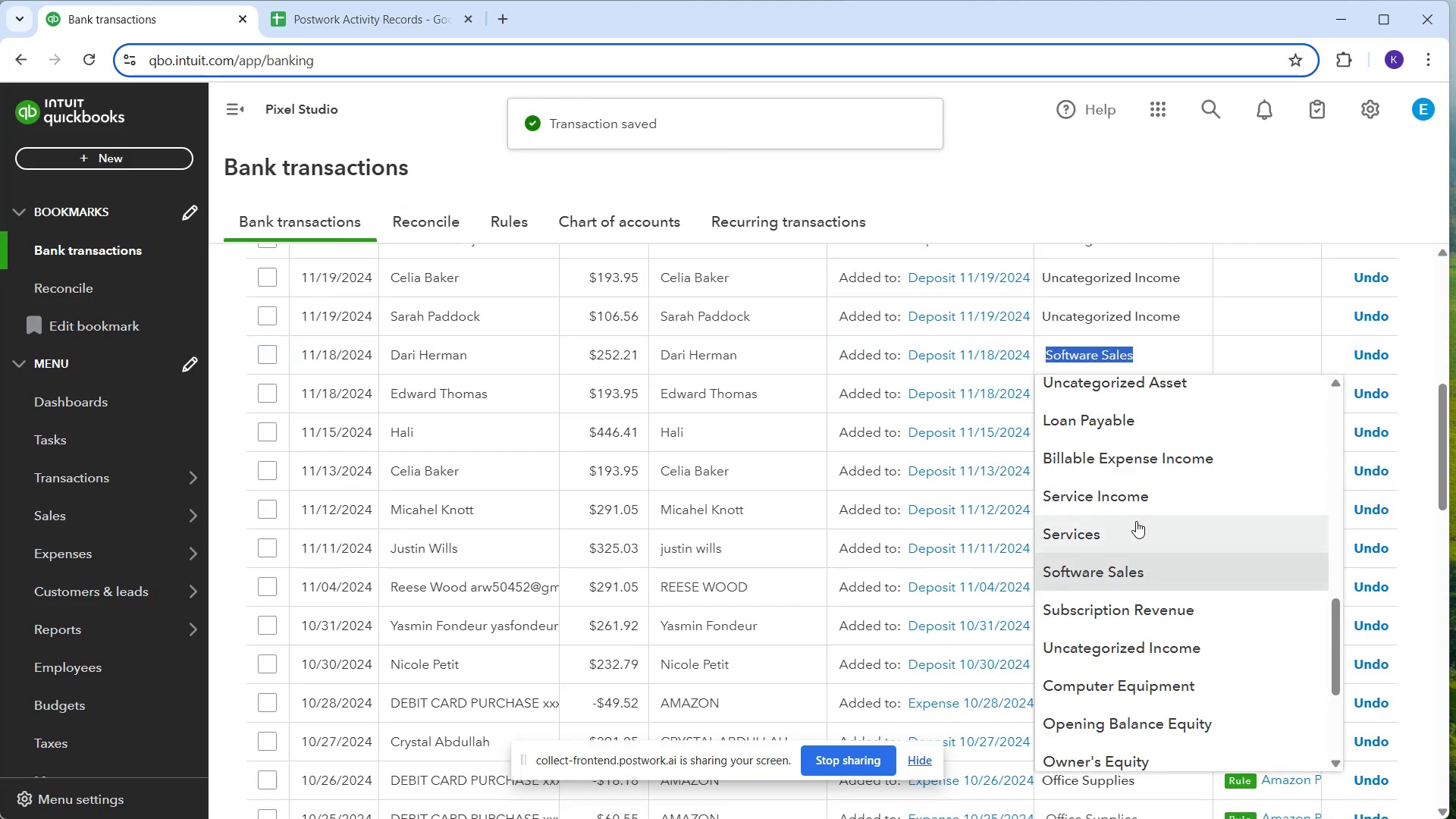 
left_click([1127, 492])
 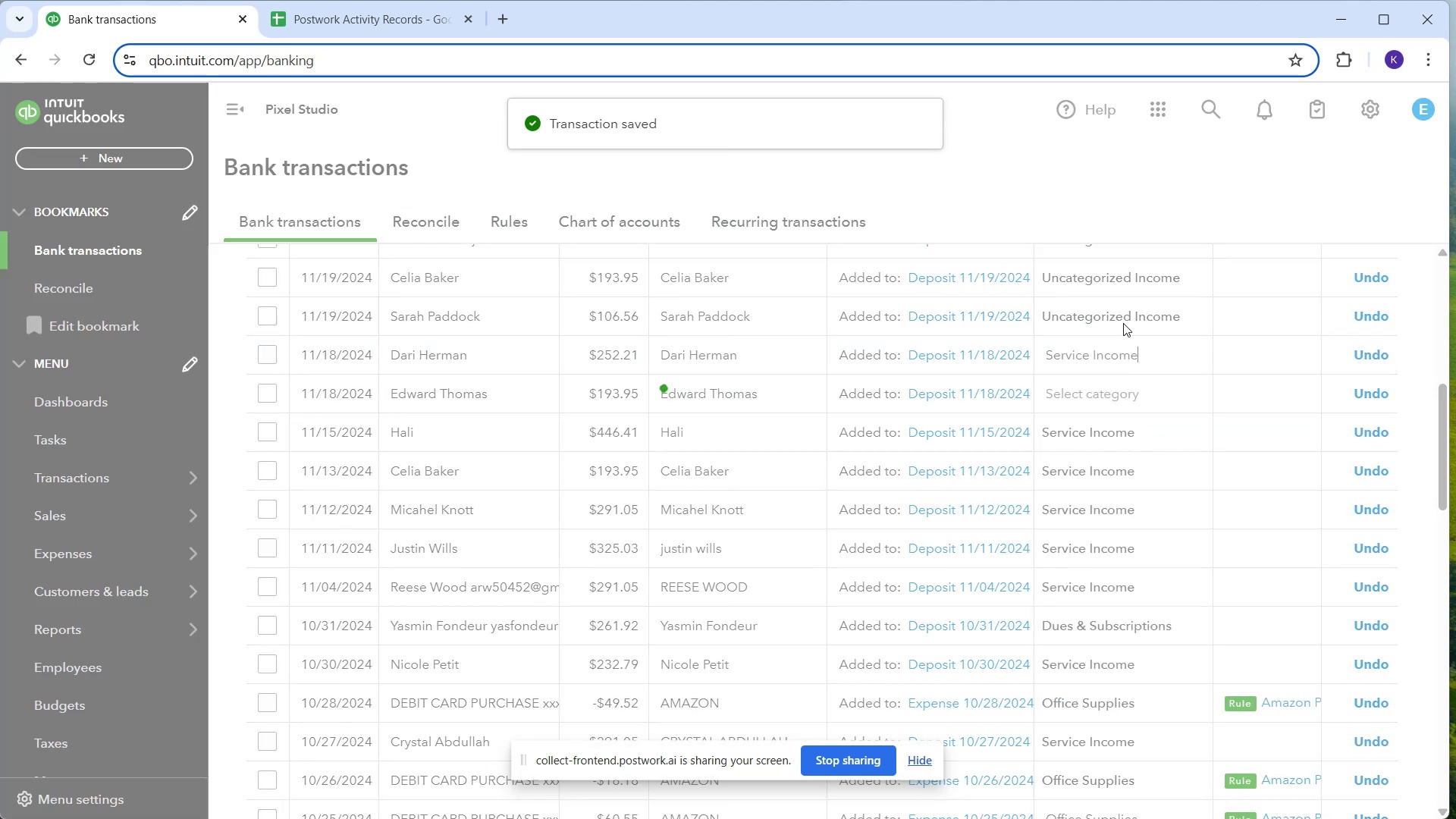 
left_click([1119, 323])
 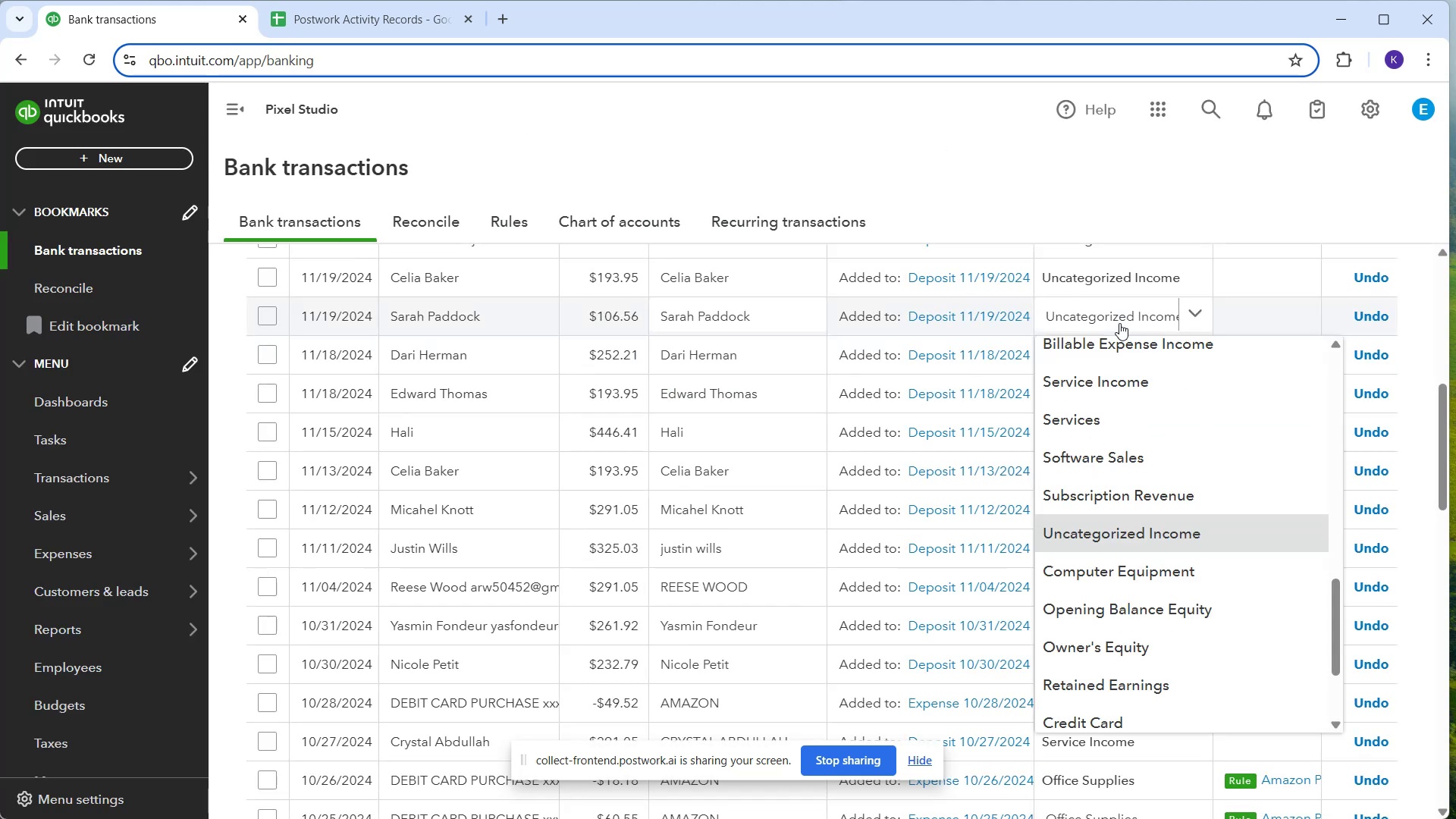 
left_click([1119, 323])
 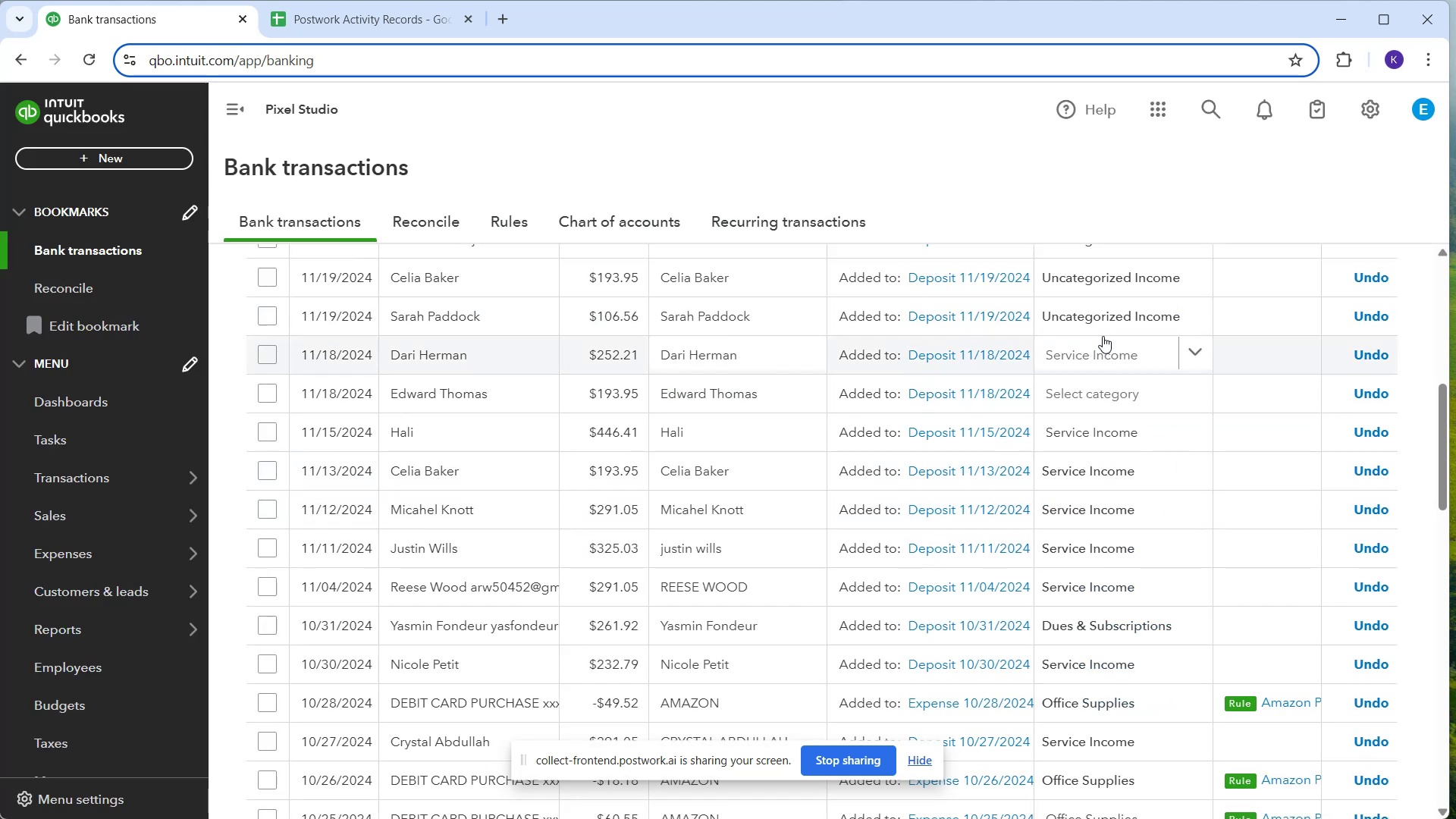 
left_click([1099, 325])
 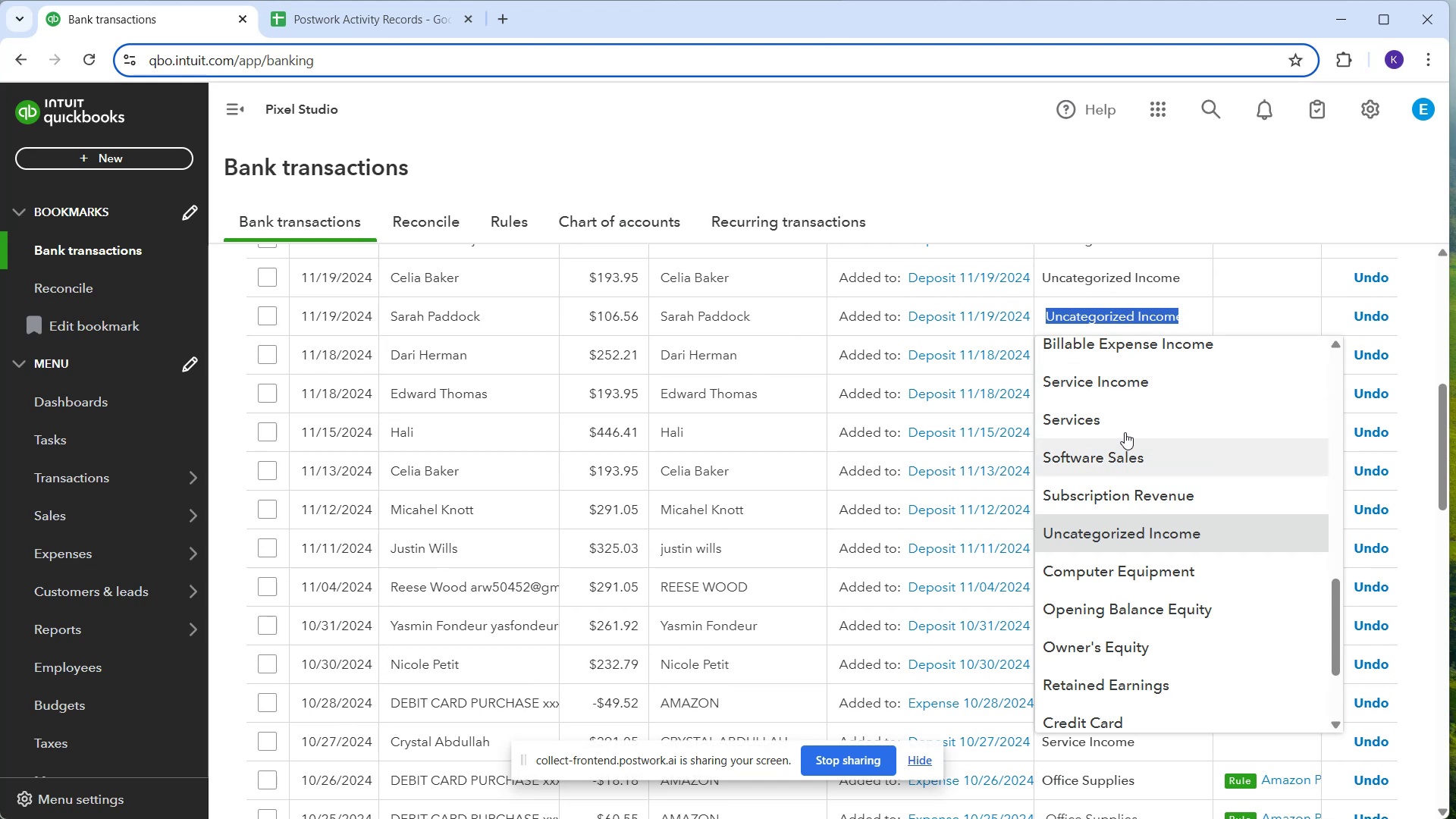 
left_click([1116, 387])
 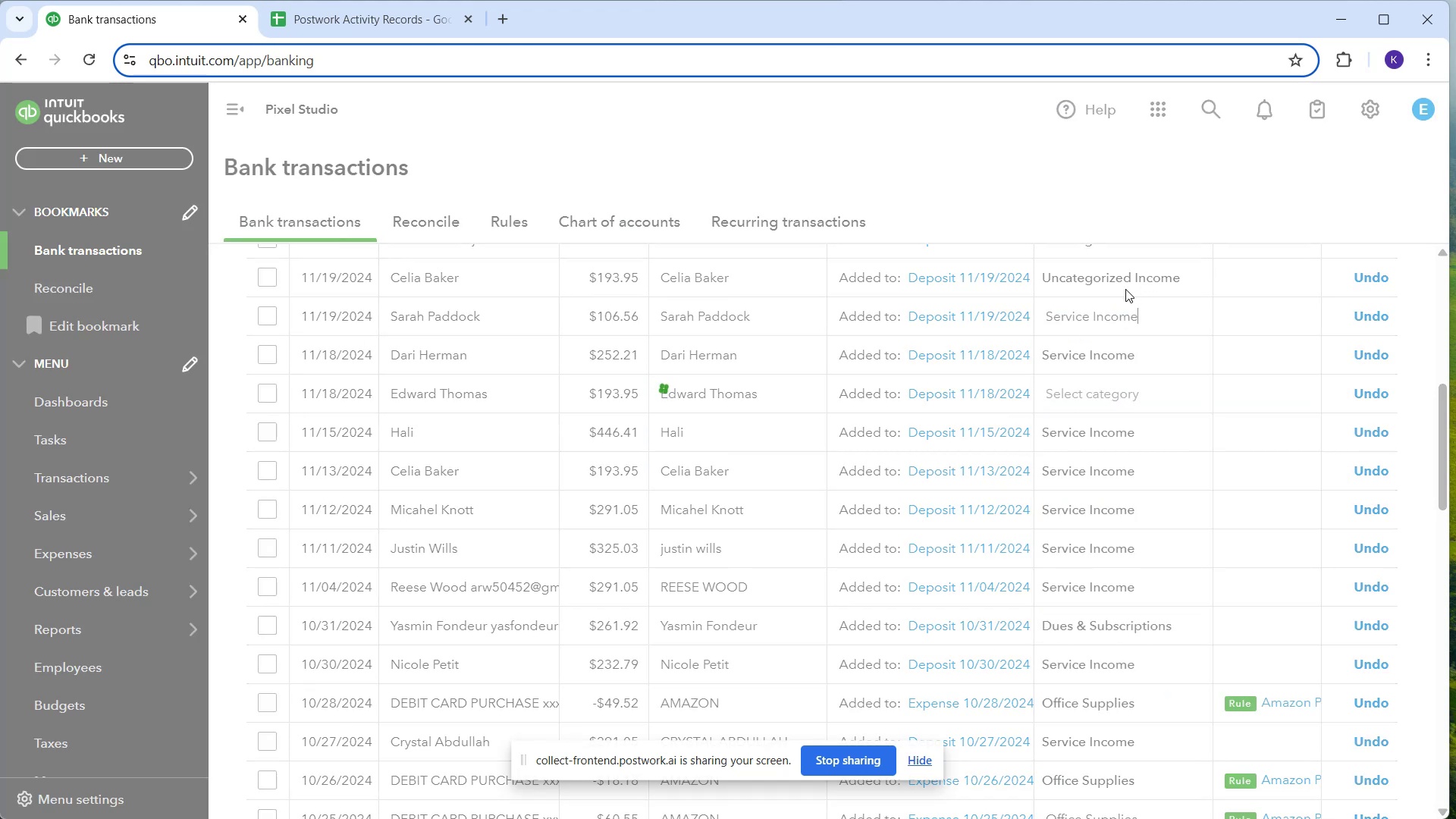 
left_click([1112, 290])
 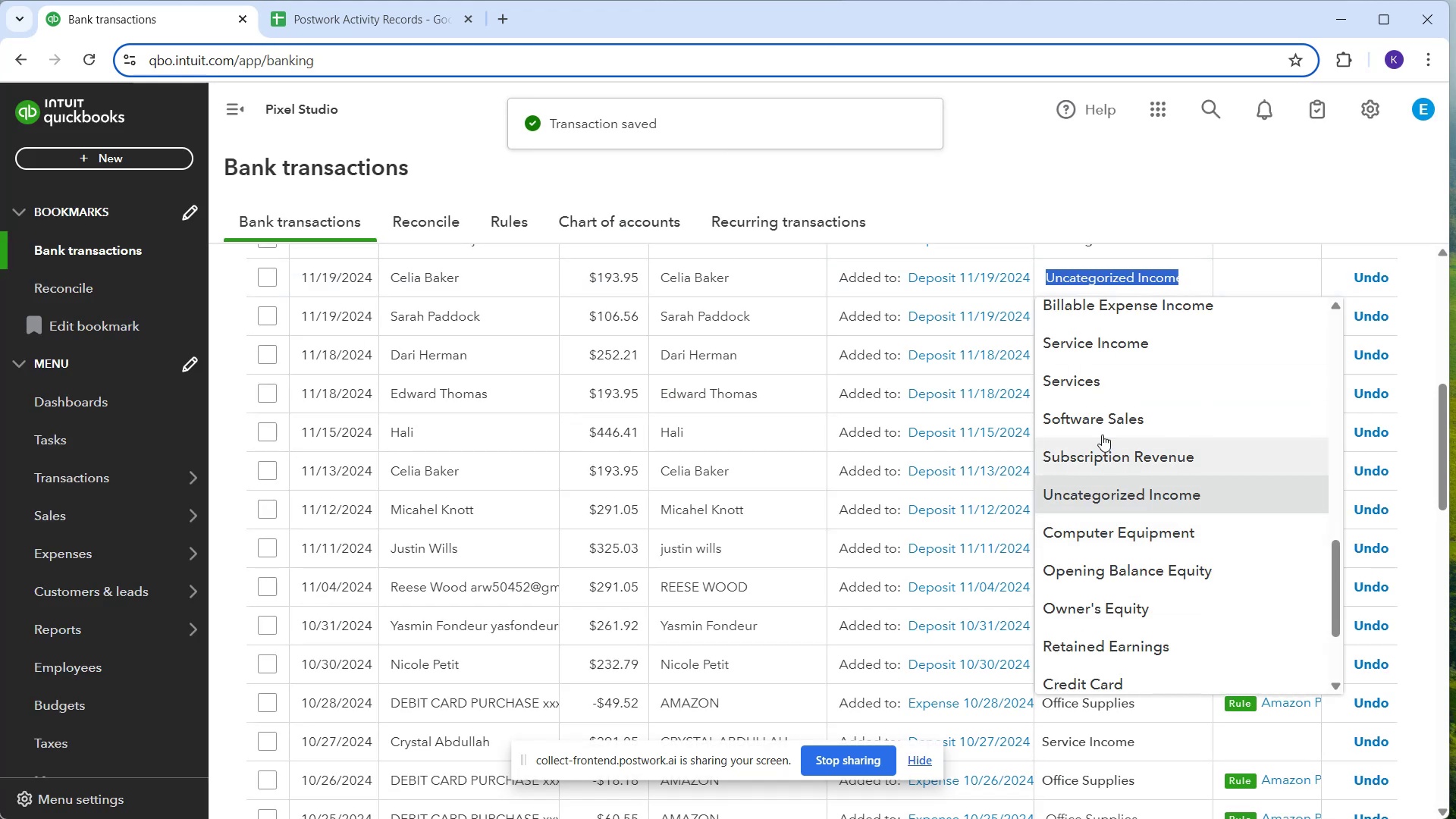 
left_click([1097, 429])
 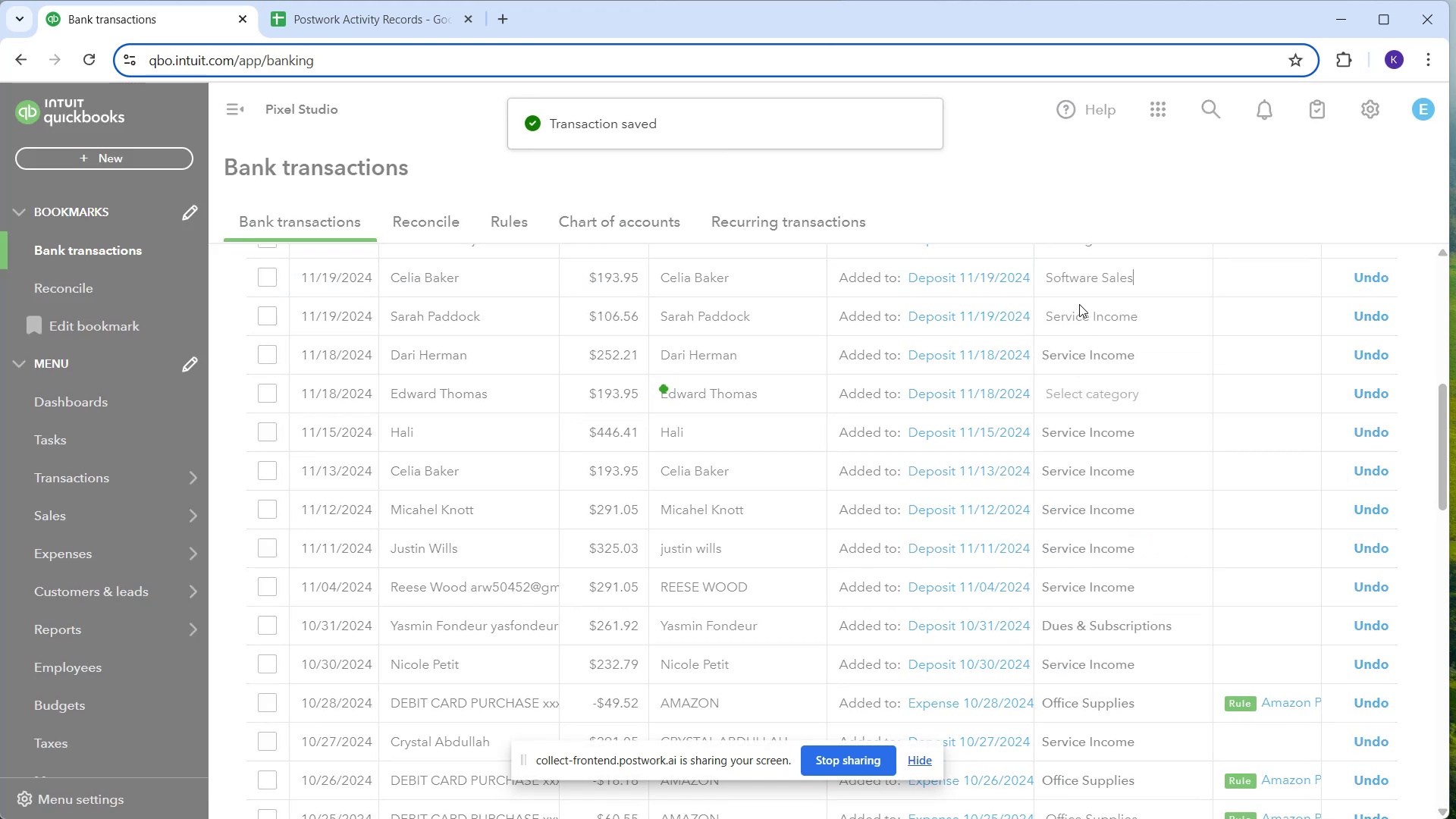 
left_click([1070, 283])
 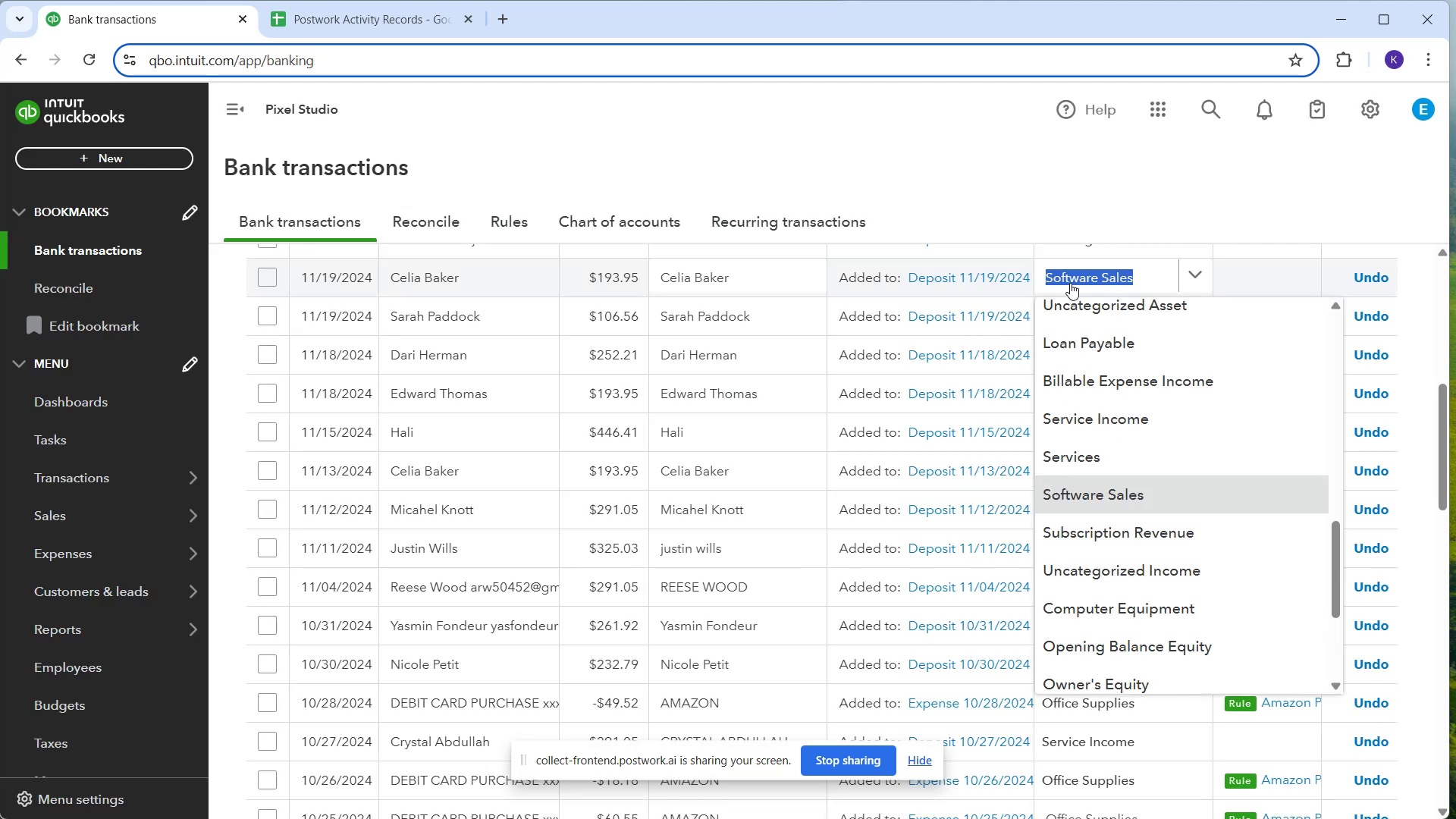 
left_click([1070, 283])
 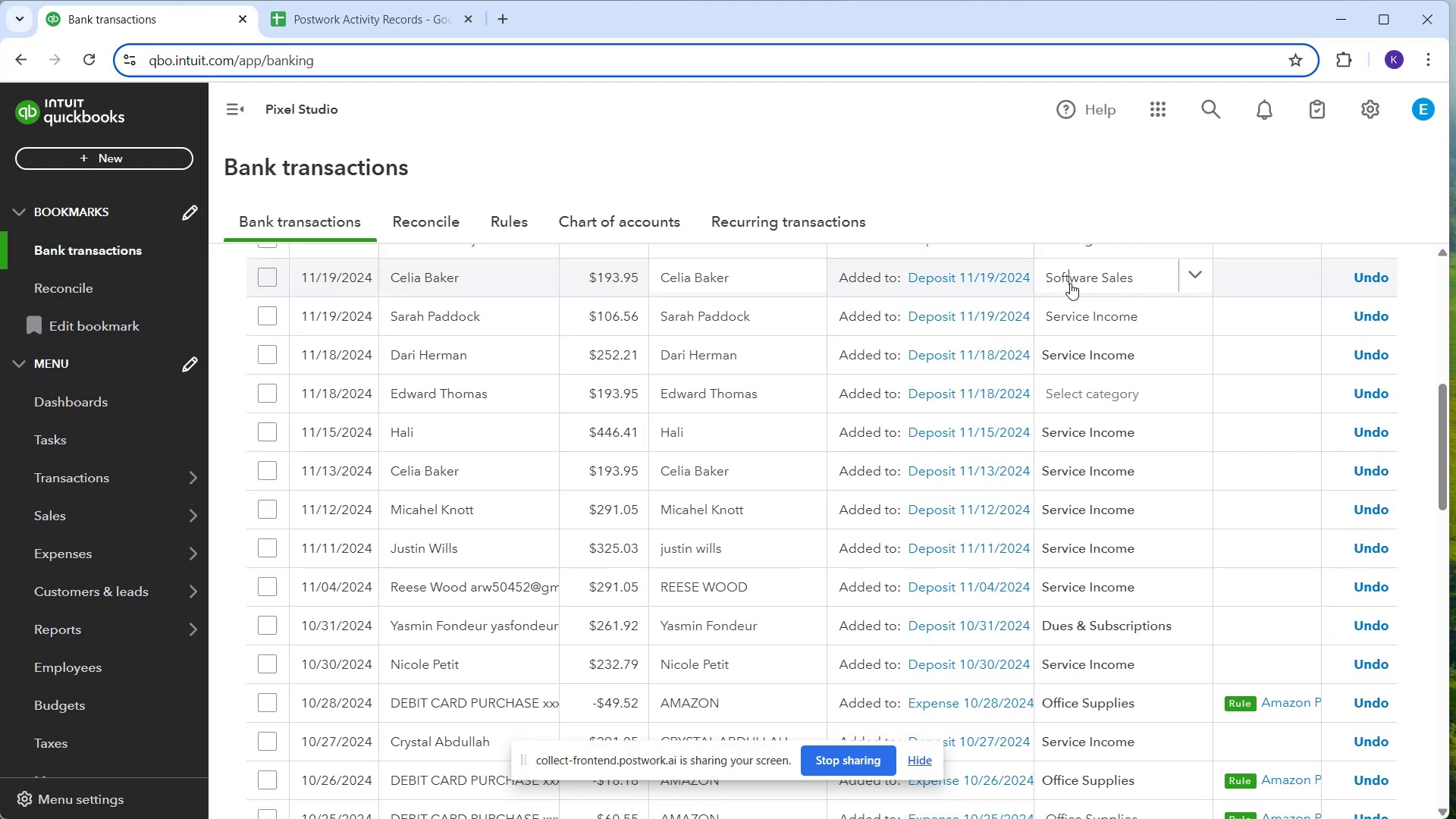 
left_click([1070, 283])
 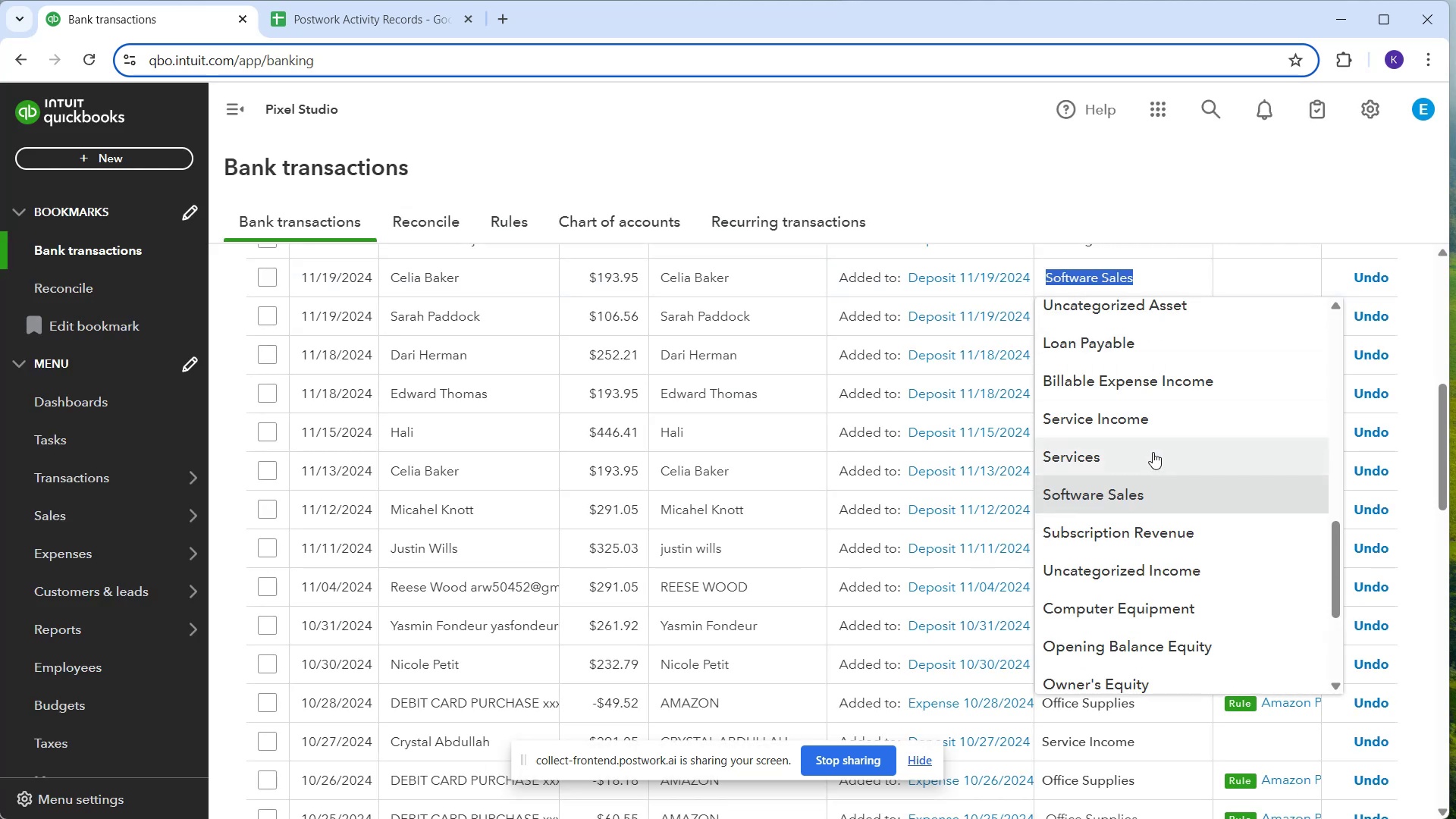 
left_click([1146, 431])
 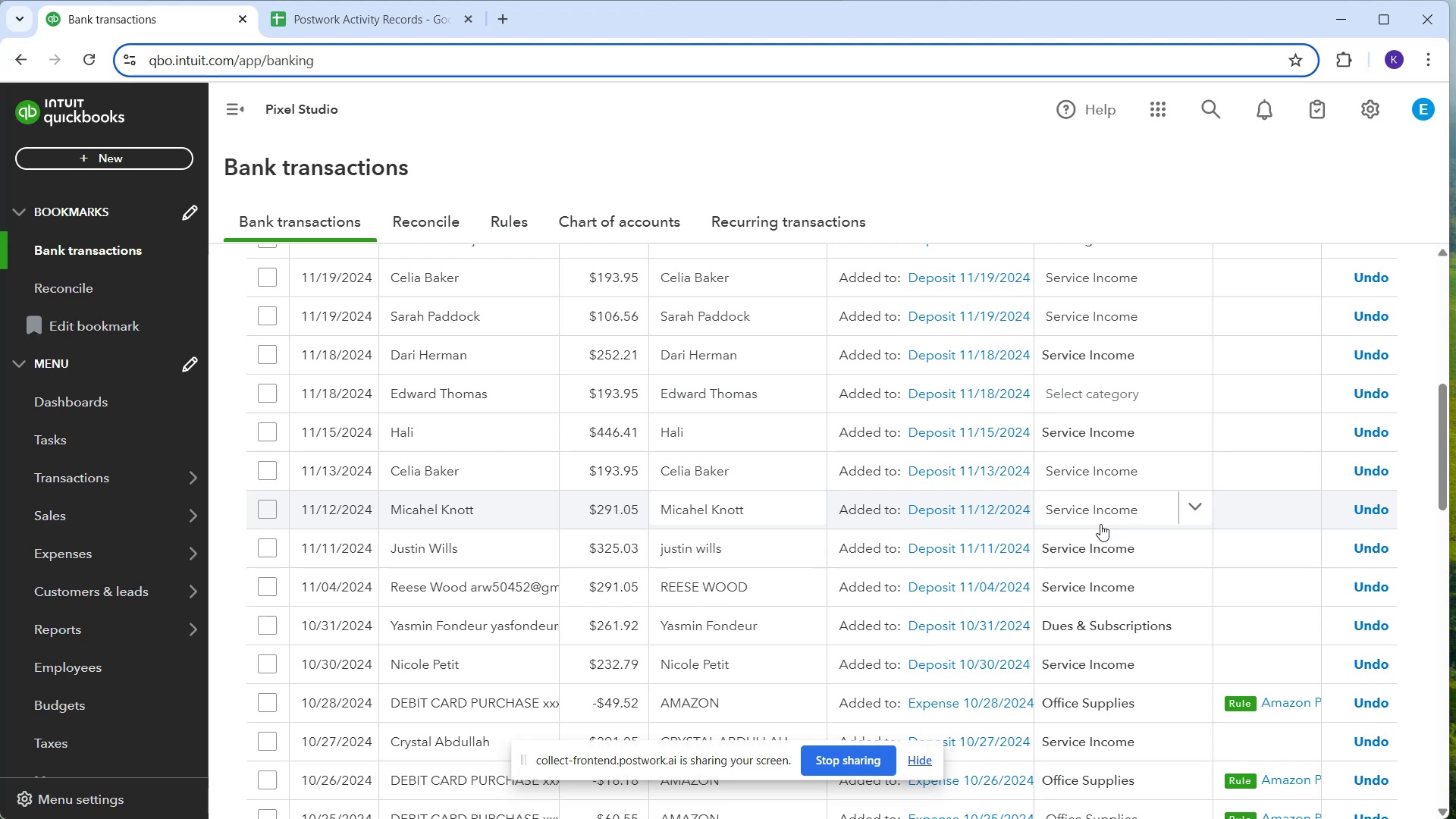 
wait(22.94)
 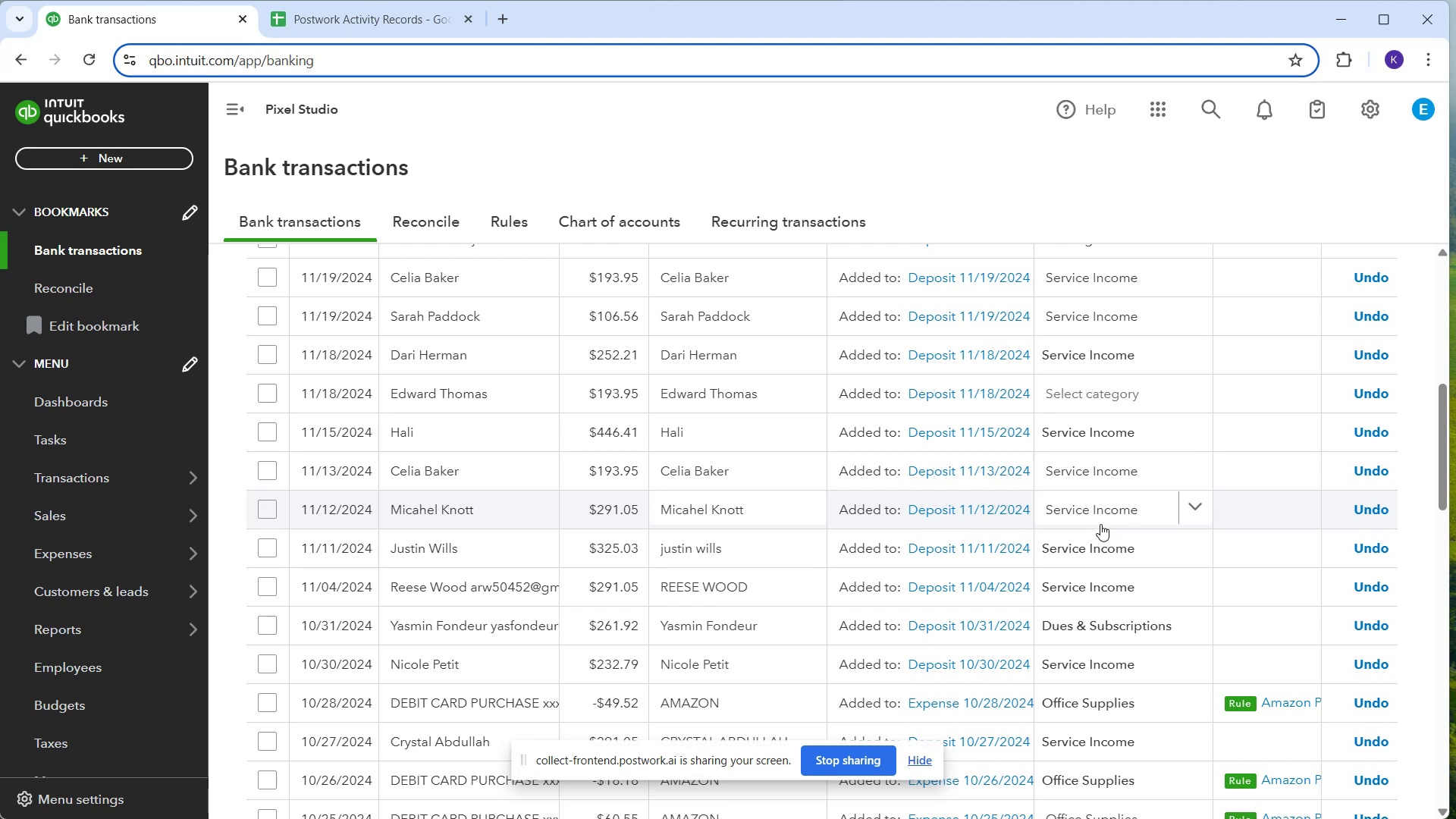 
scroll: coordinate [1228, 289], scroll_direction: up, amount: 3.0
 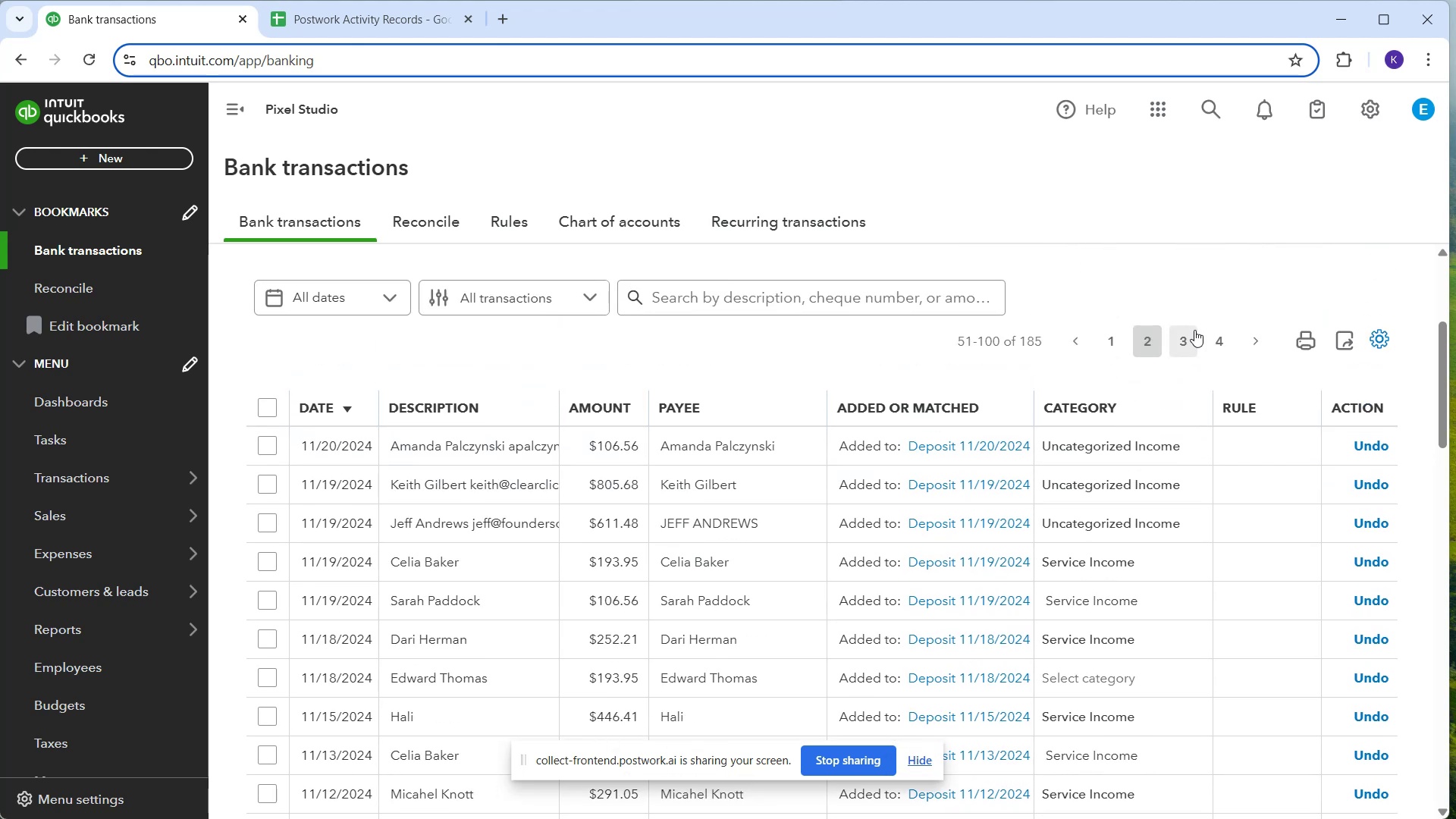 
left_click([1194, 331])
 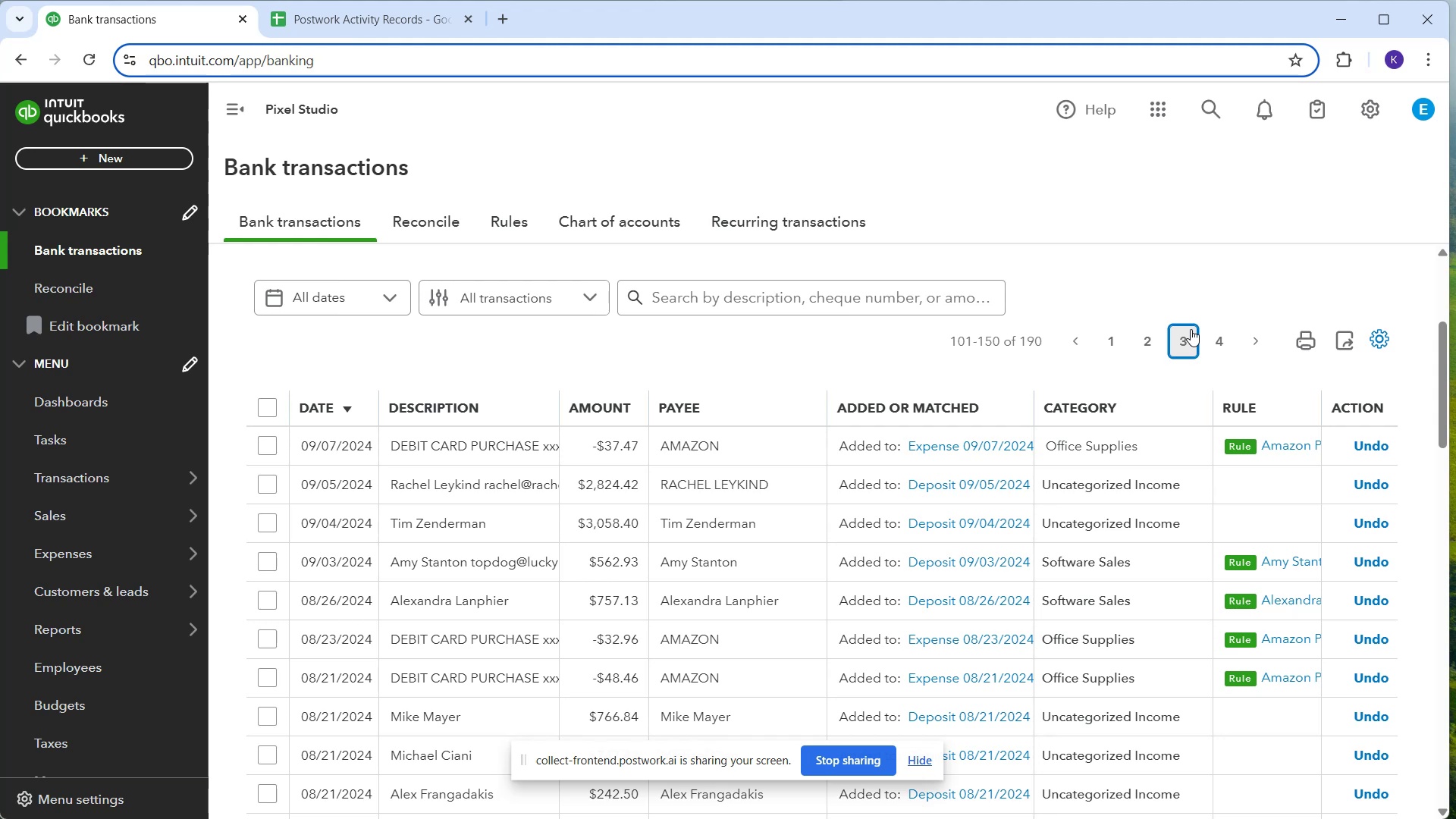 
wait(24.4)
 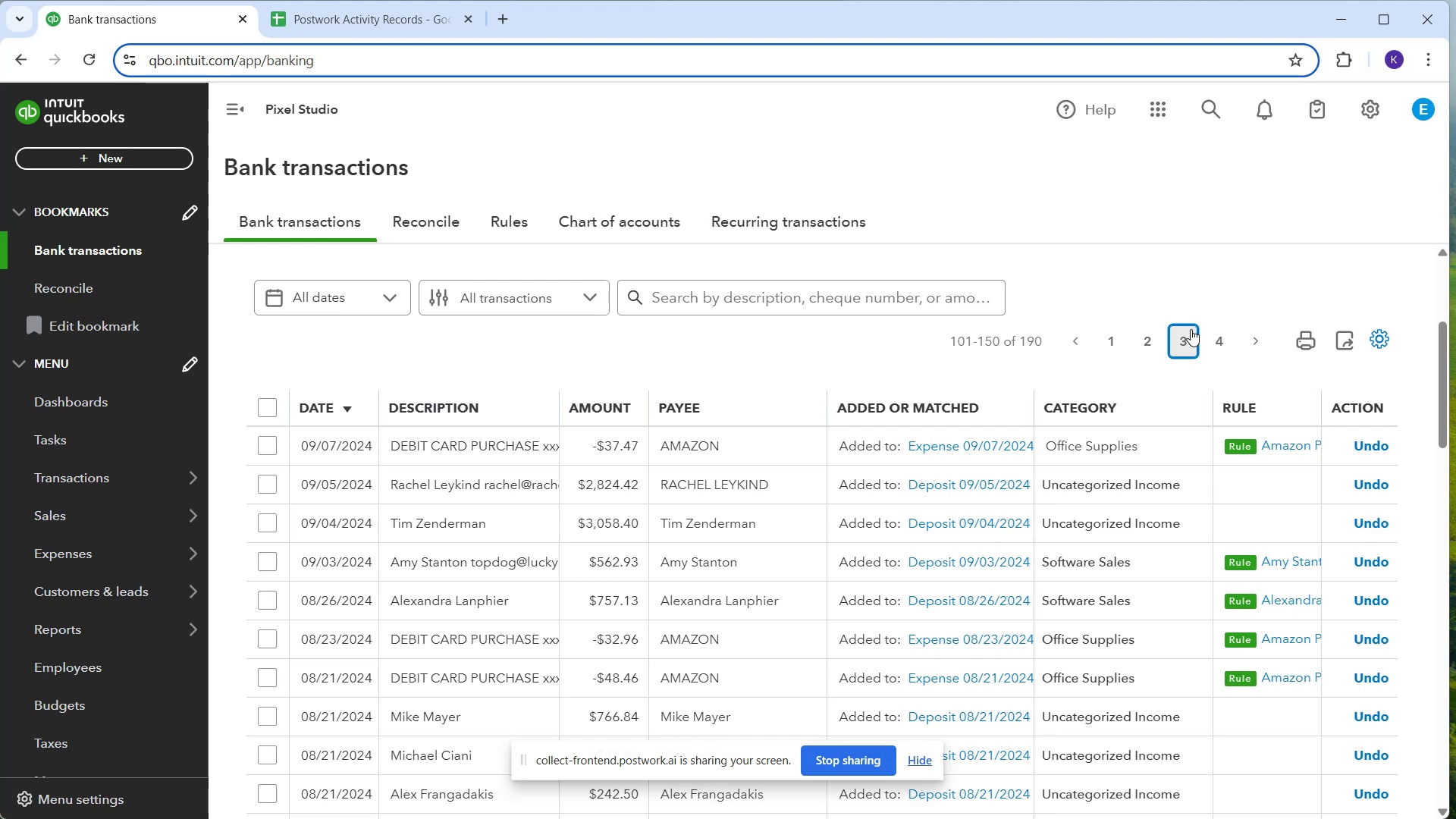 
left_click([1200, 523])
 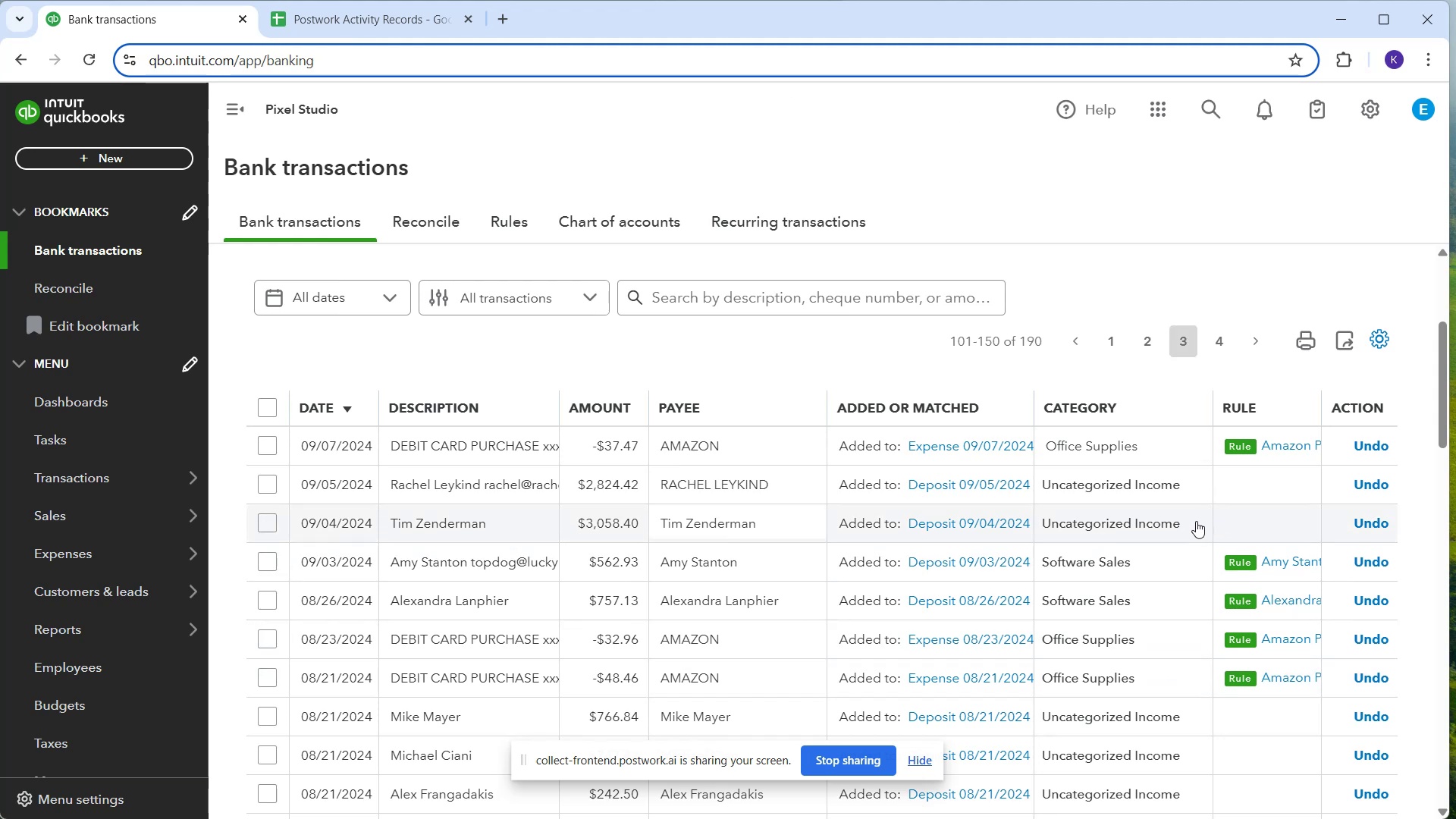 
left_click([1186, 518])
 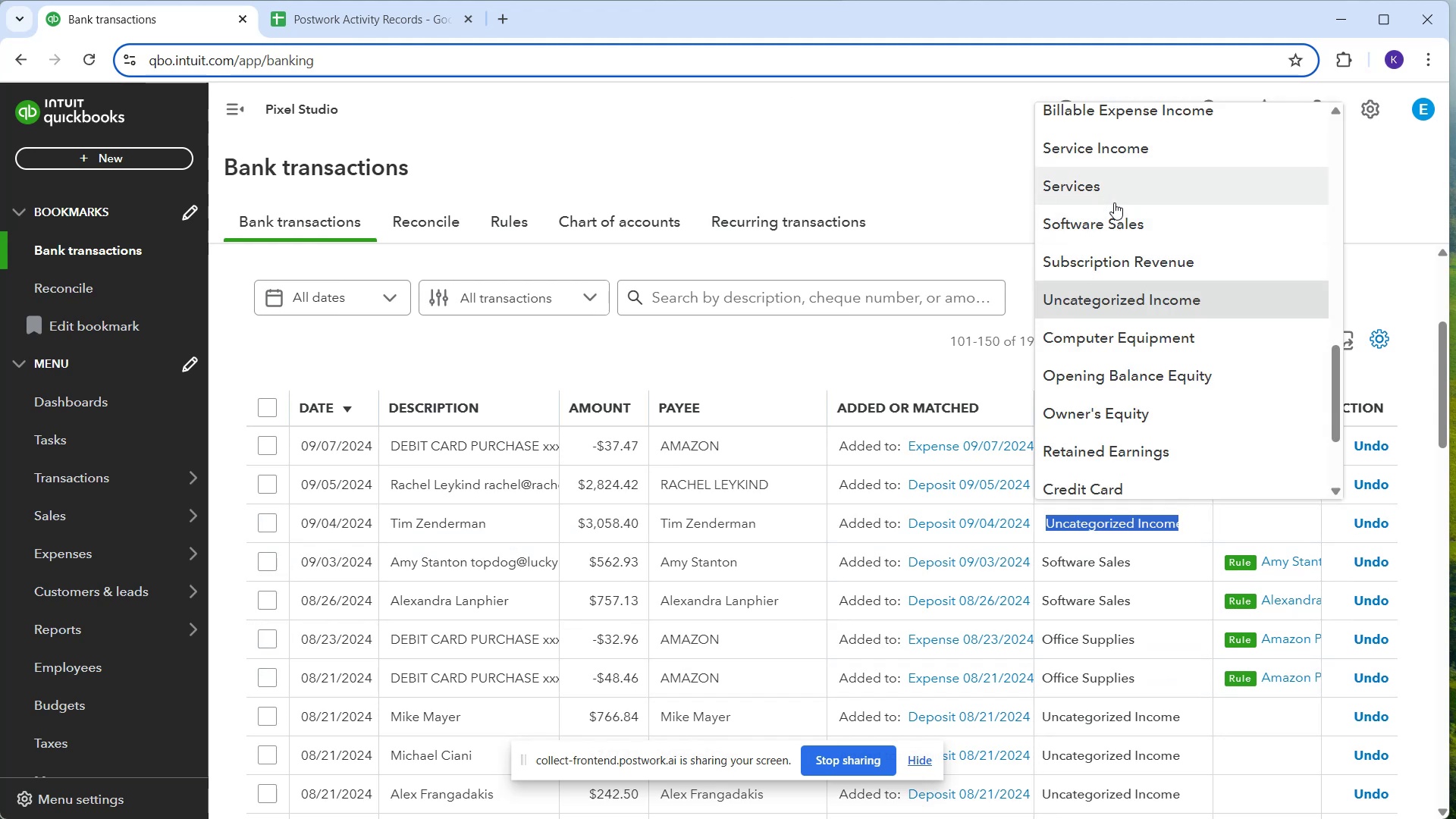 
left_click([1101, 152])
 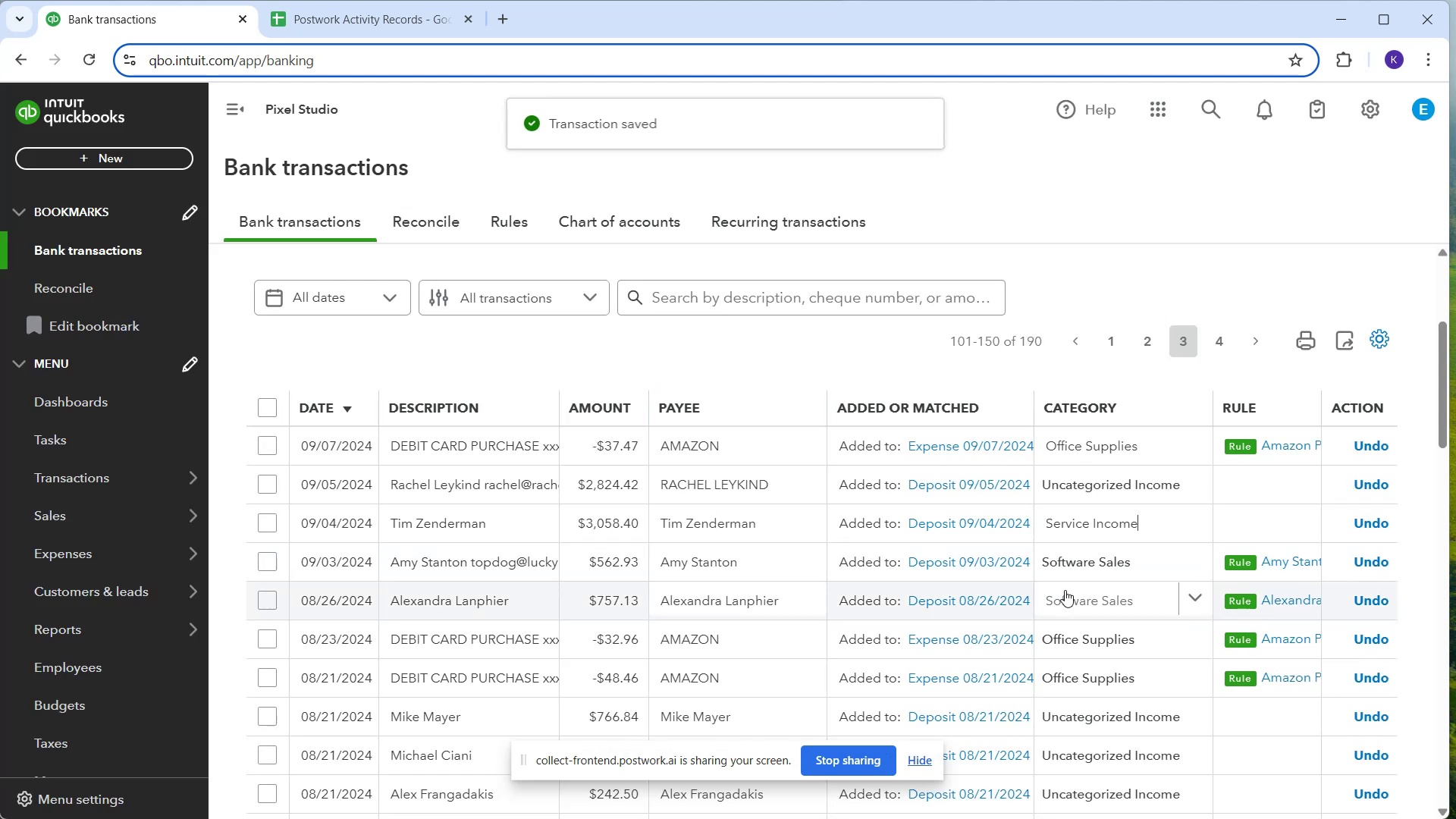 
left_click([1094, 609])
 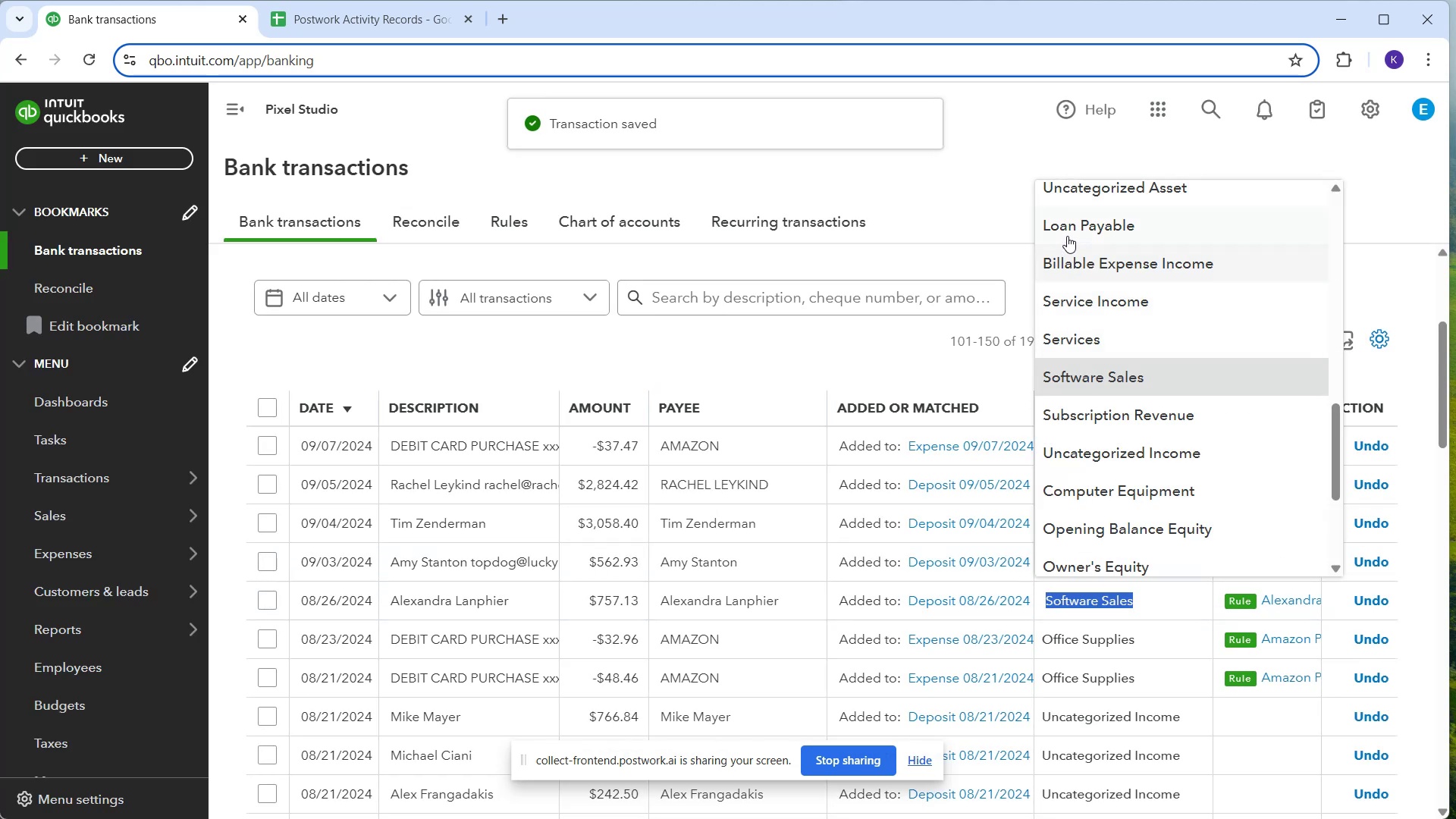 
scroll: coordinate [1146, 236], scroll_direction: up, amount: 1.0
 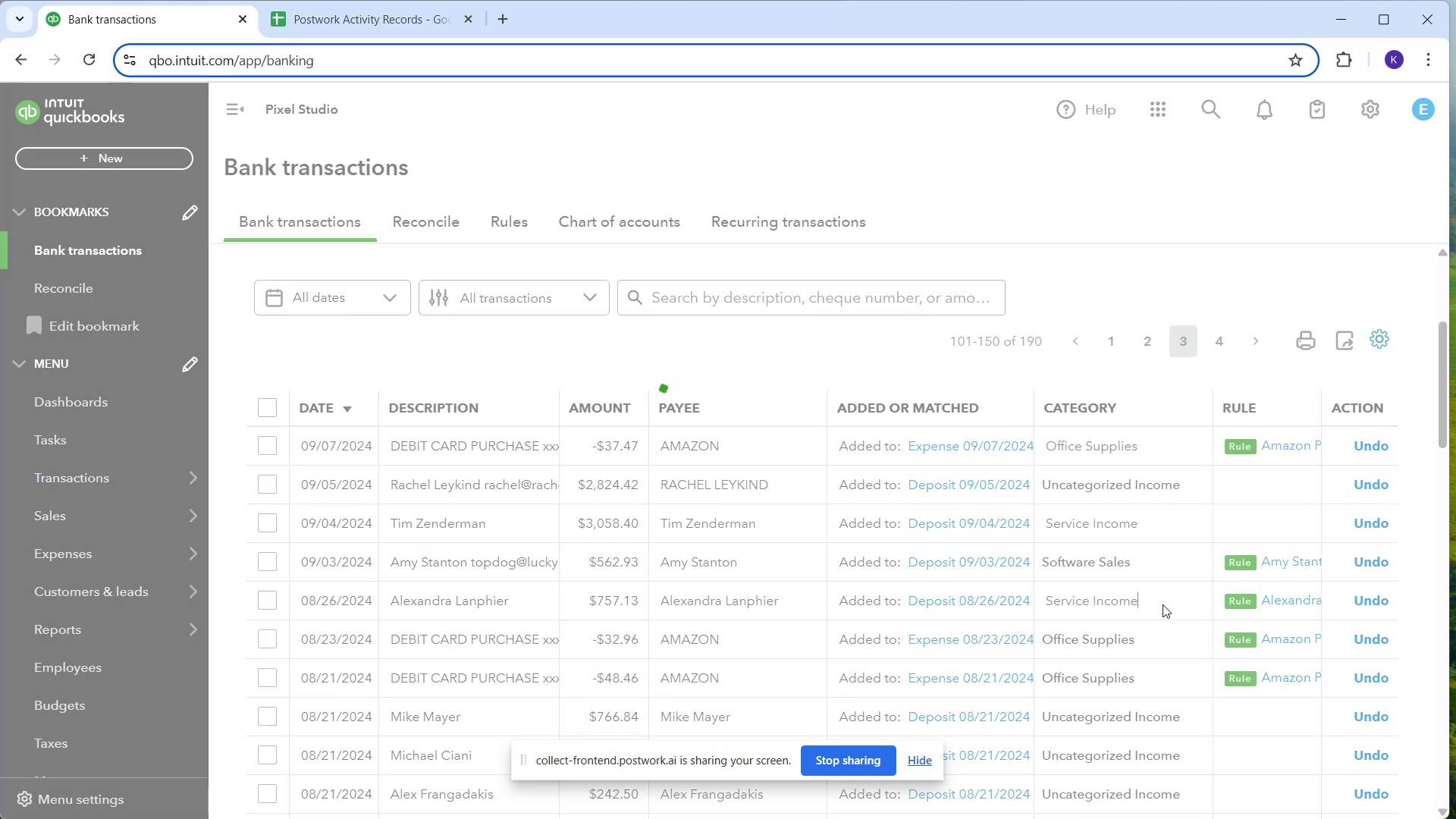 
scroll: coordinate [1153, 603], scroll_direction: down, amount: 2.0
 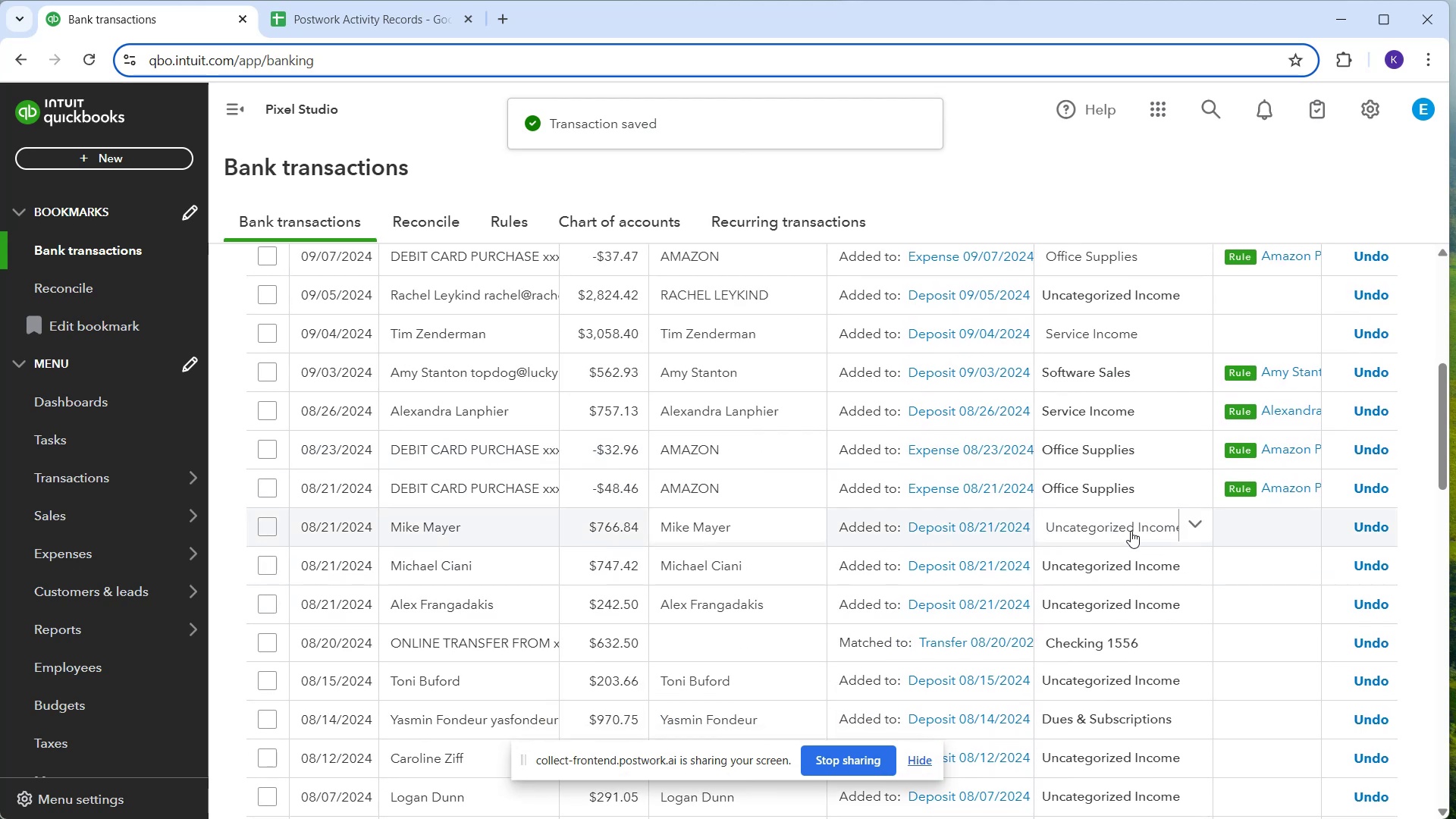 
left_click([1131, 531])
 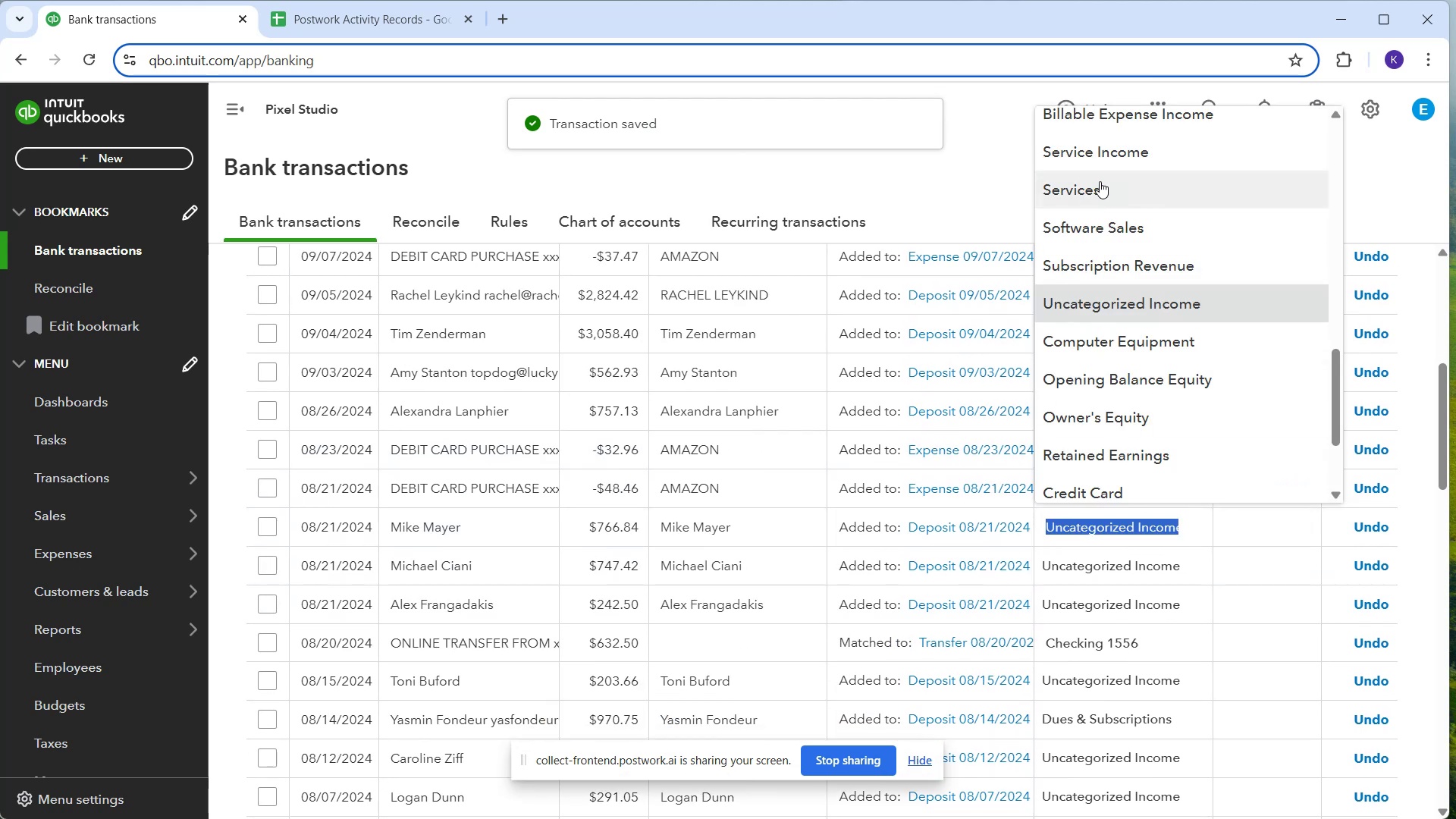 
left_click([1090, 154])
 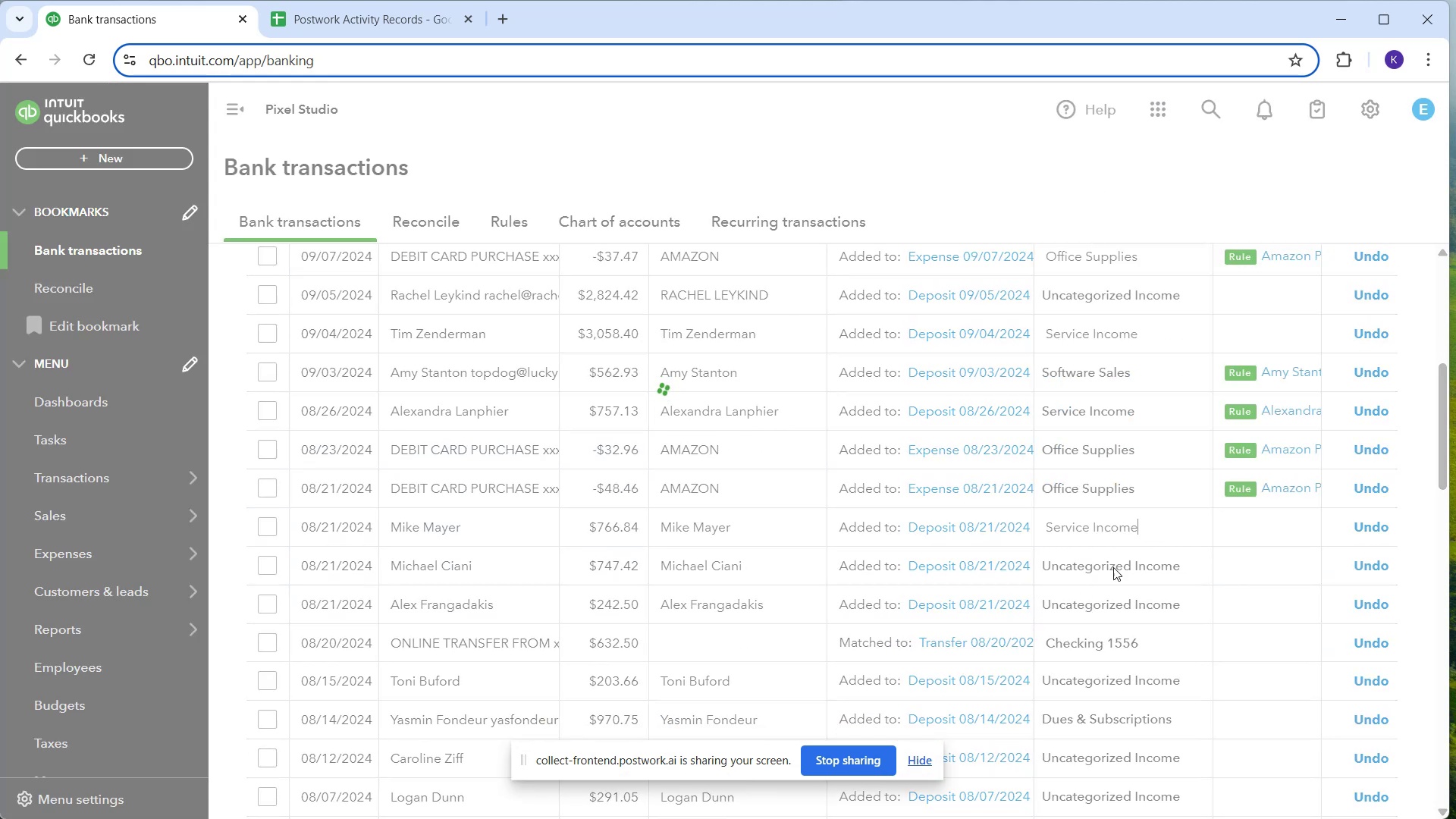 
left_click([1115, 571])
 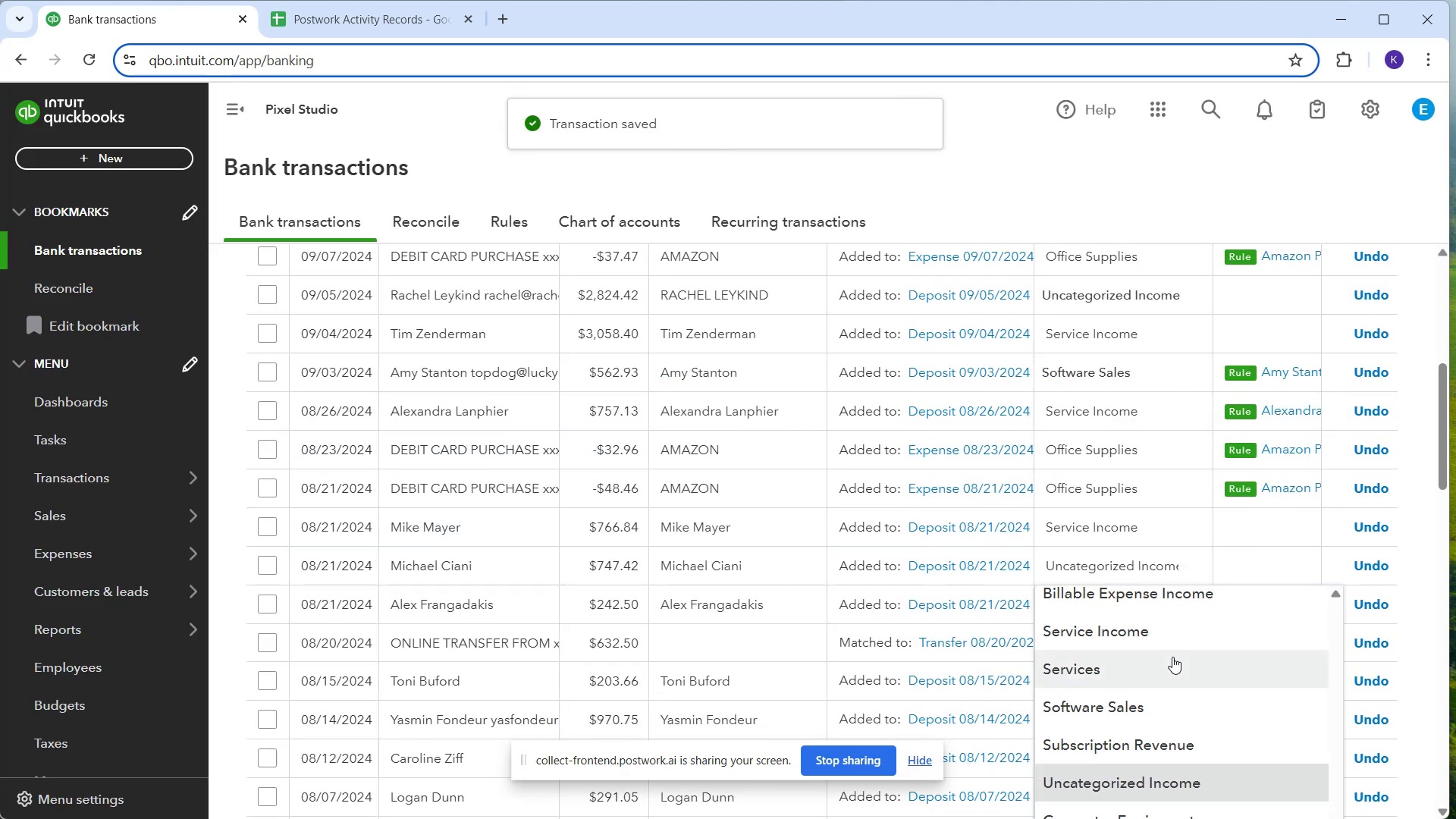 
left_click([1159, 638])
 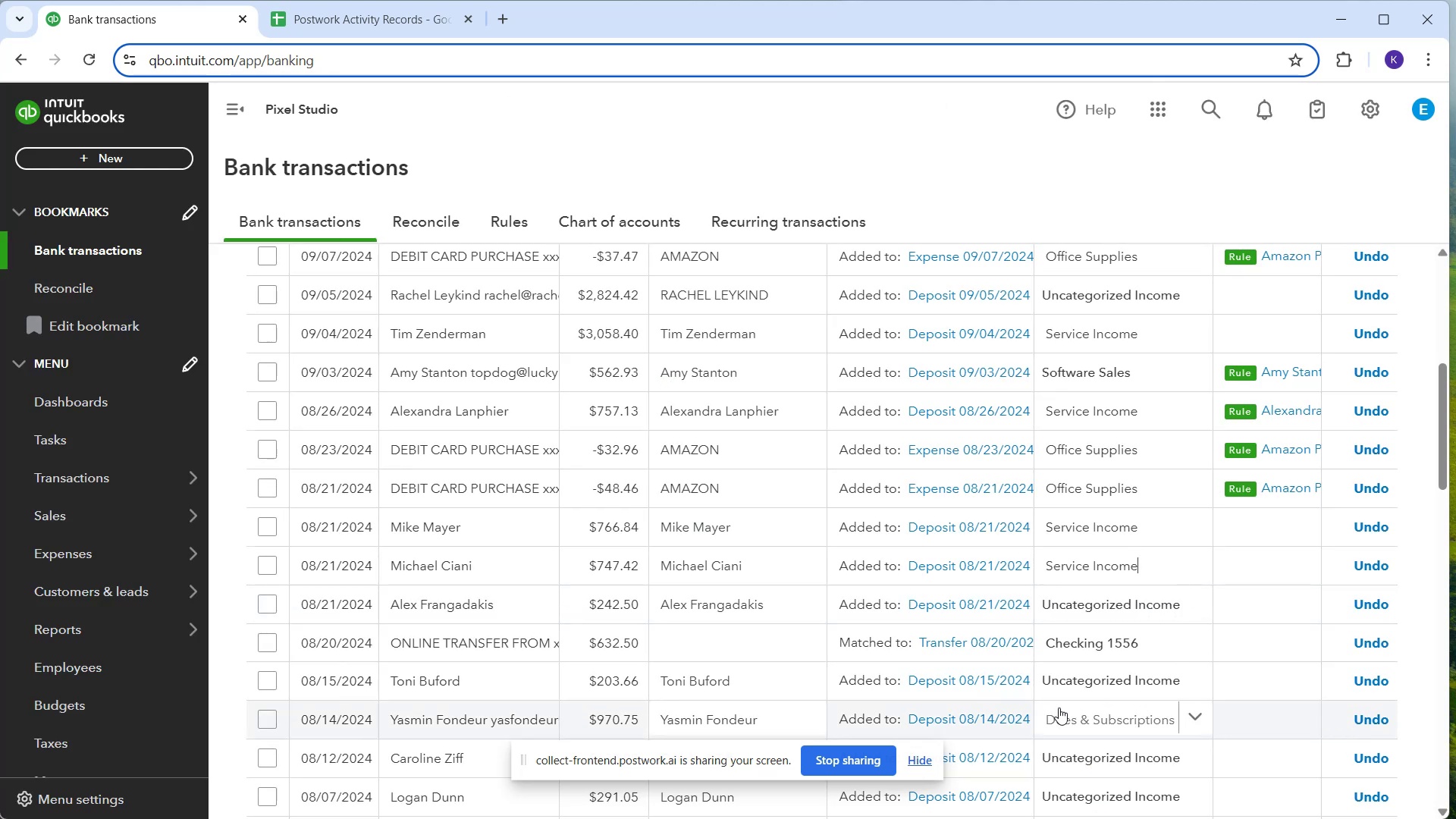 
left_click([1105, 606])
 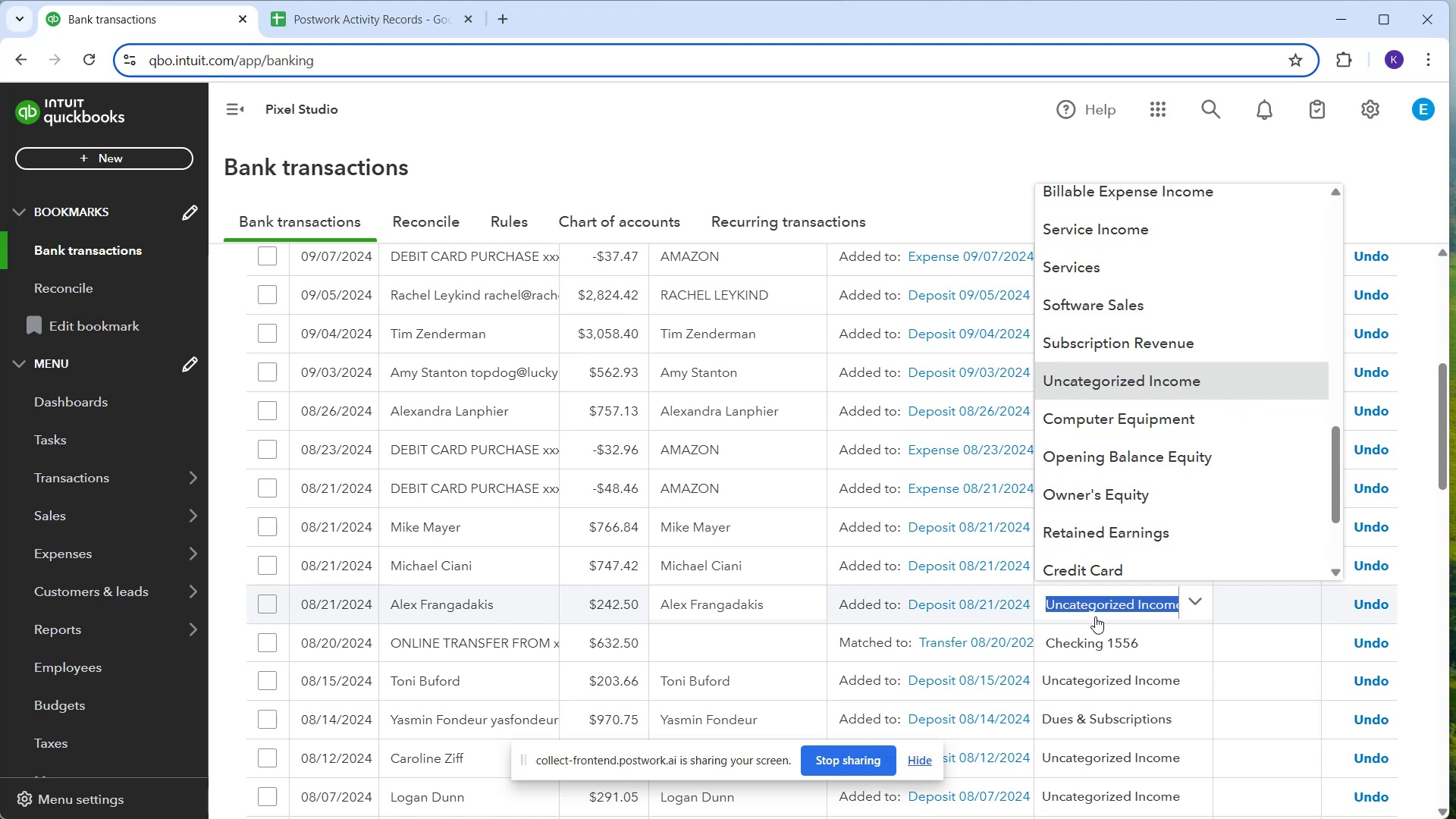 
wait(26.89)
 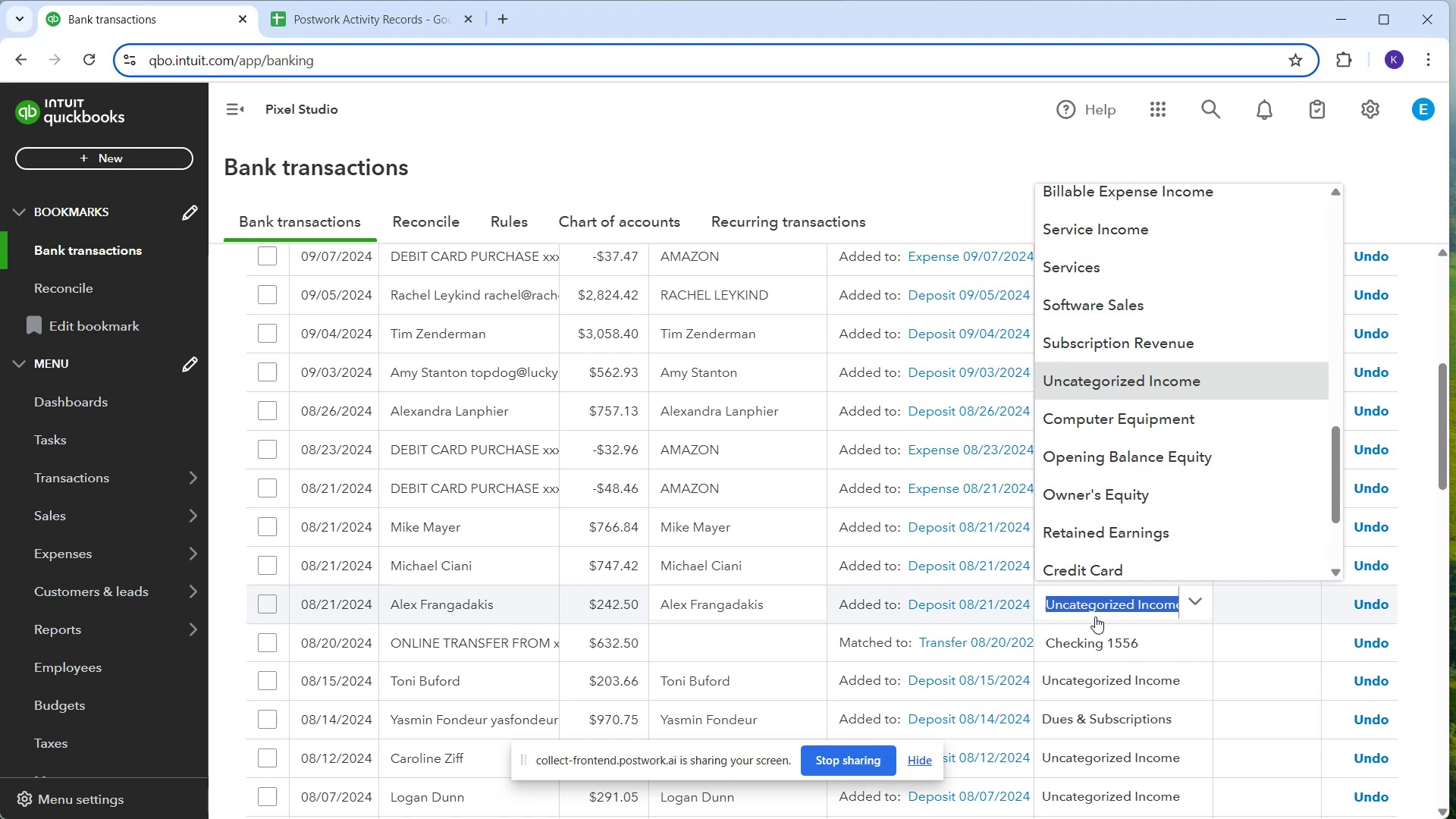 
left_click([1137, 240])
 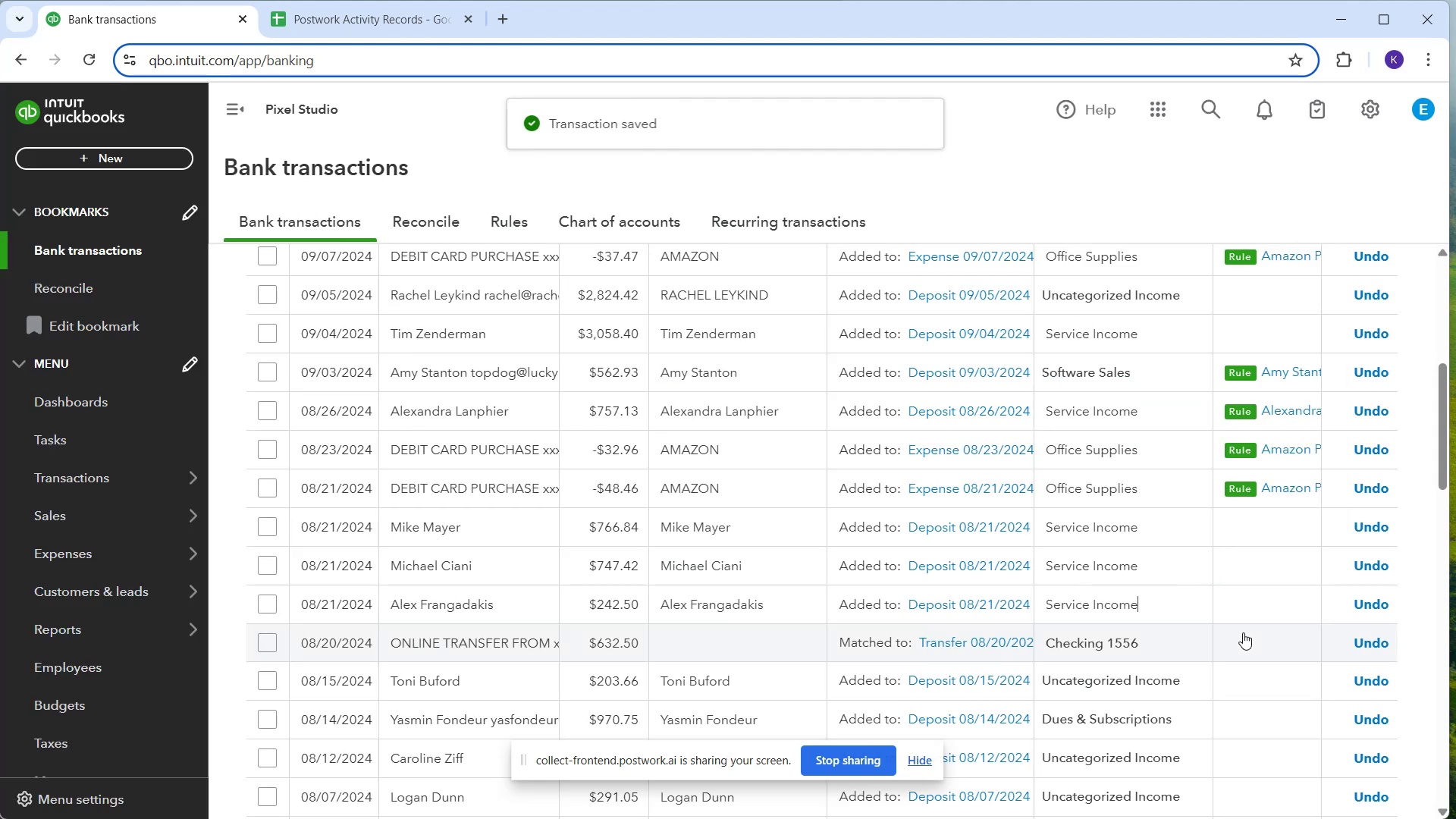 
left_click([1156, 692])
 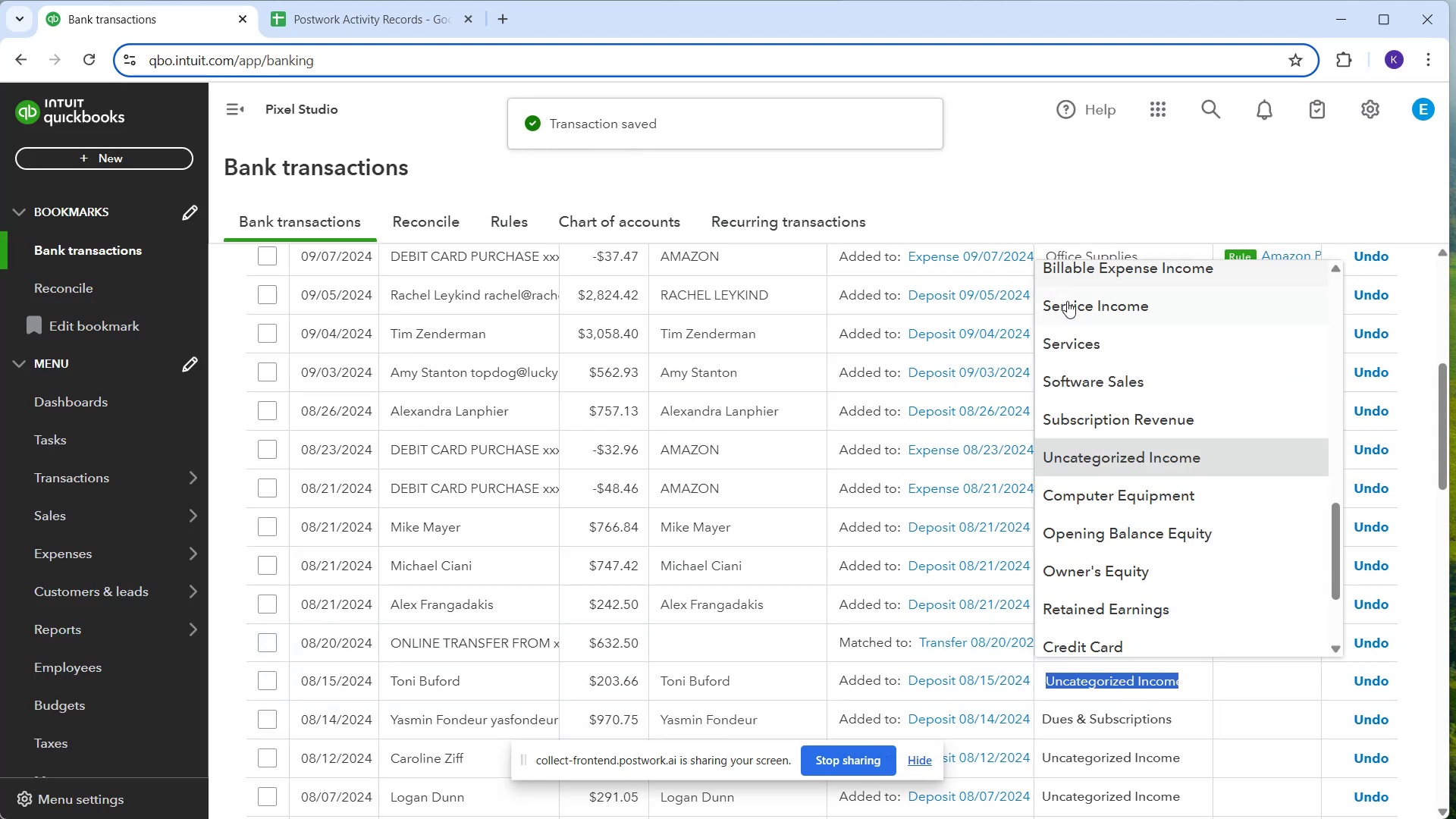 
left_click([1073, 309])
 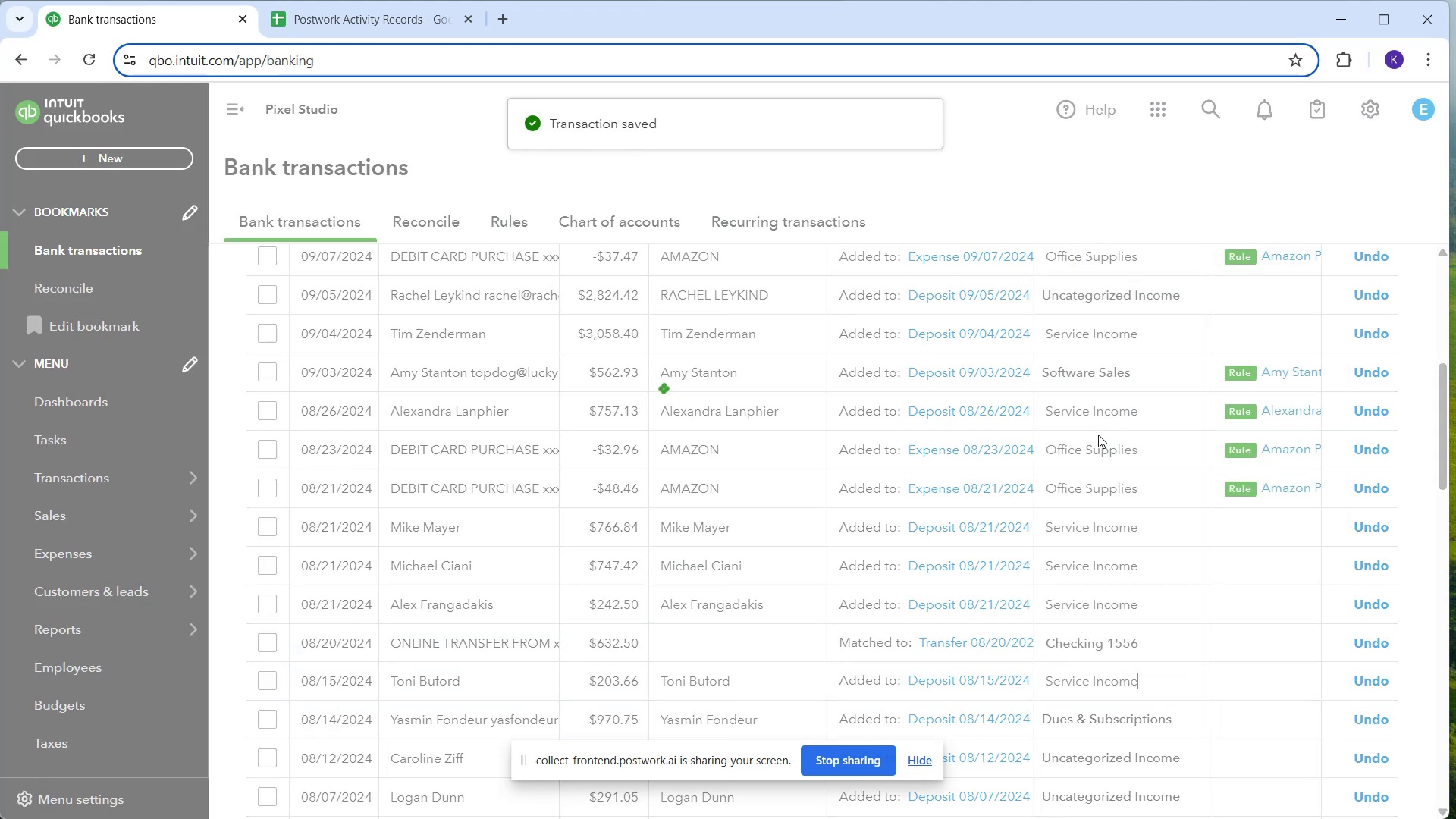 
scroll: coordinate [1091, 465], scroll_direction: down, amount: 4.0
 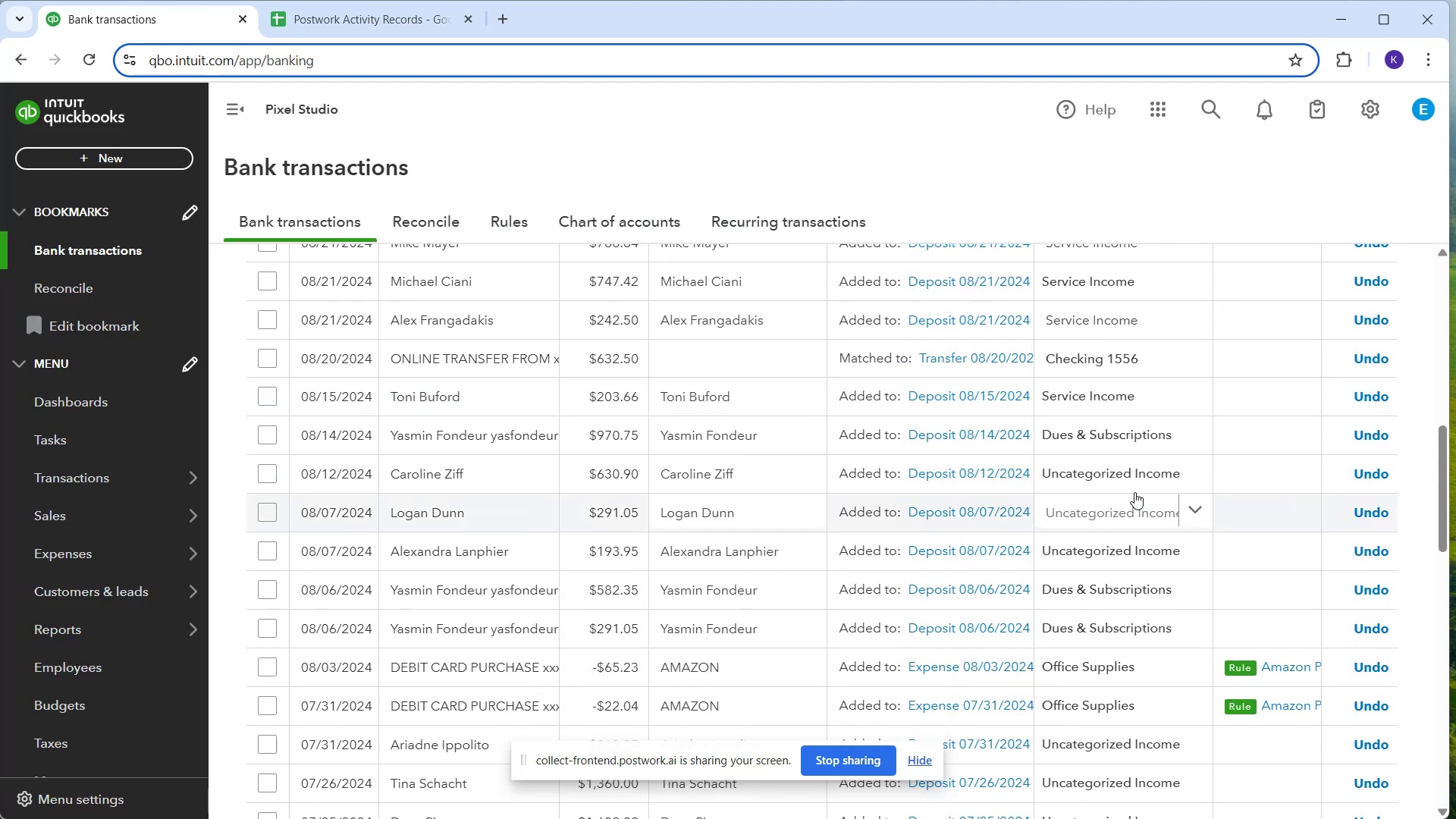 
left_click([1128, 481])
 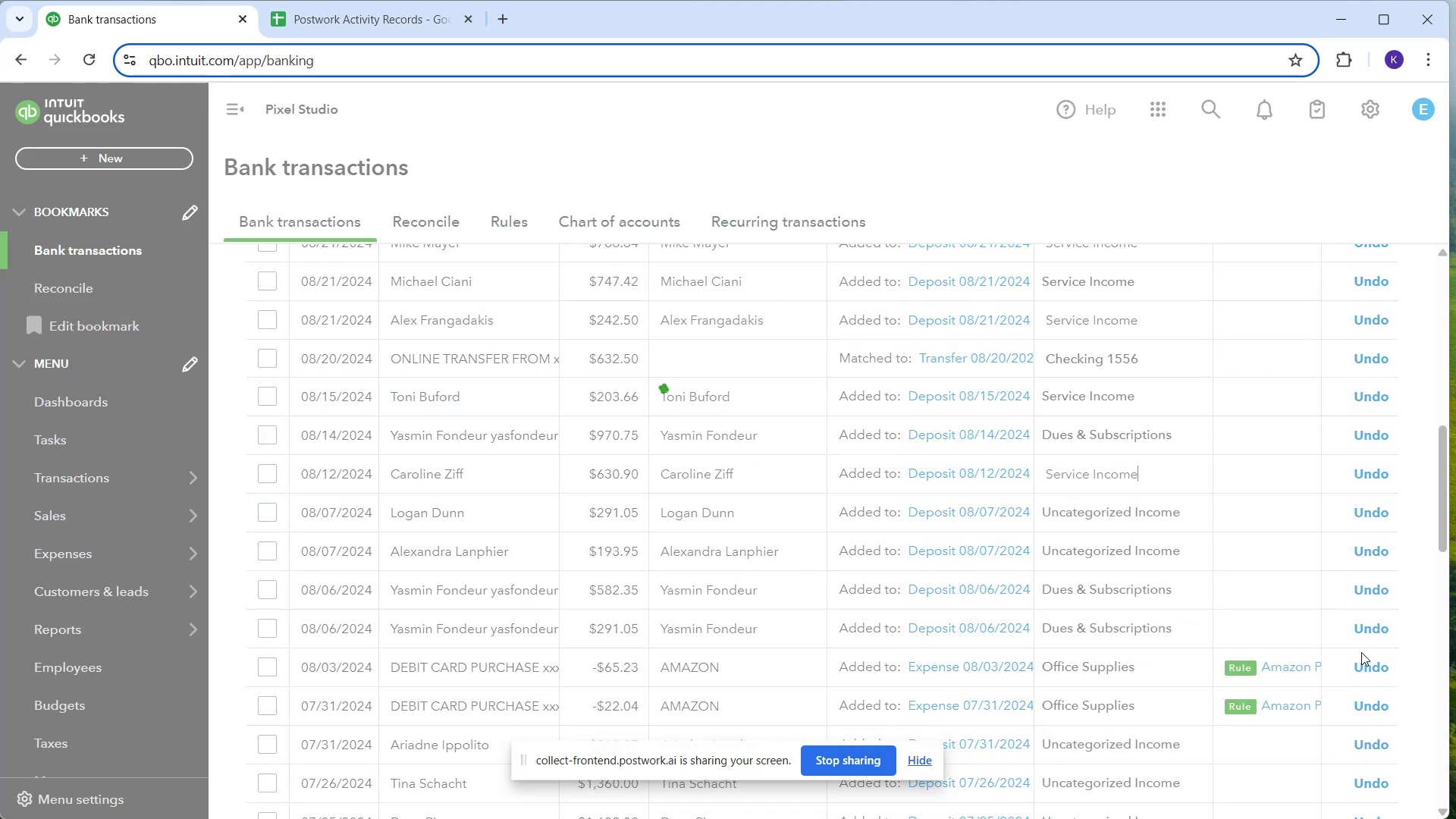 
wait(5.1)
 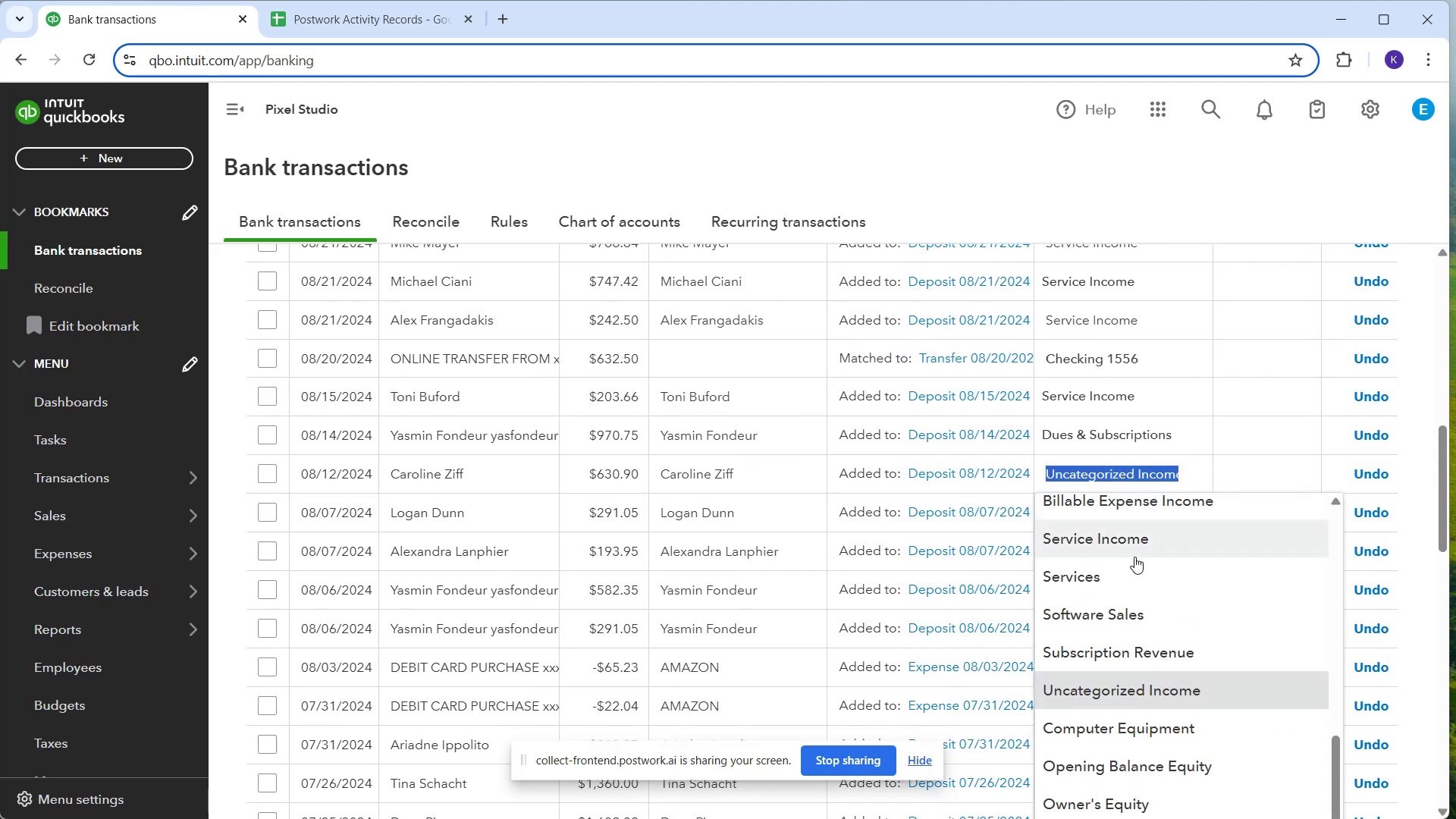 
left_click([1140, 510])
 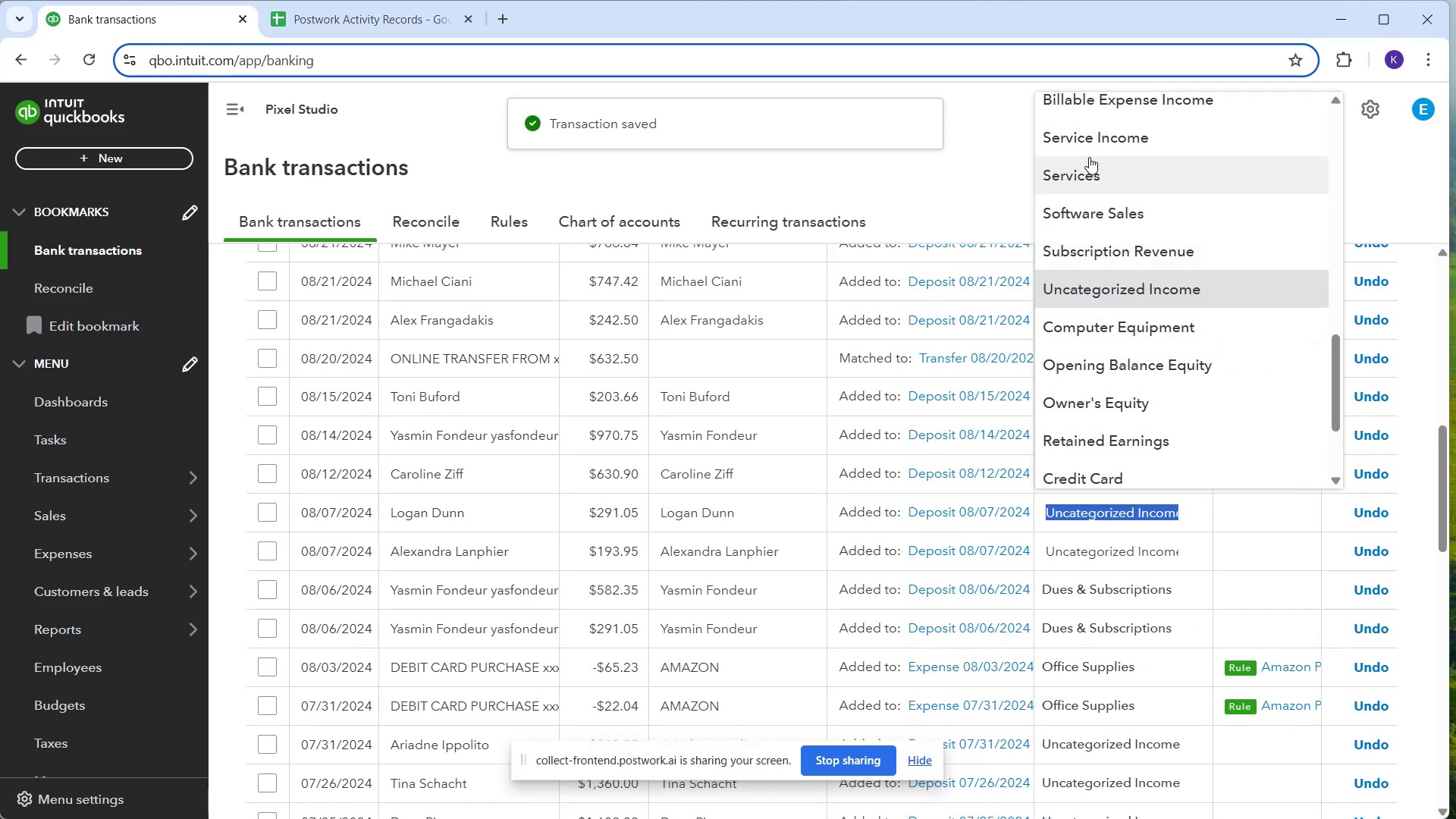 
left_click([1087, 146])
 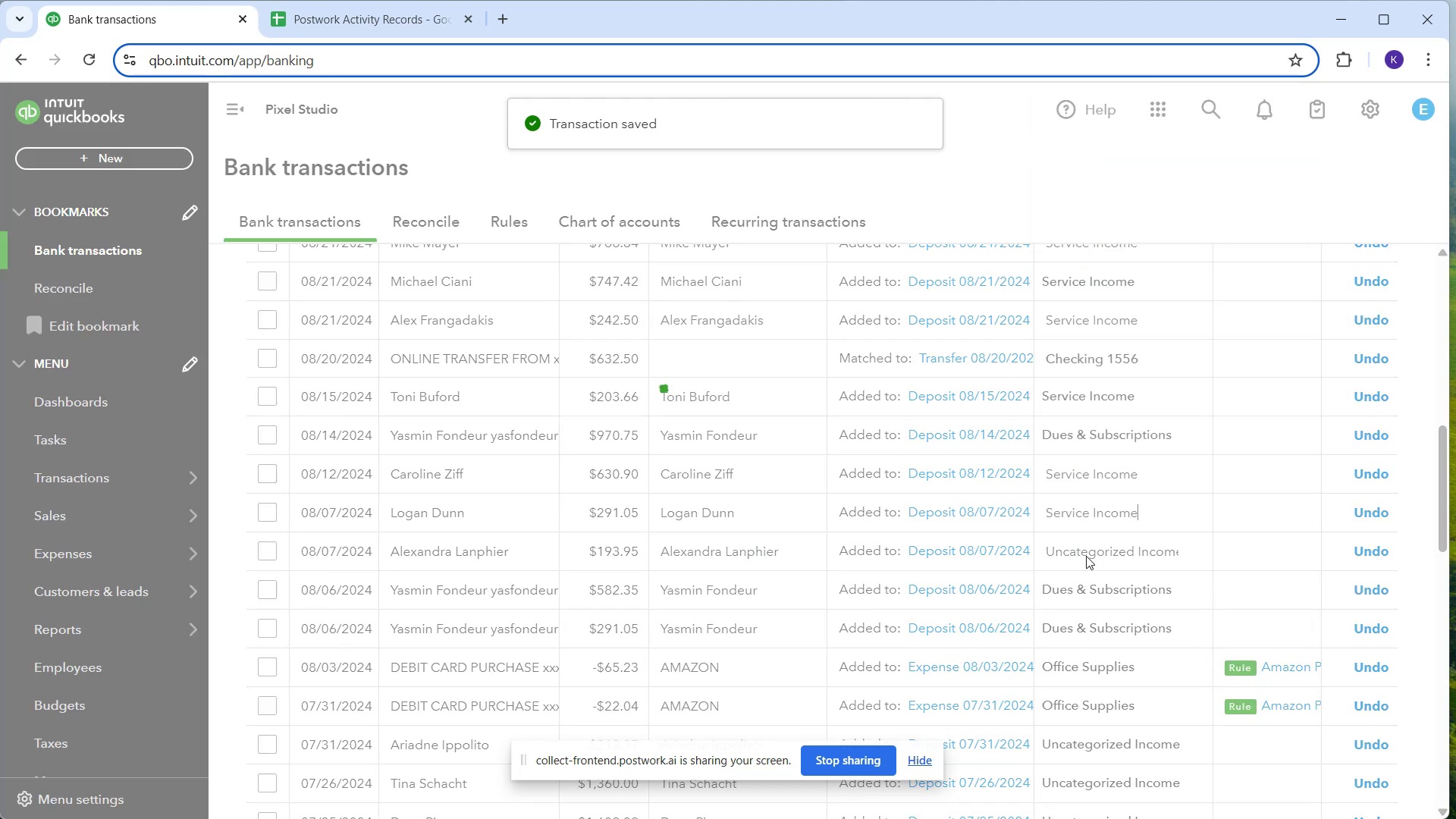 
left_click([1086, 556])
 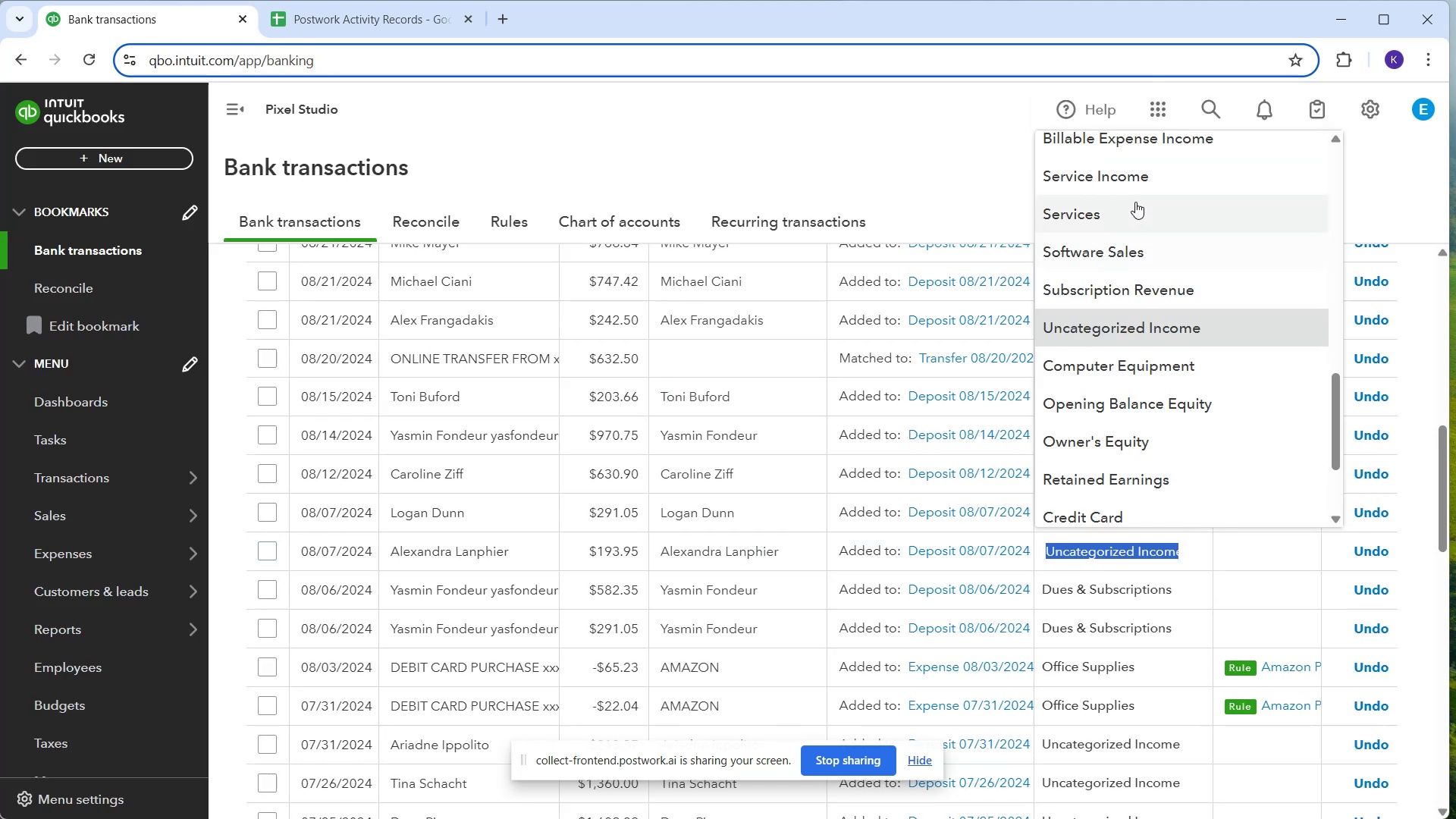 
left_click([1128, 180])
 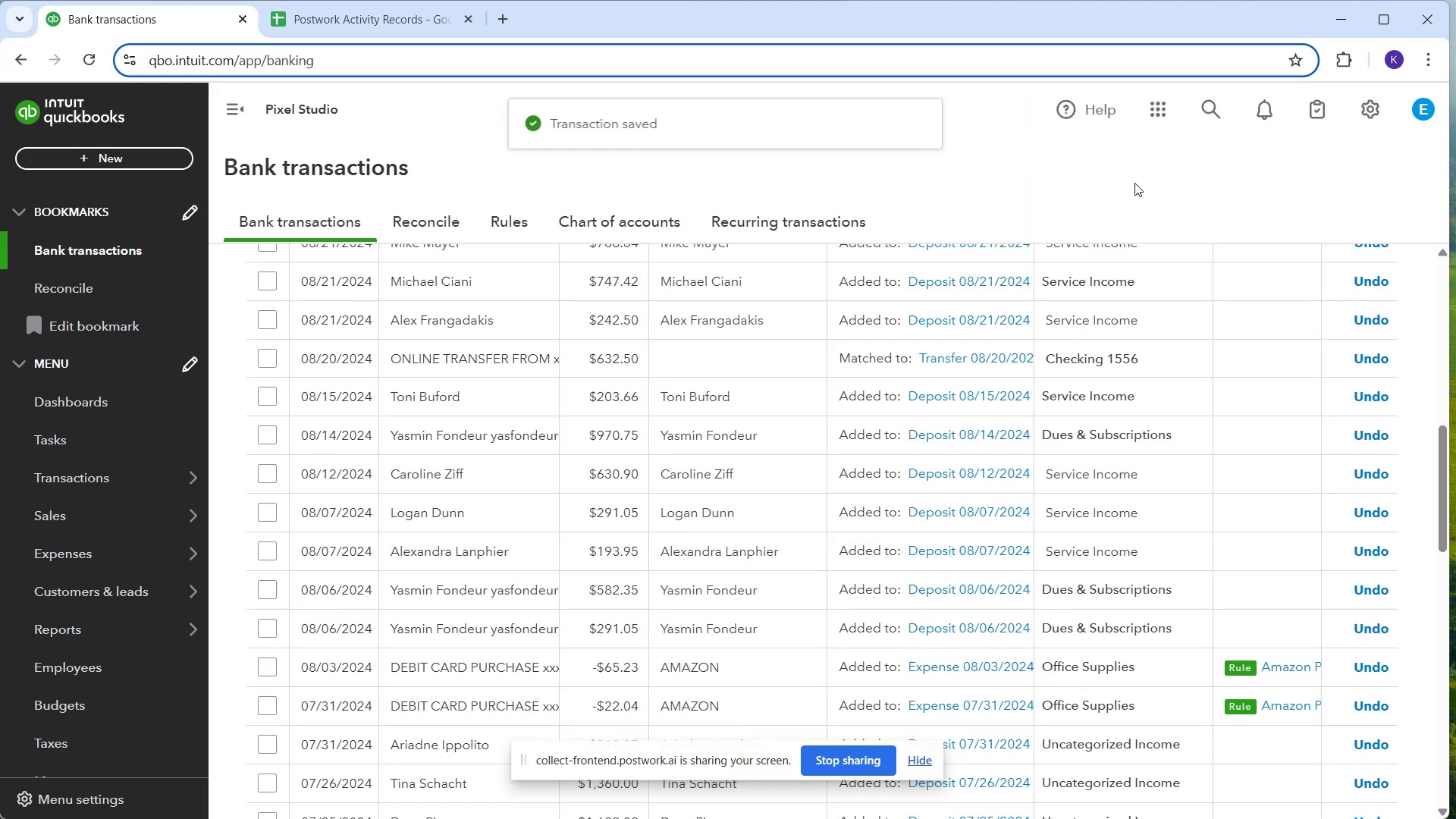 
wait(8.13)
 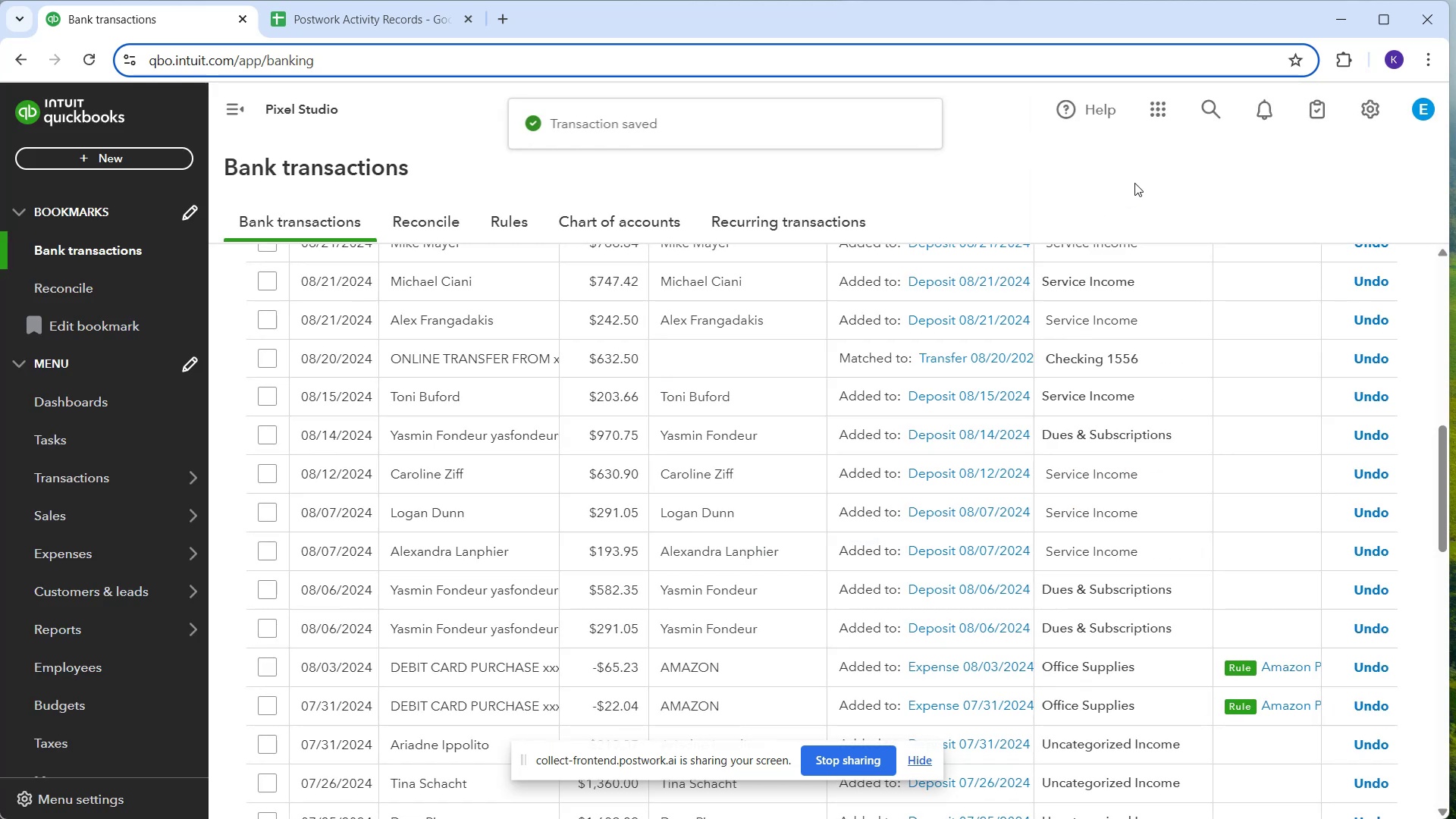 
scroll: coordinate [1178, 582], scroll_direction: down, amount: 2.0
 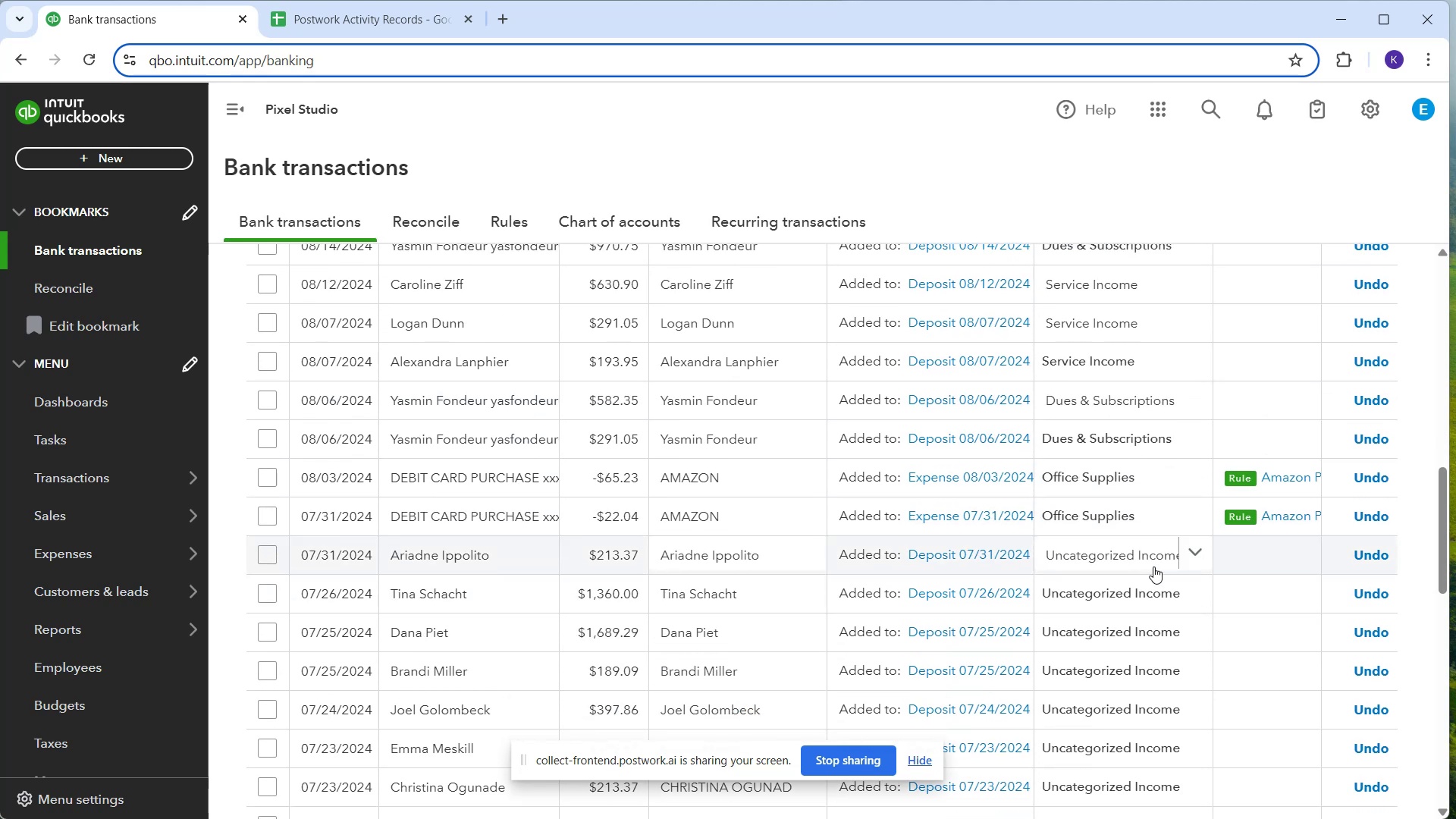 
left_click([1153, 566])
 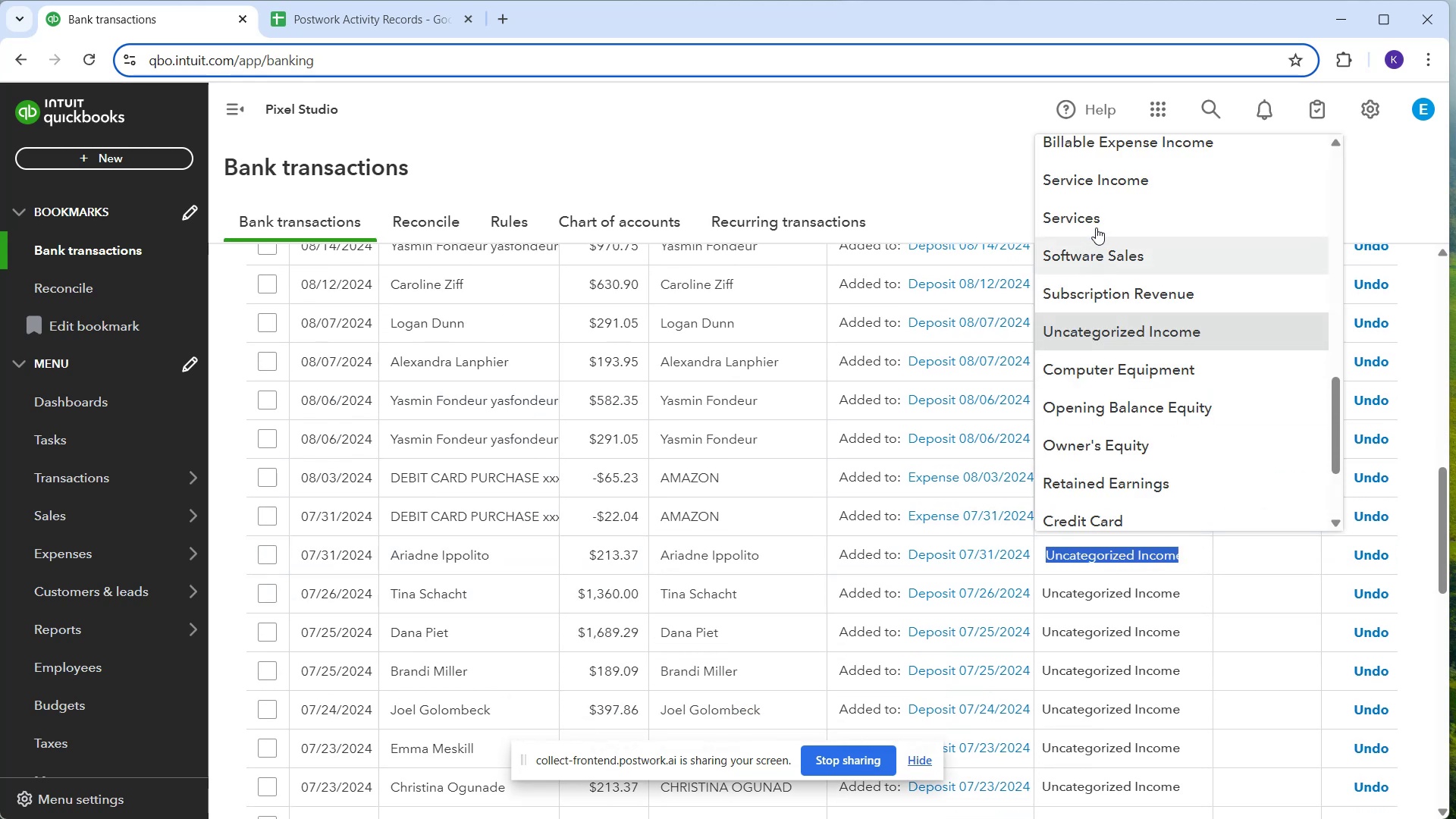 
left_click([1084, 180])
 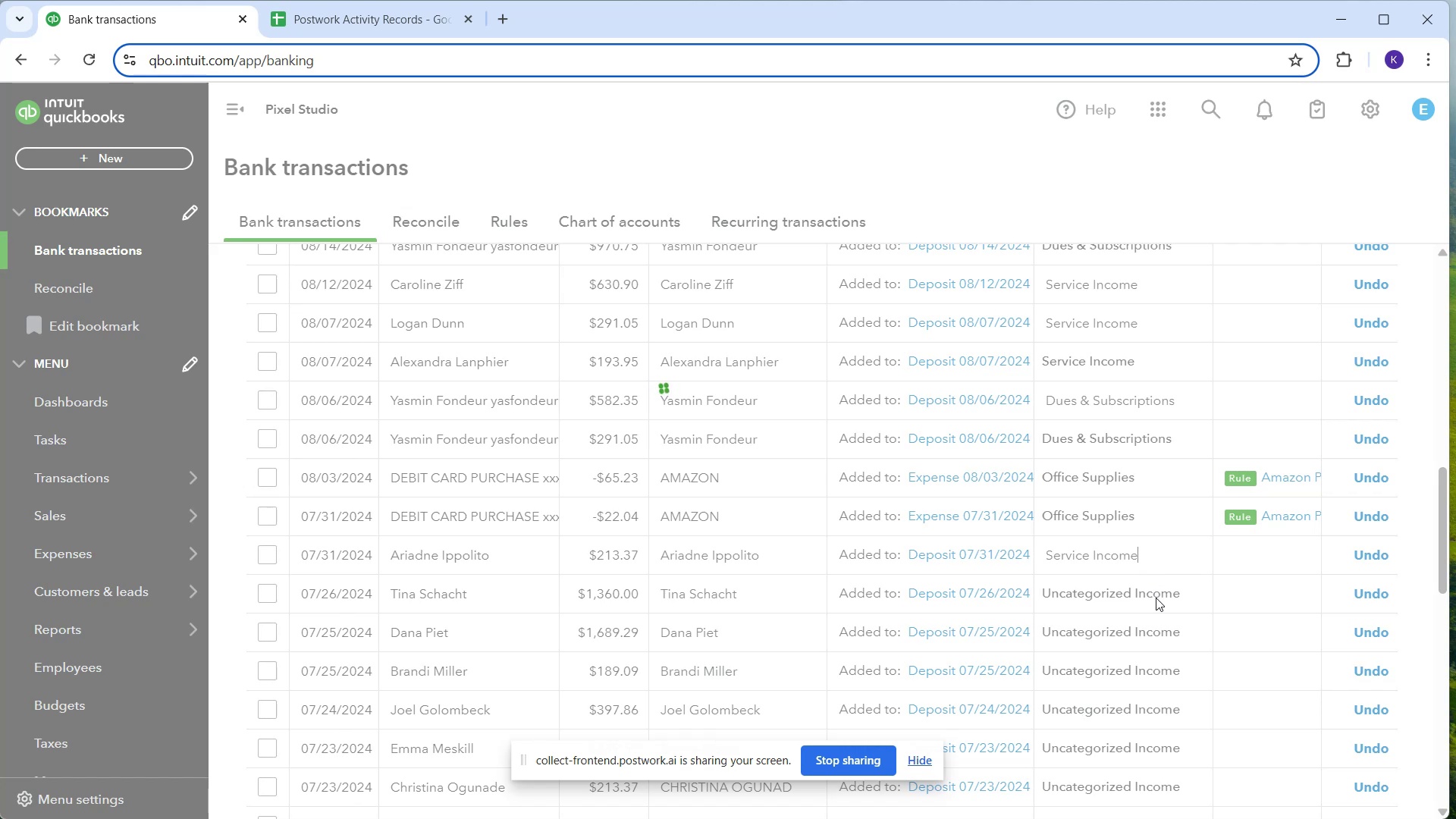 
left_click([1156, 598])
 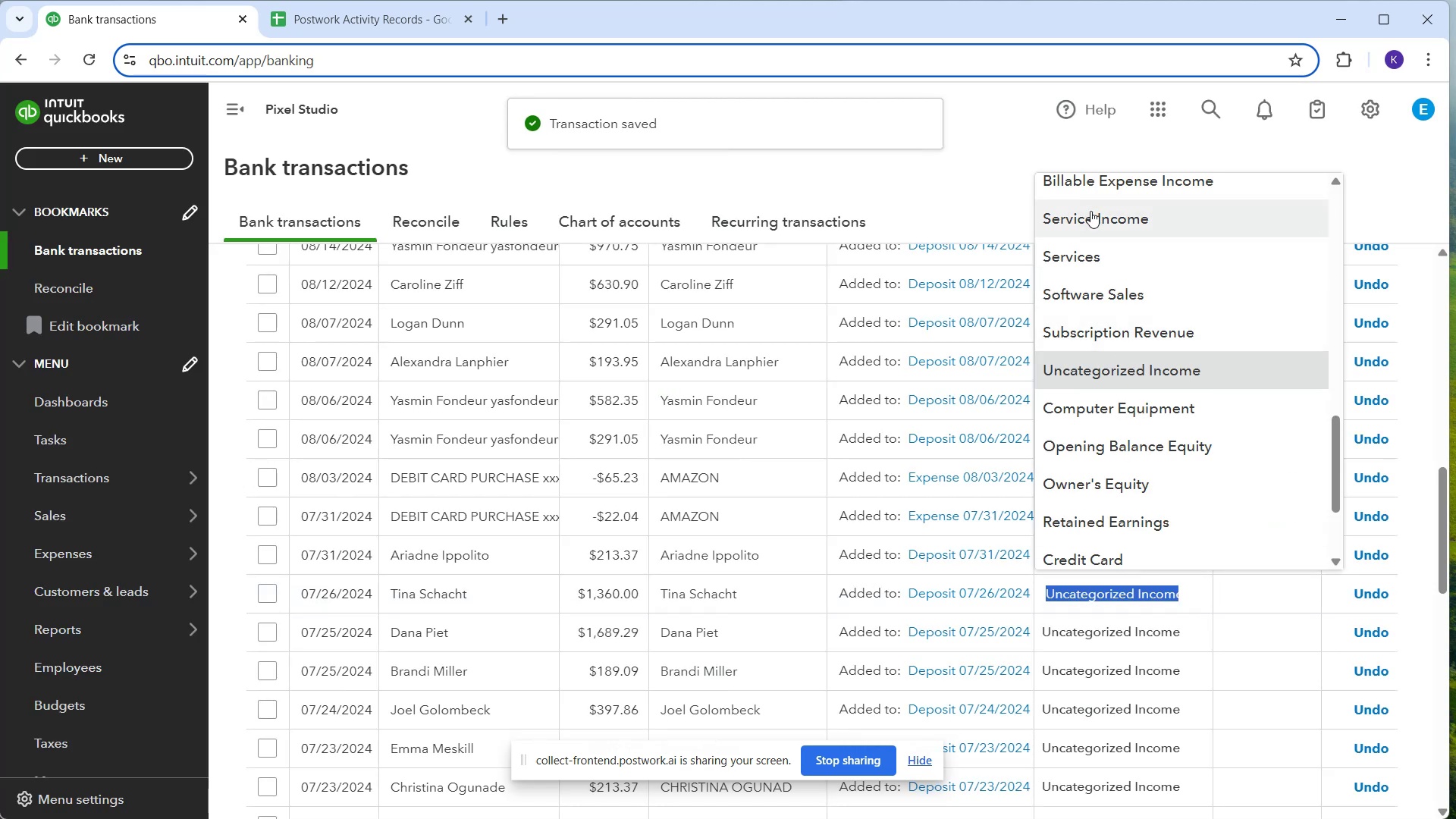 
left_click([1090, 211])
 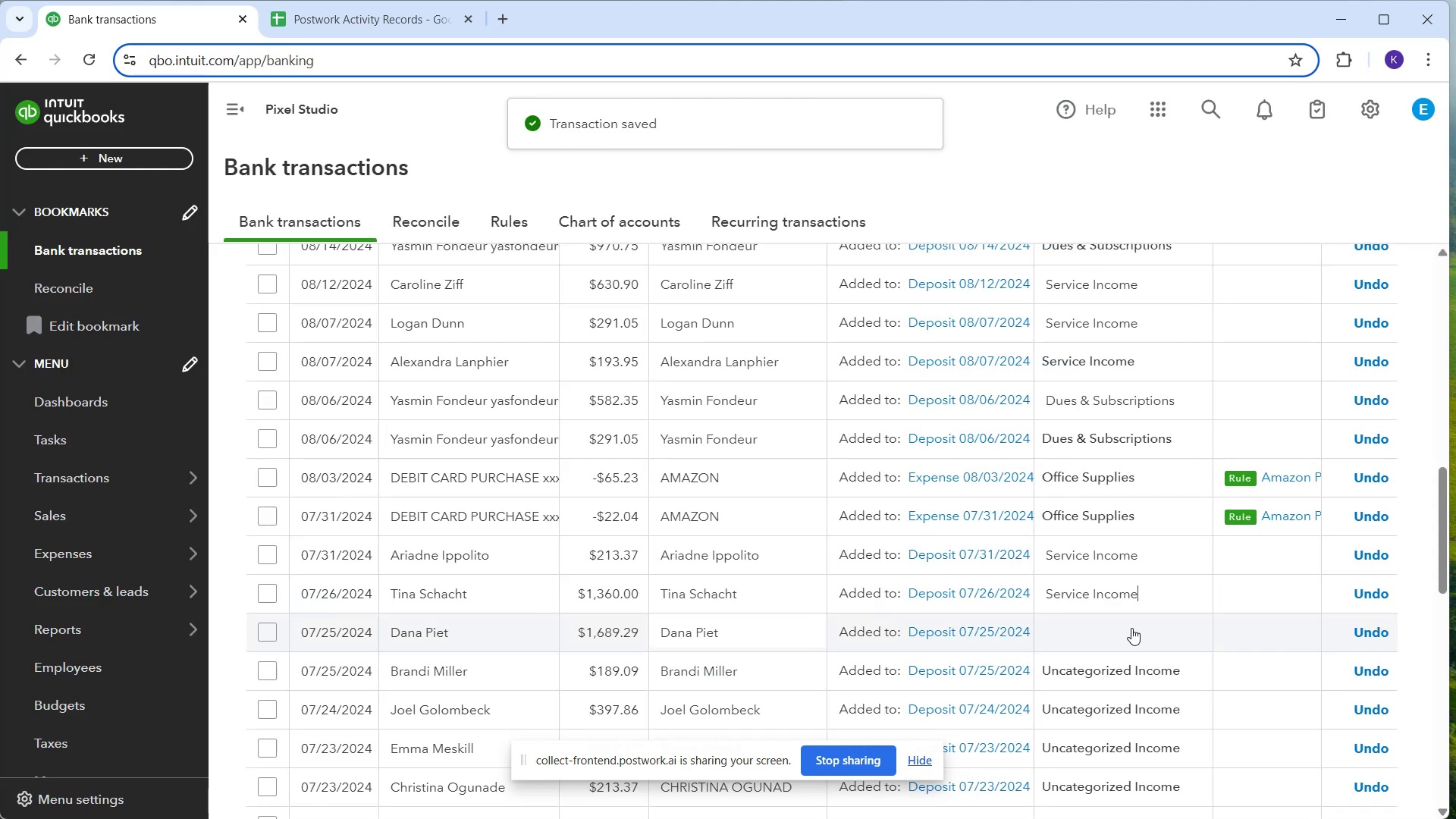 
left_click([1109, 623])
 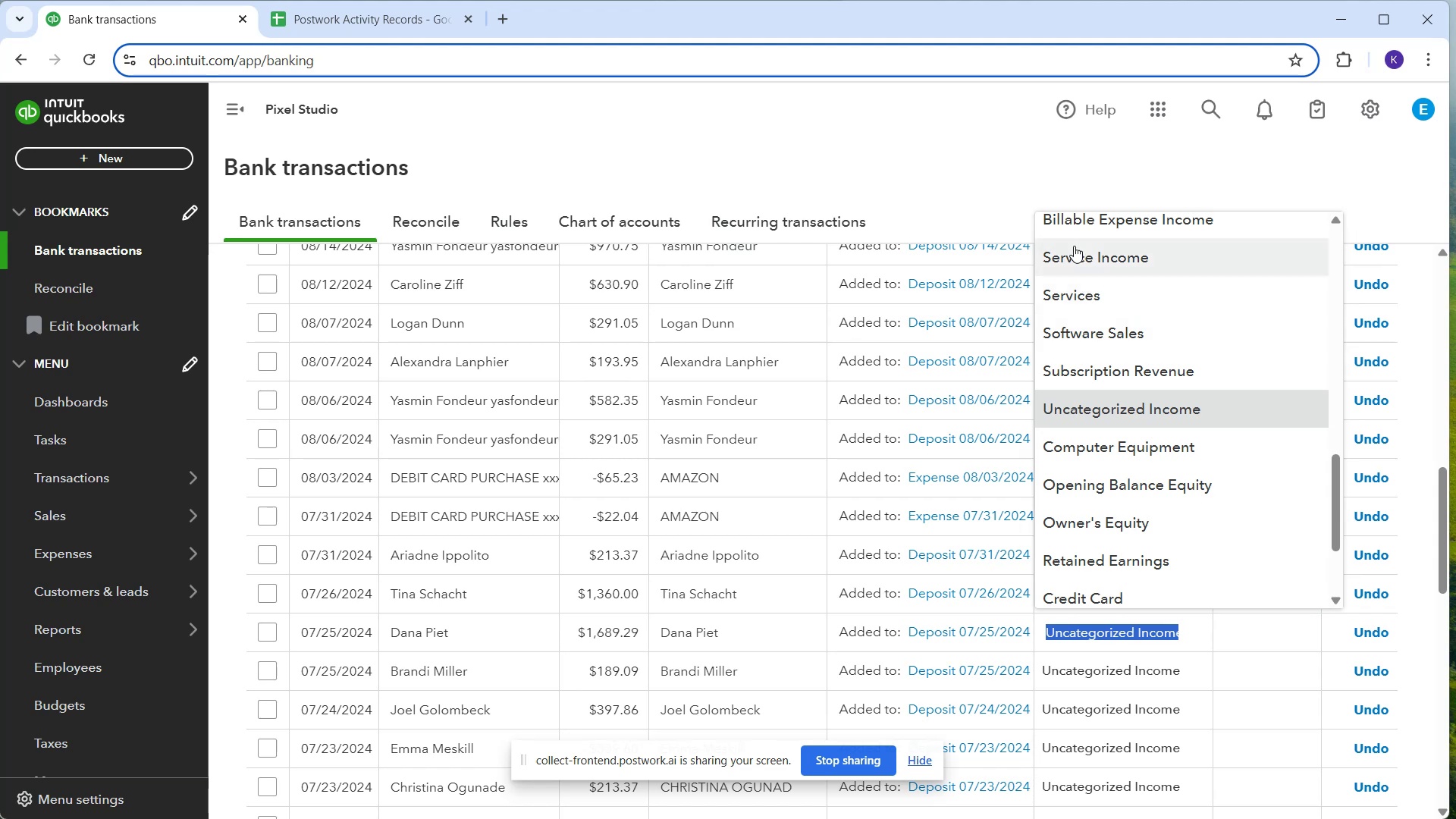 
left_click([1076, 260])
 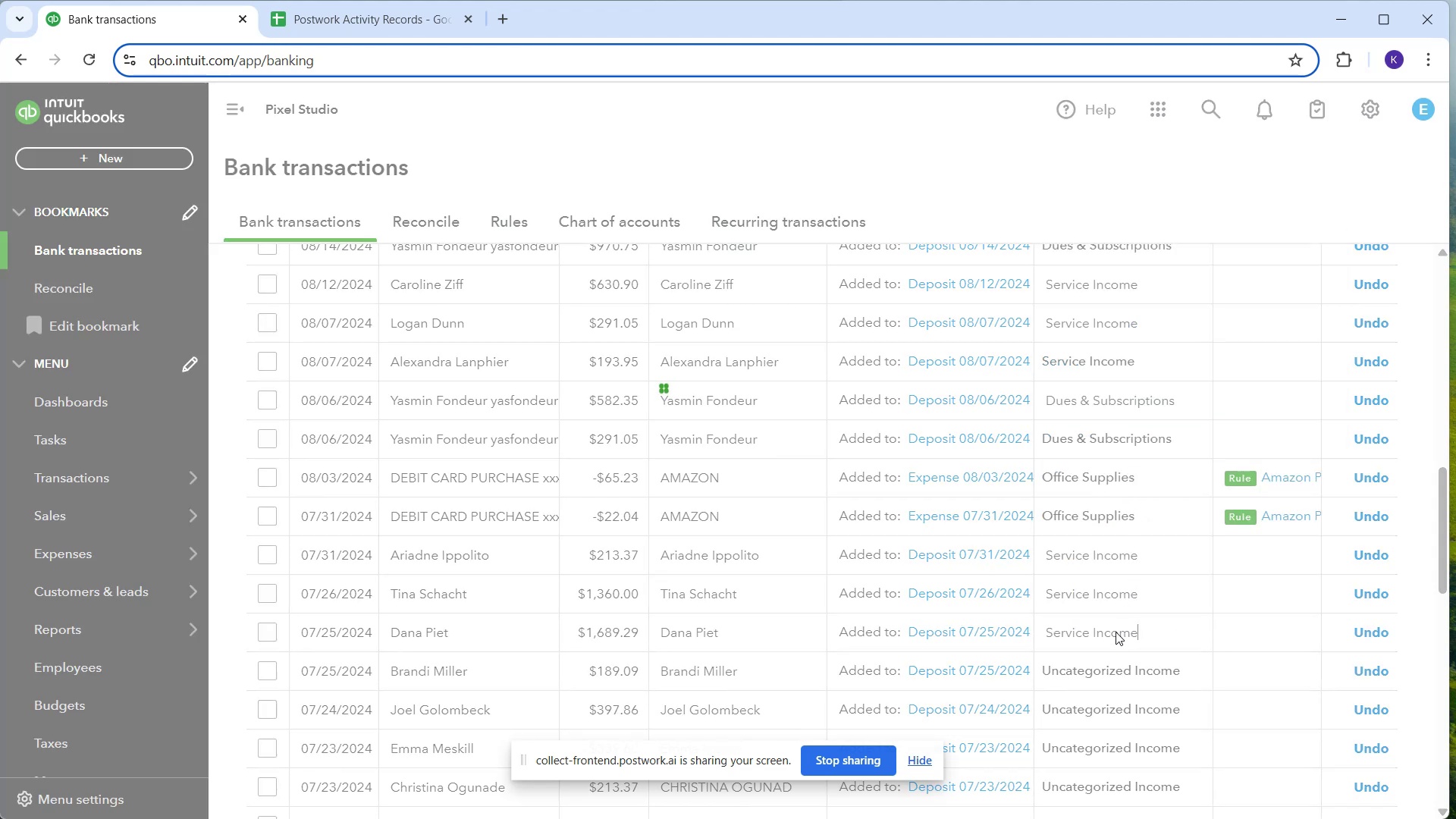 
mouse_move([1098, 671])
 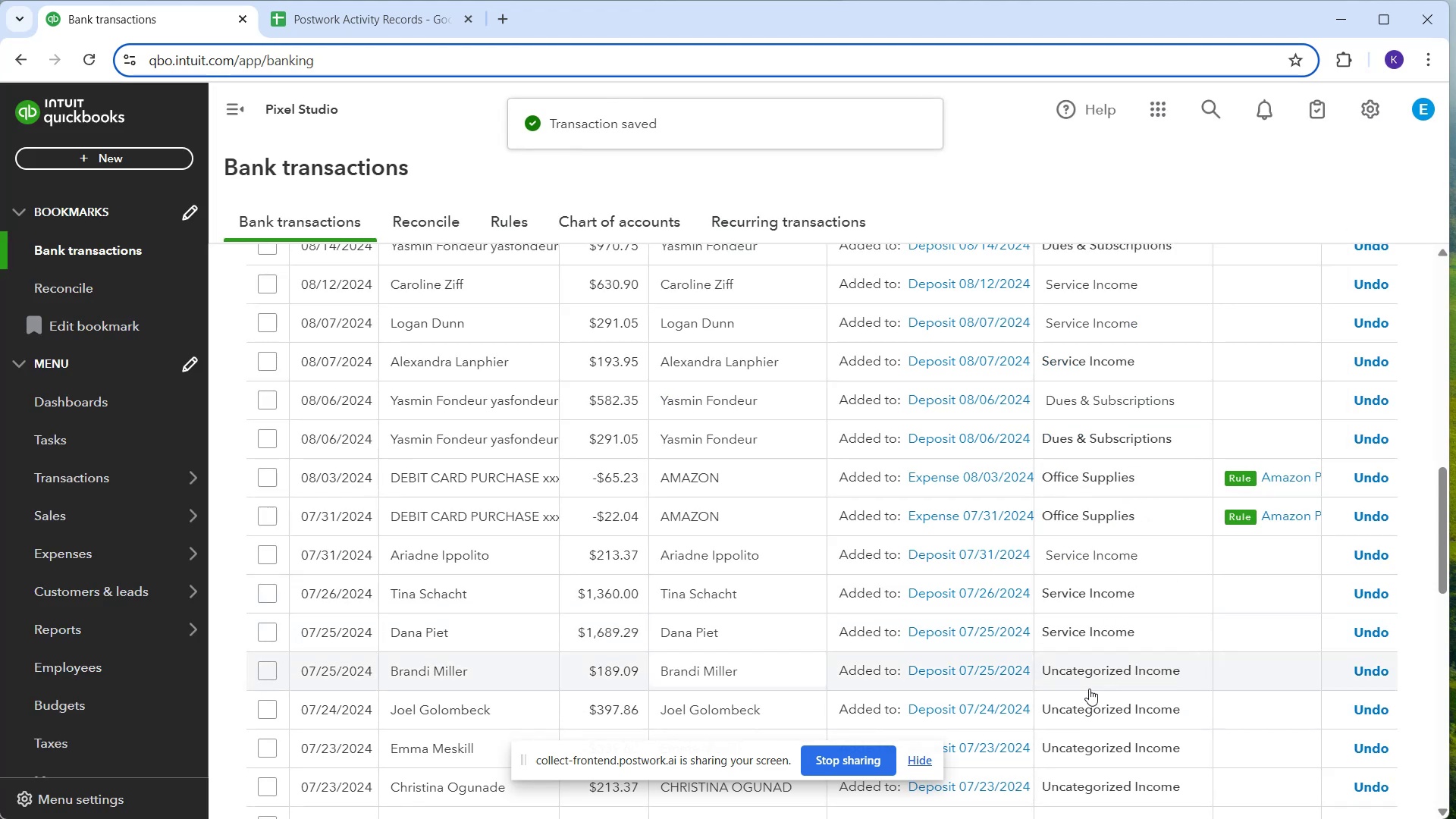 
left_click([1089, 688])
 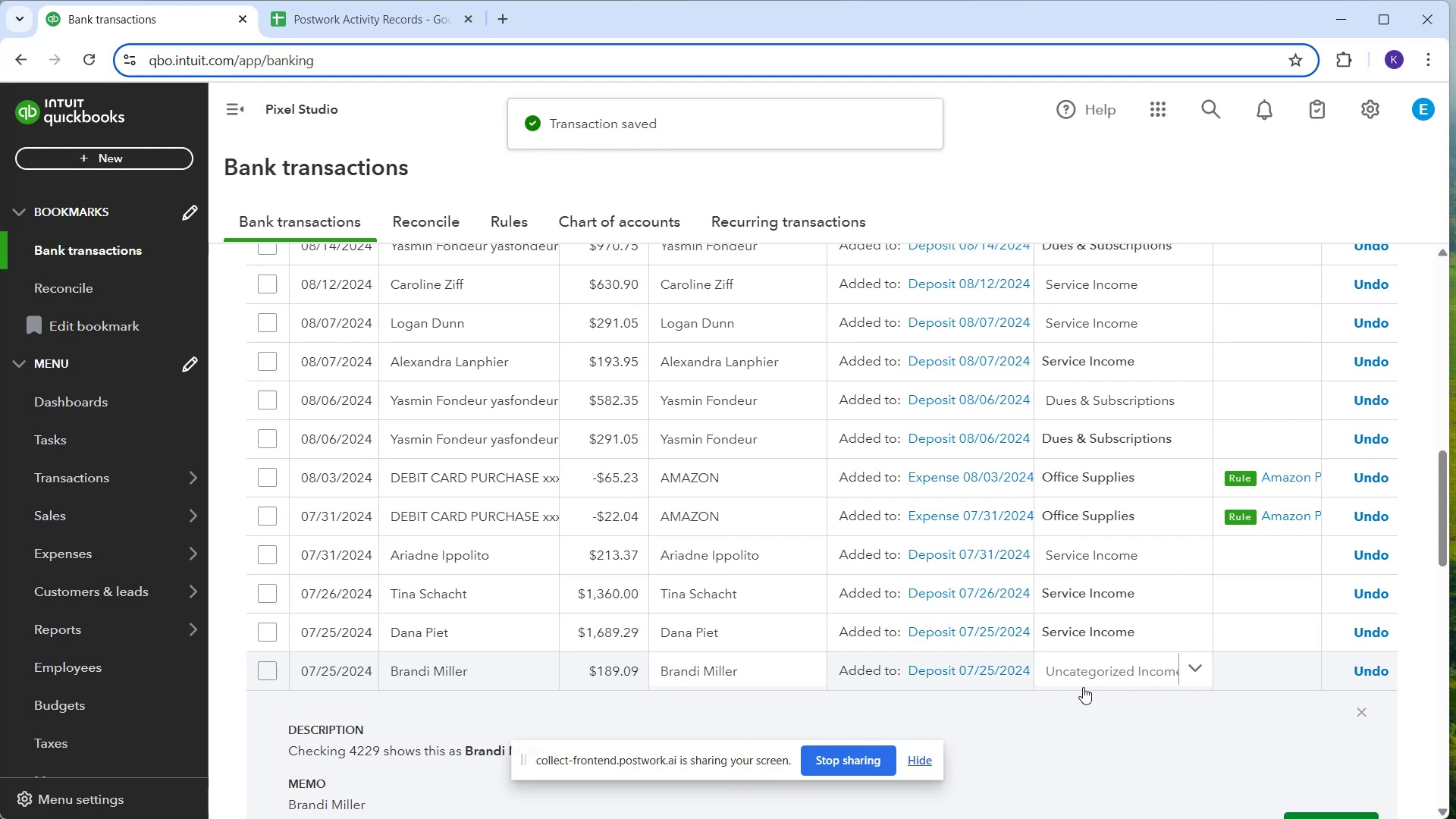 
left_click([1078, 676])
 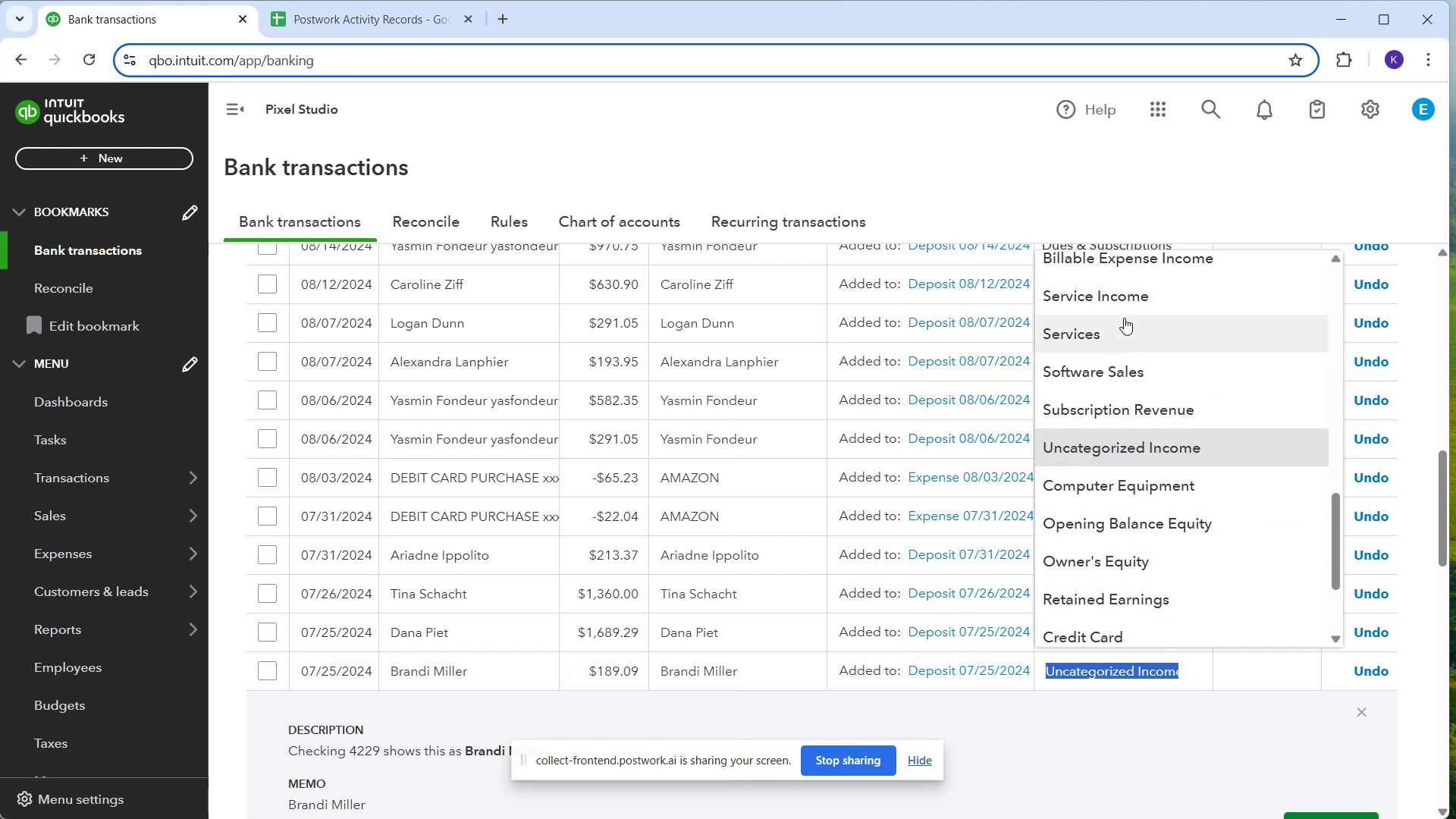 
left_click([1128, 302])
 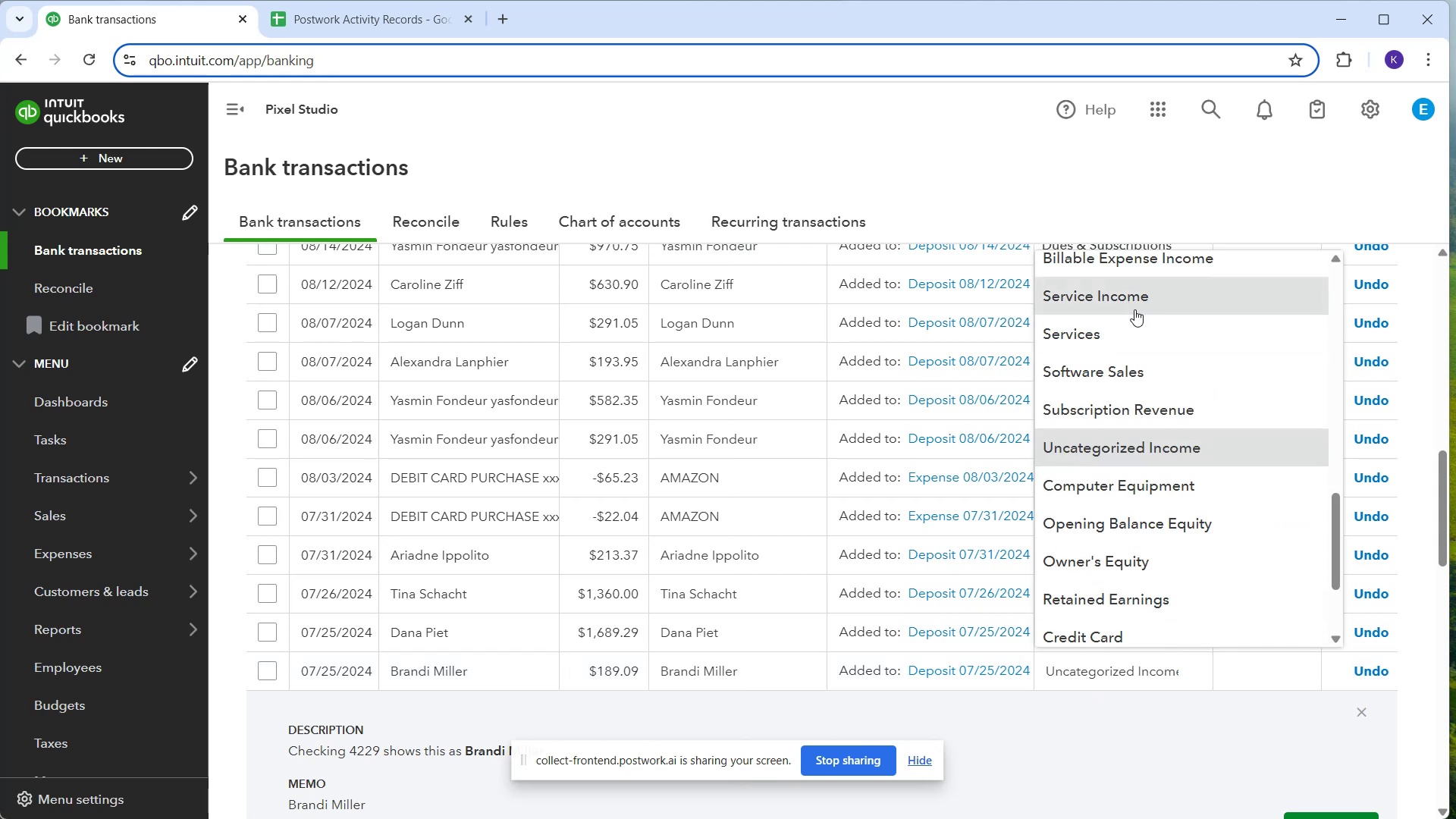 
mouse_move([706, 303])
 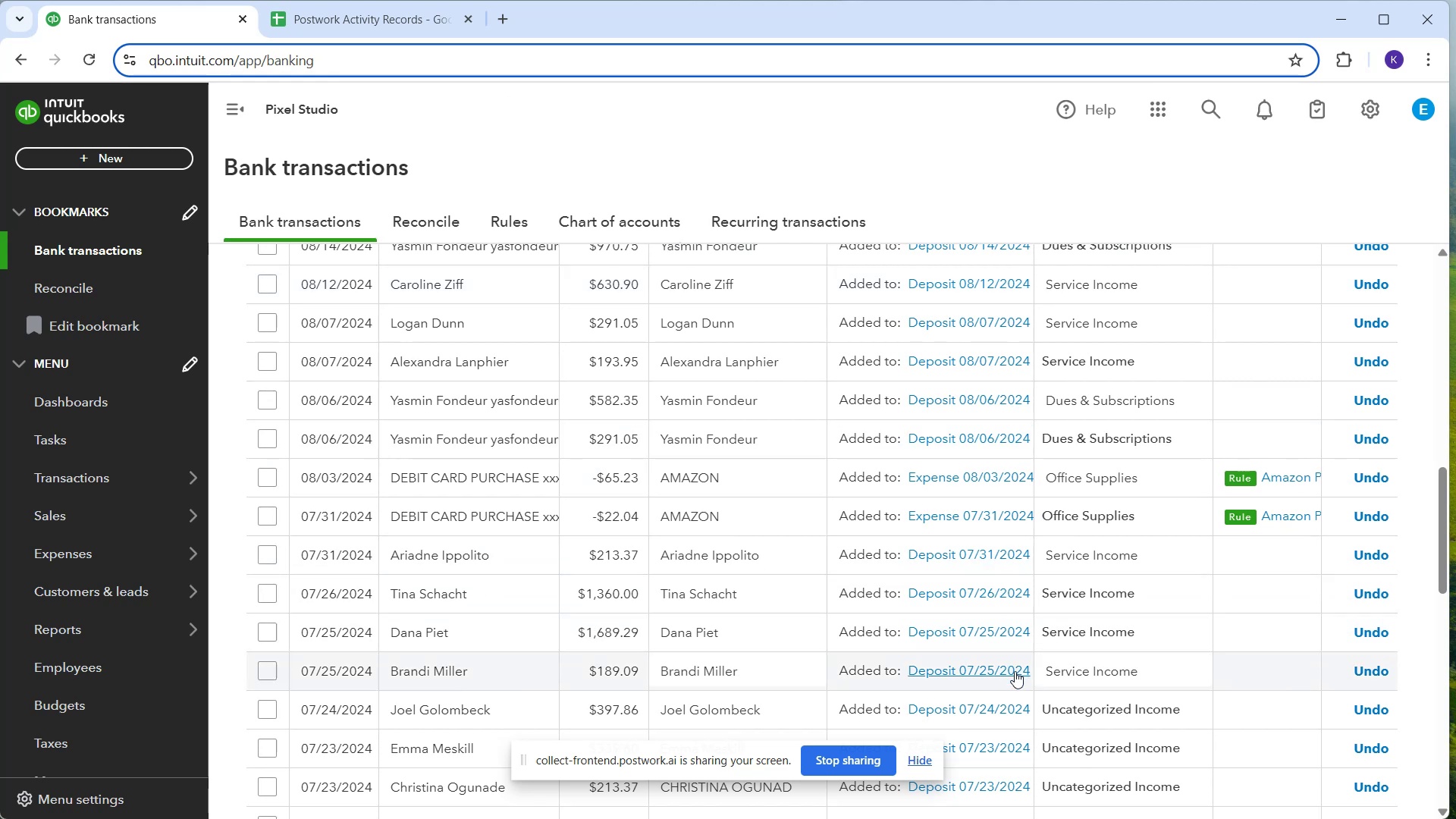 
wait(7.45)
 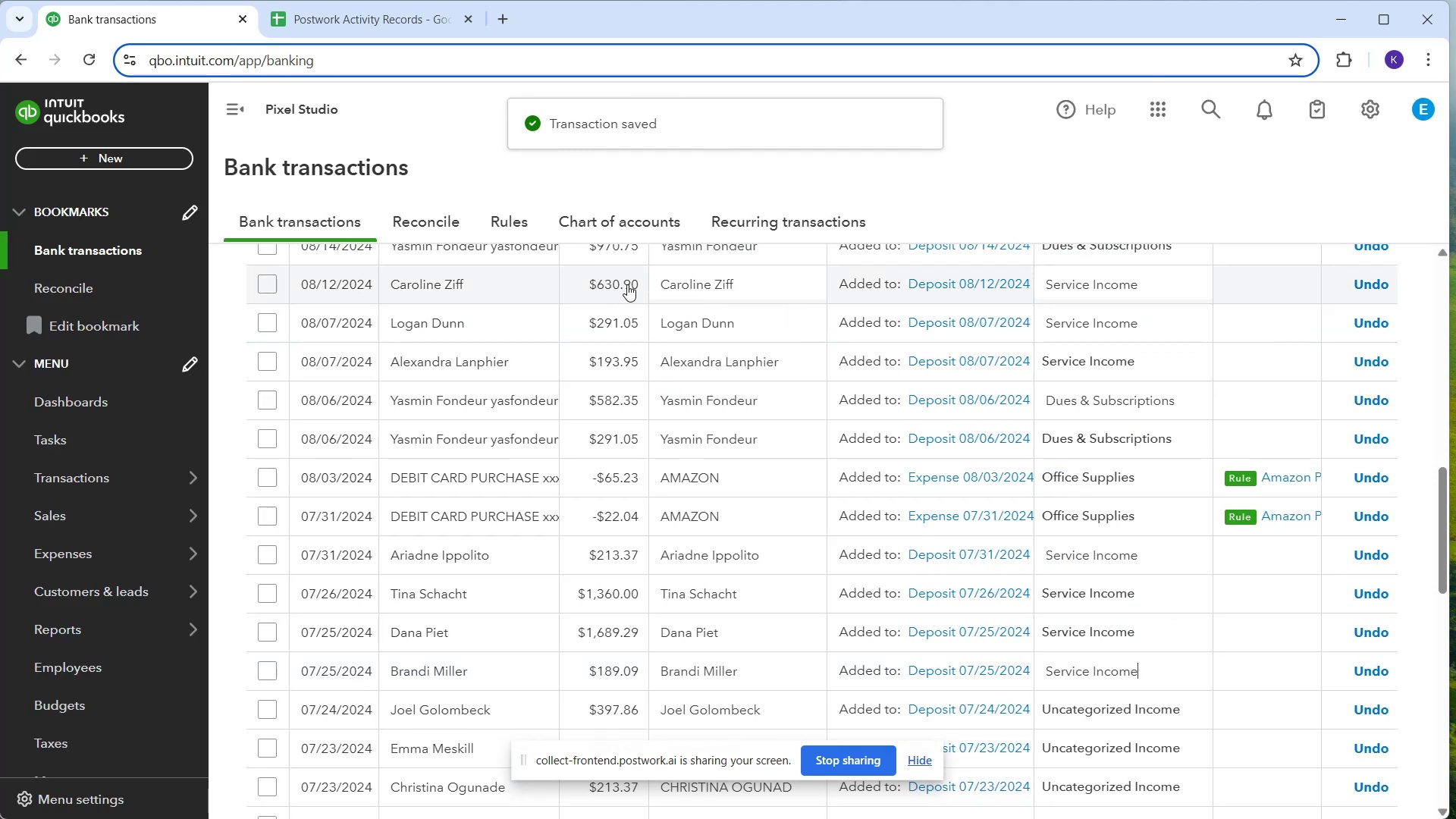 
scroll: coordinate [1125, 660], scroll_direction: down, amount: 3.0
 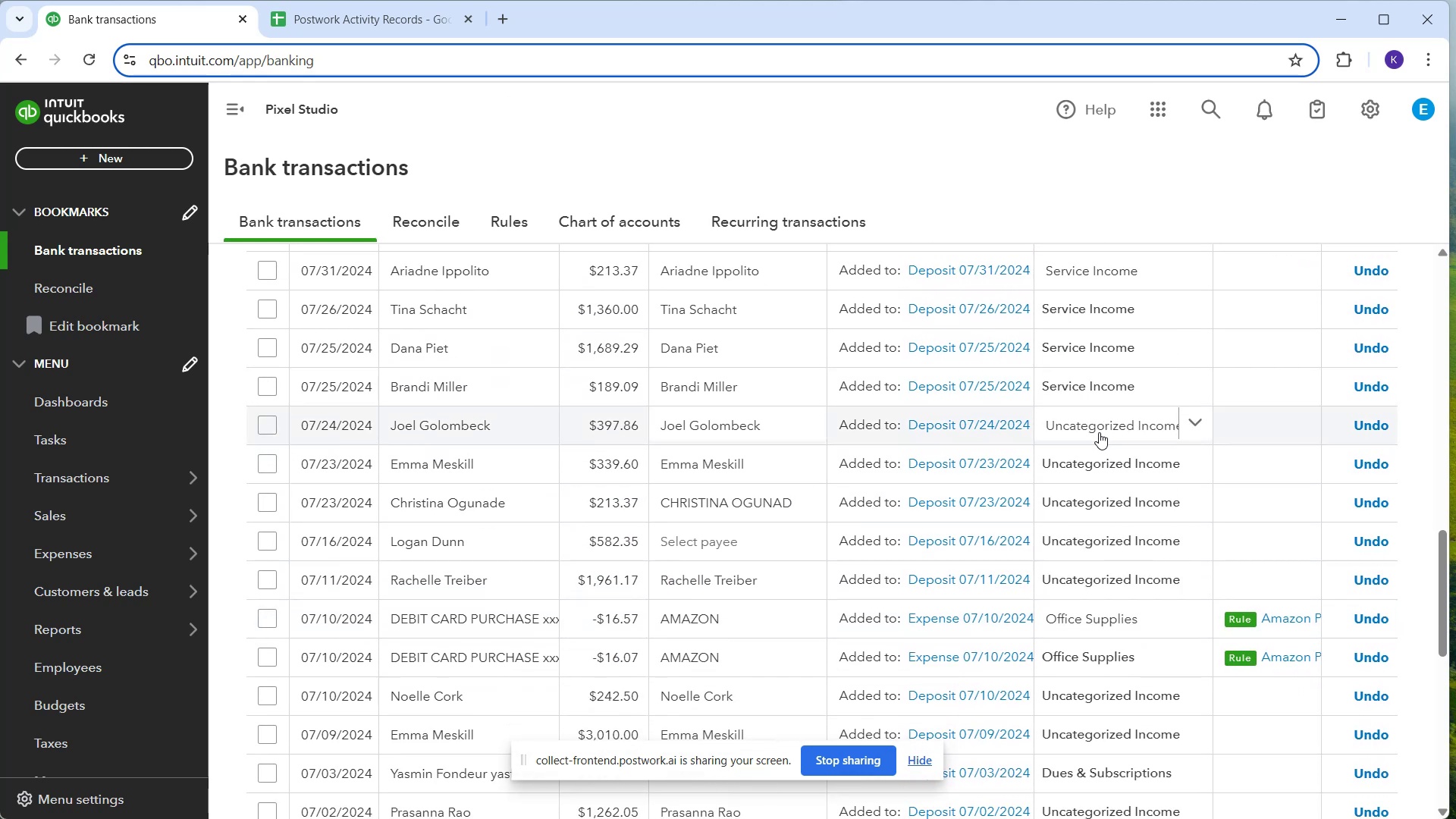 
left_click([1099, 432])
 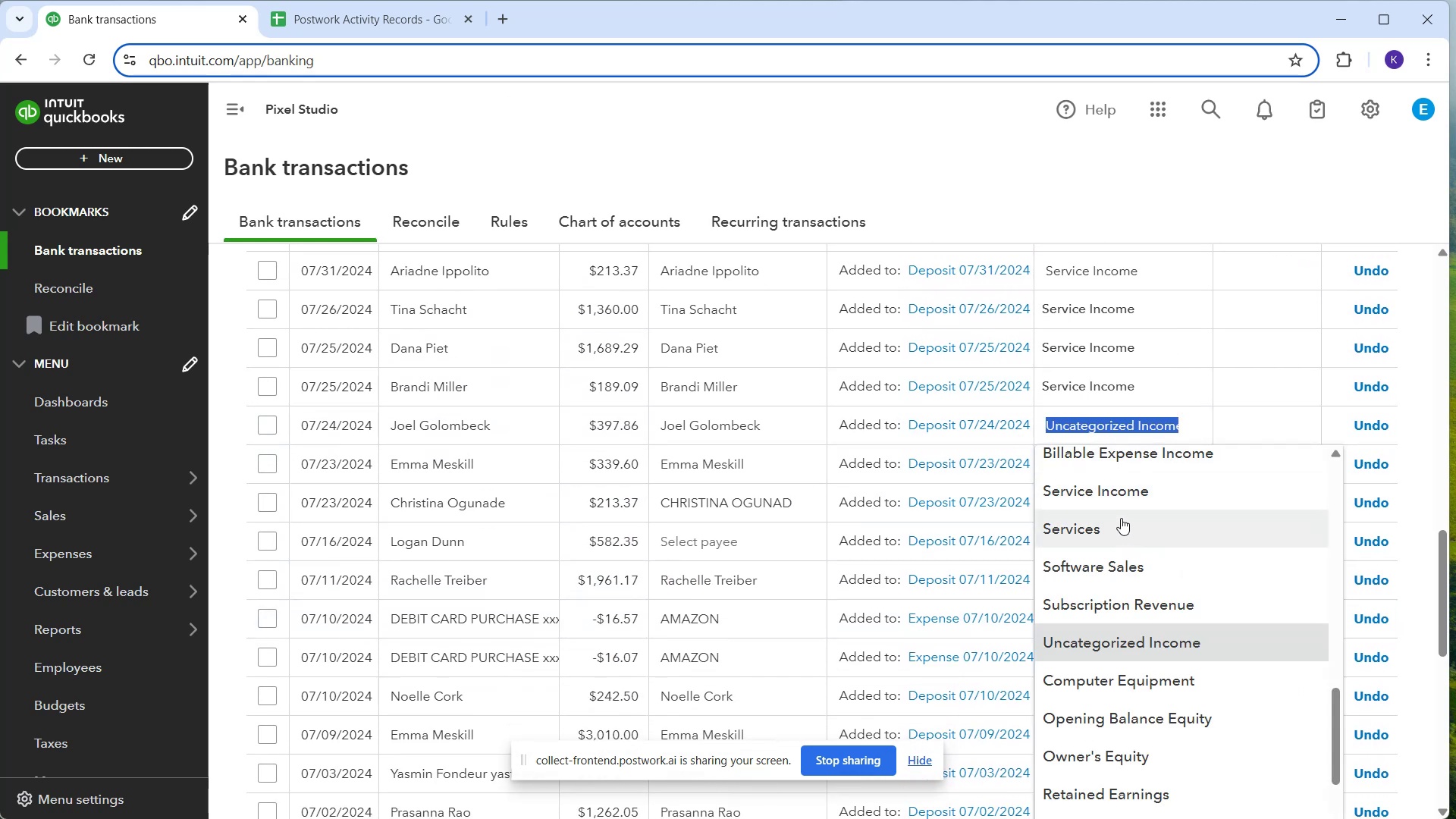 
left_click([1111, 491])
 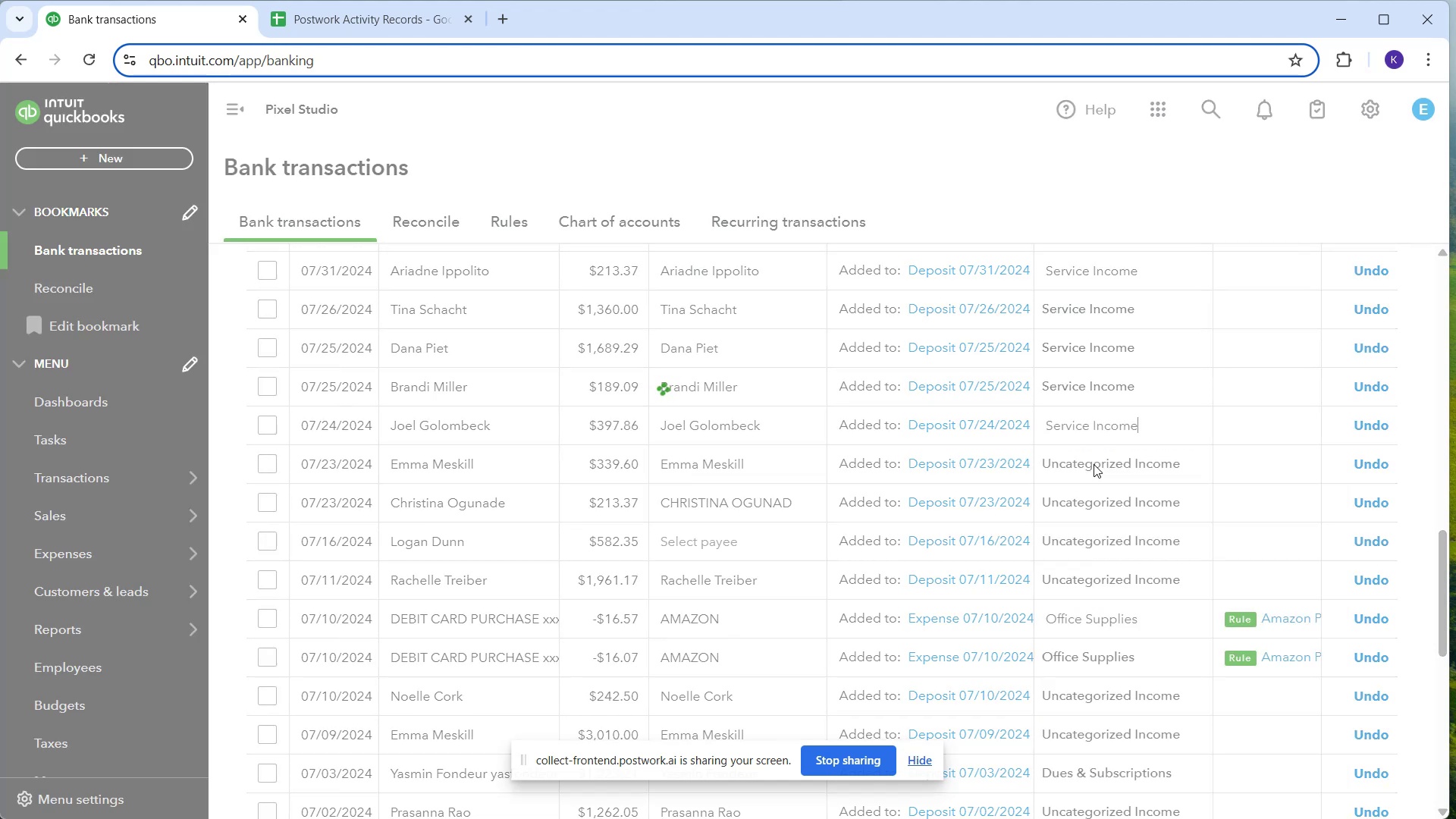 
left_click([1094, 464])
 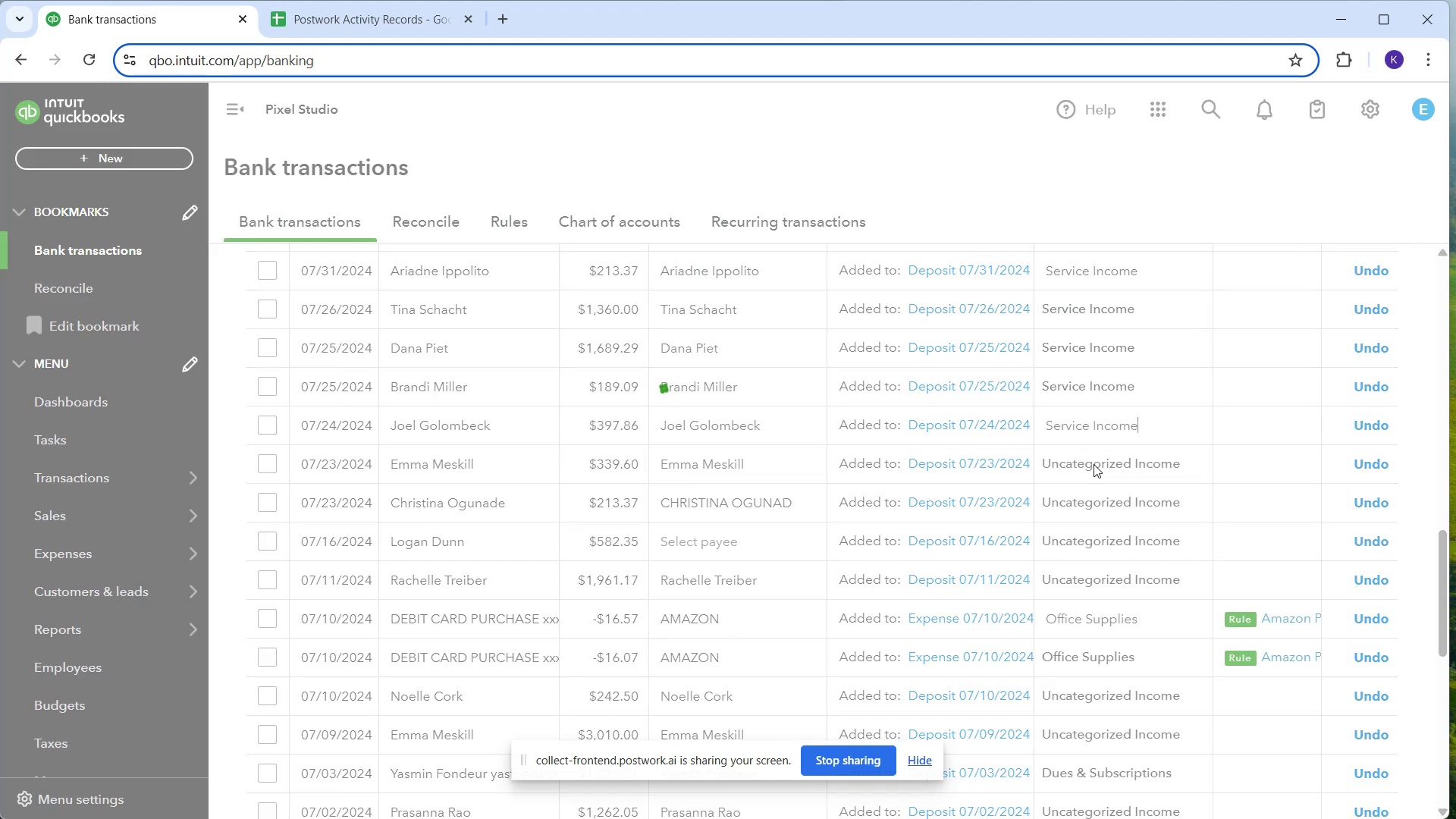 
left_click([1094, 464])
 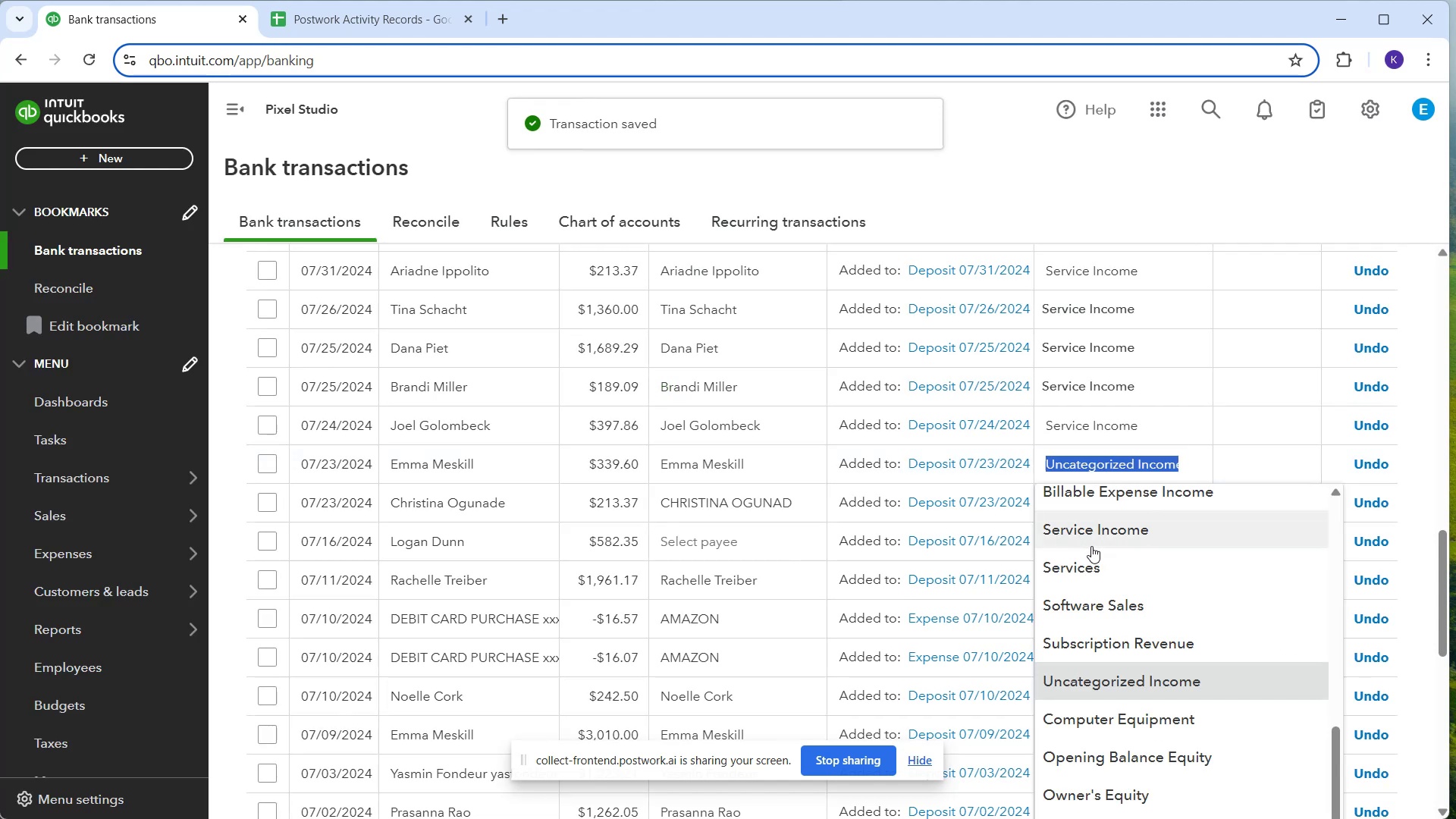 
left_click([1091, 546])
 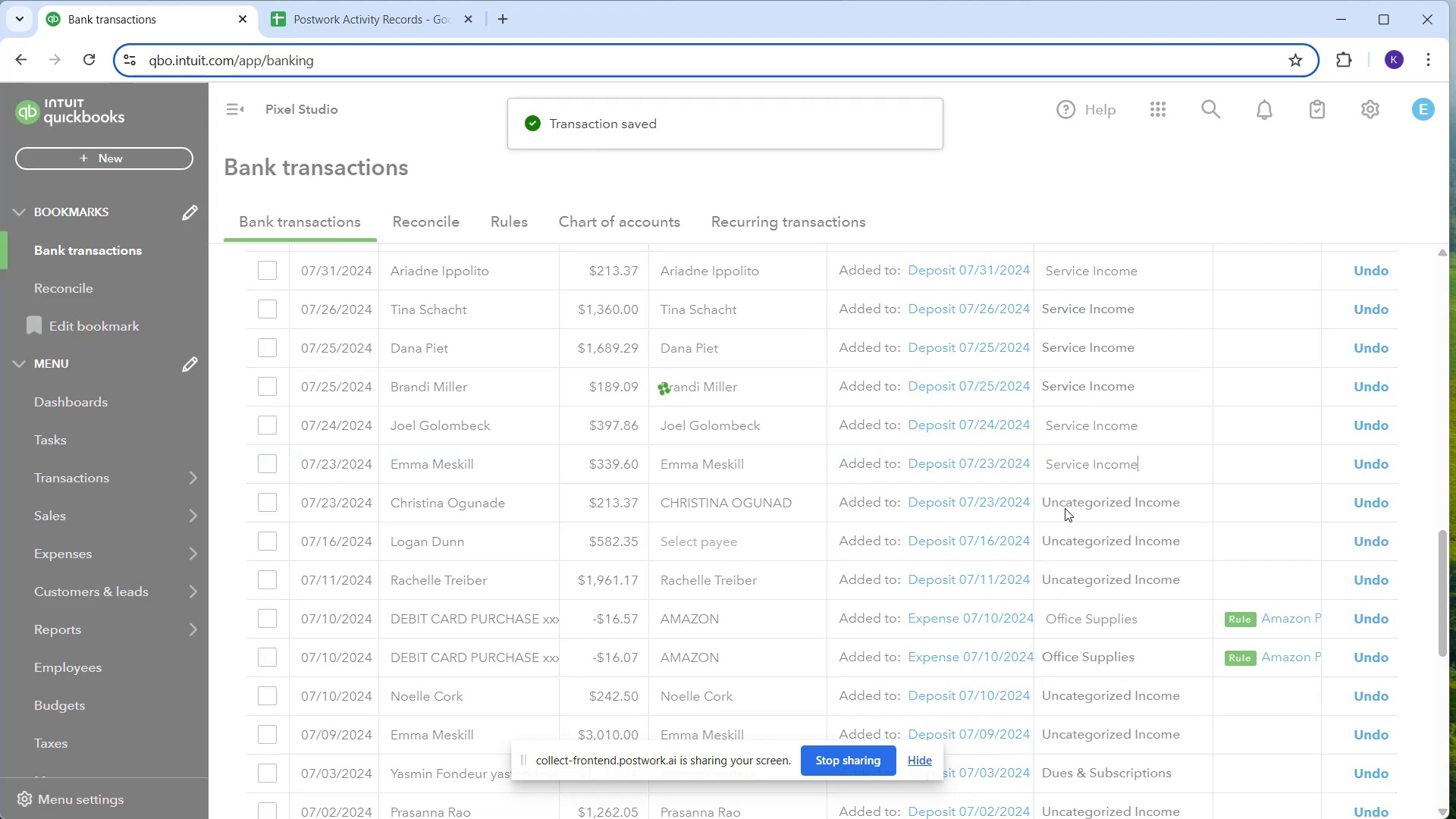 
left_click([1065, 508])
 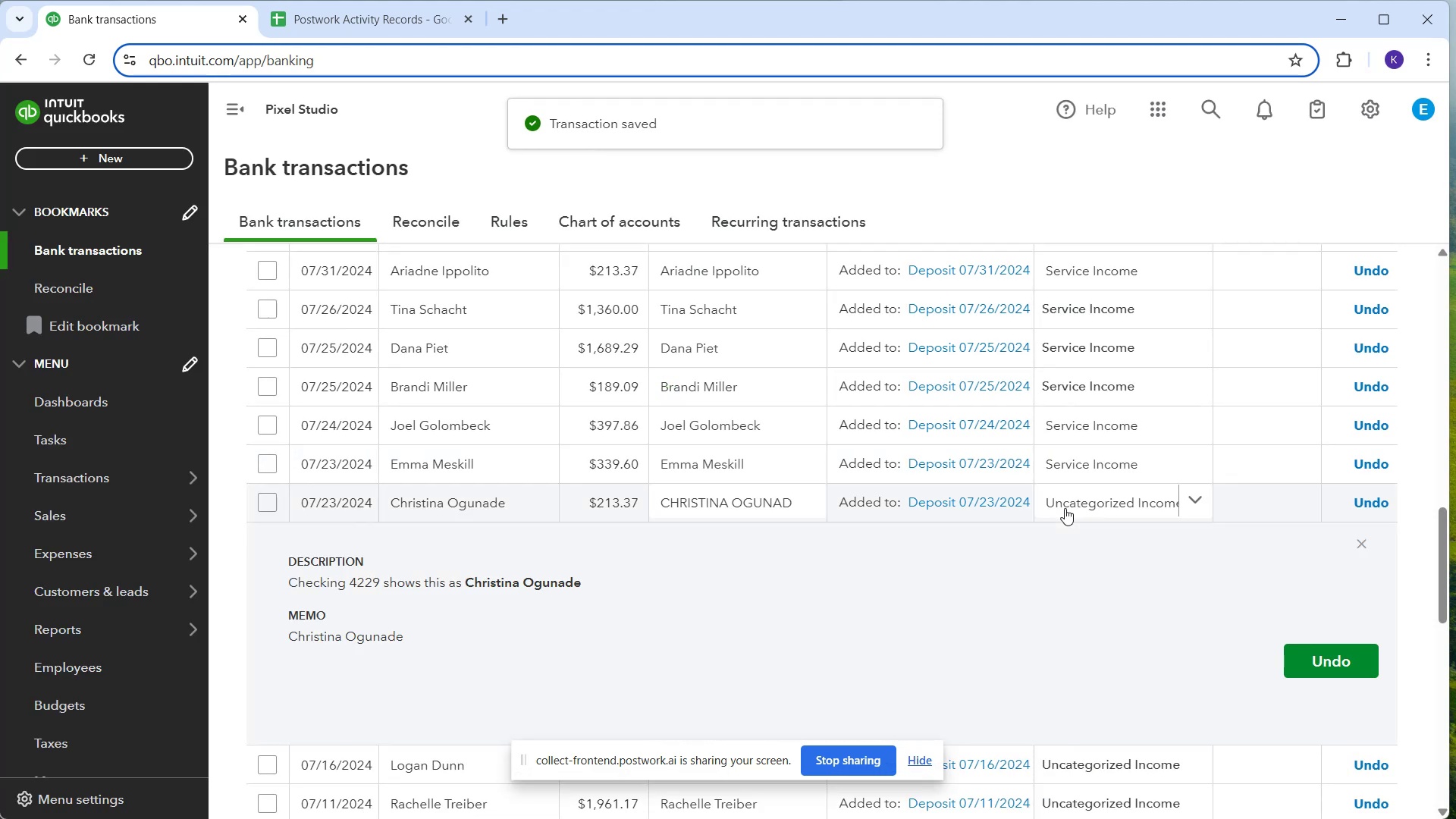 
left_click([1065, 508])
 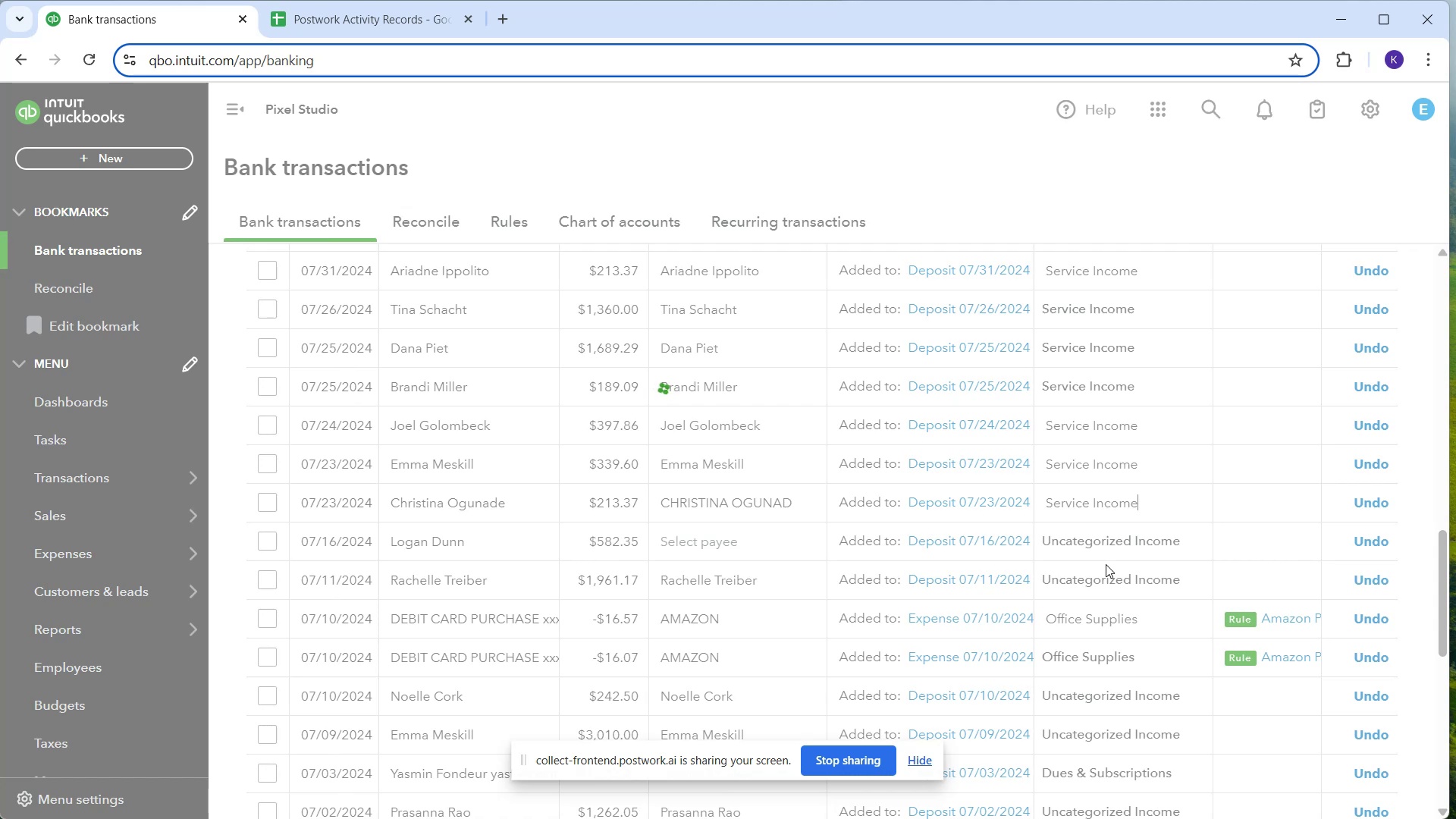 
wait(5.16)
 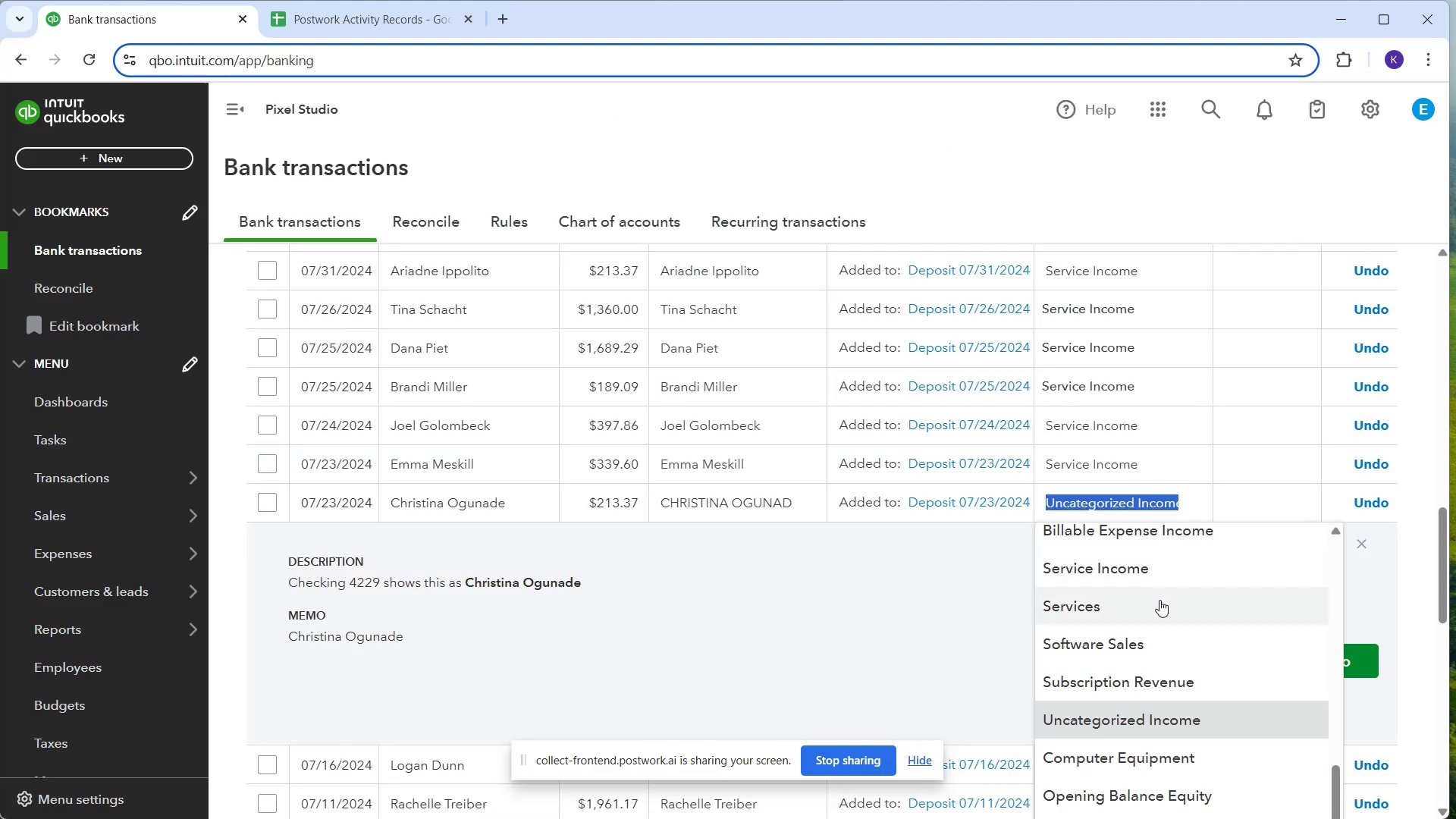 
left_click_drag(start_coordinate=[1091, 550], to_coordinate=[1086, 544])
 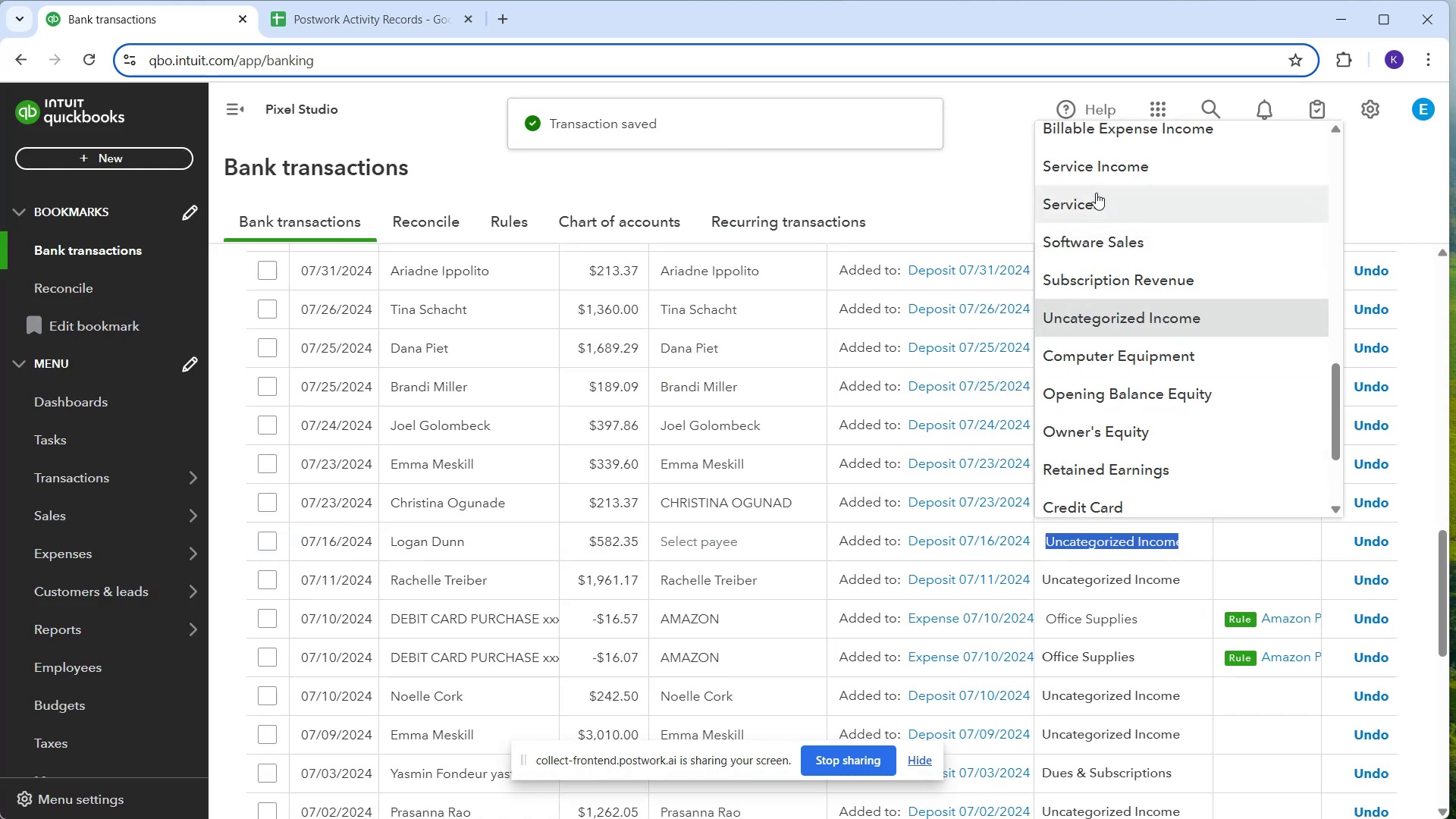 
left_click([1072, 177])
 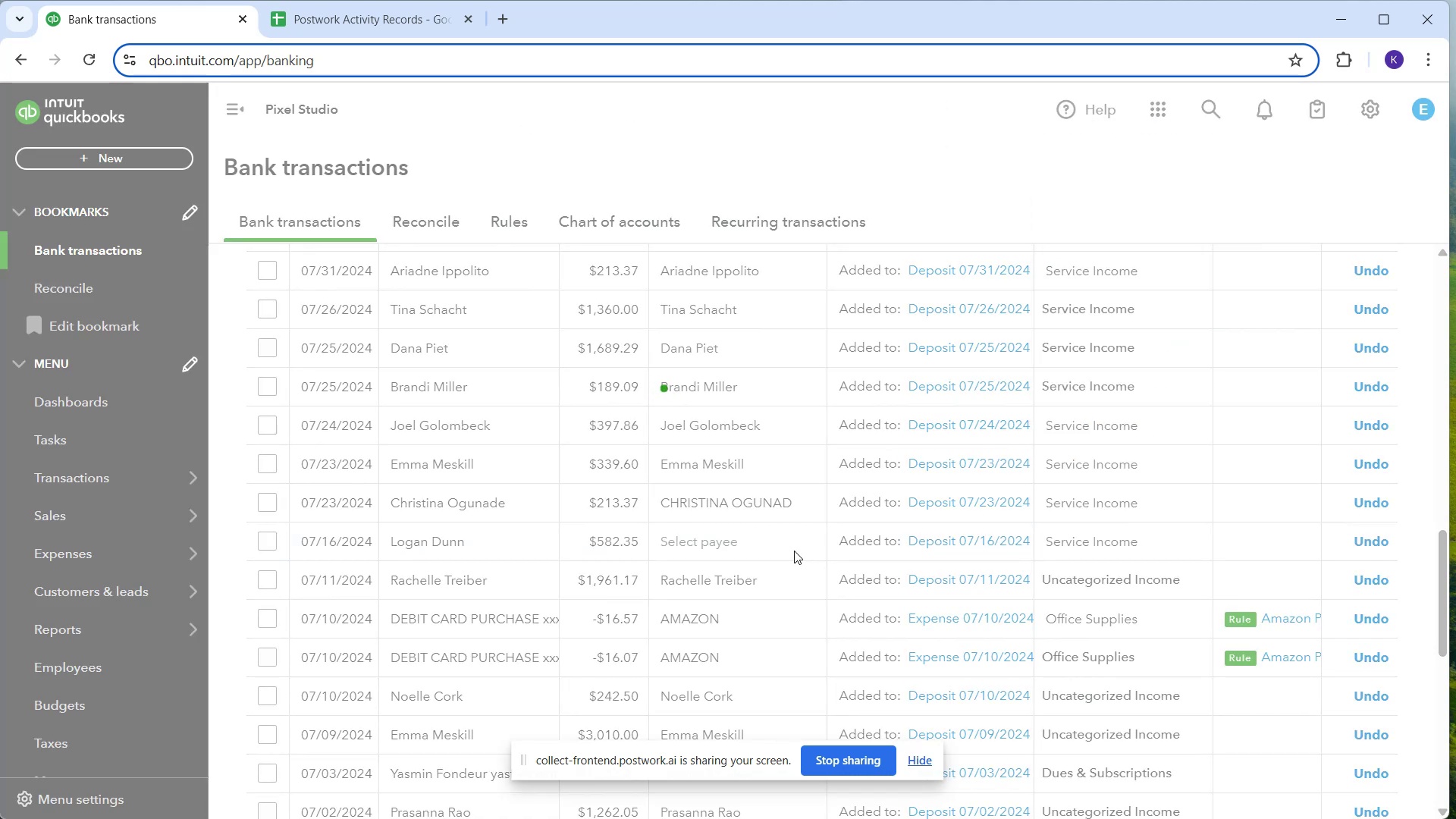 
left_click([794, 551])
 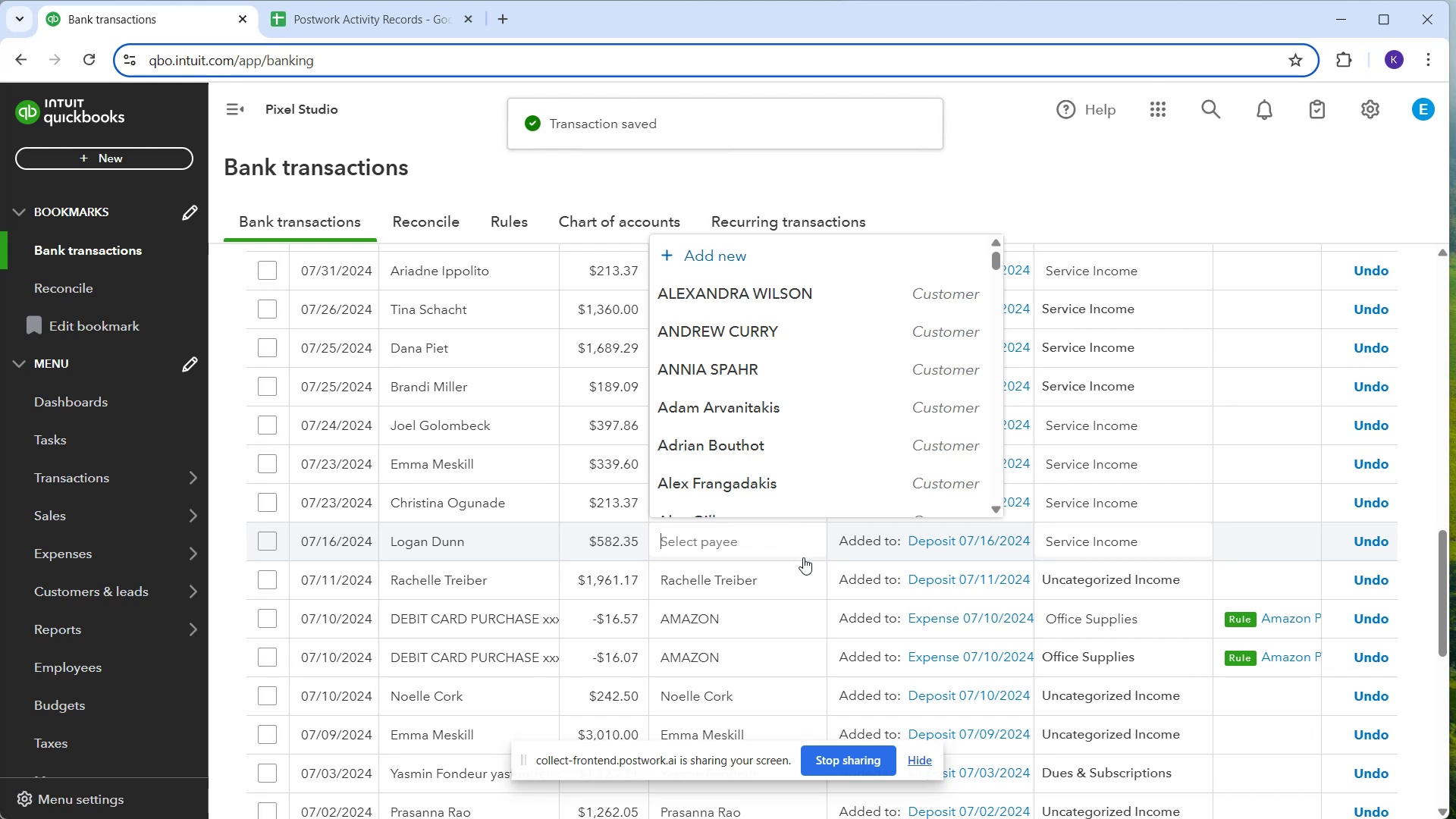 
type(loga)
 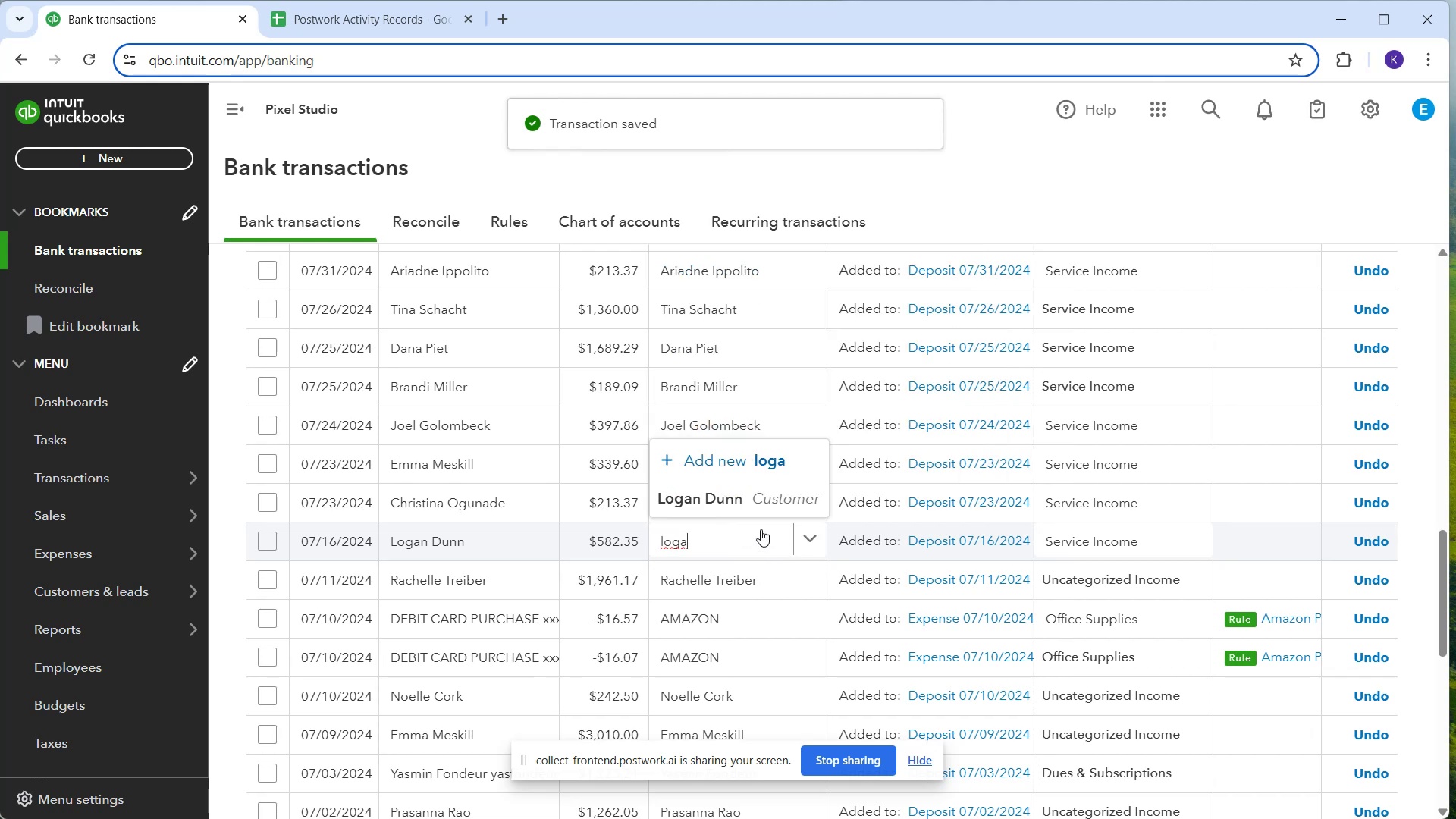 
left_click([726, 504])
 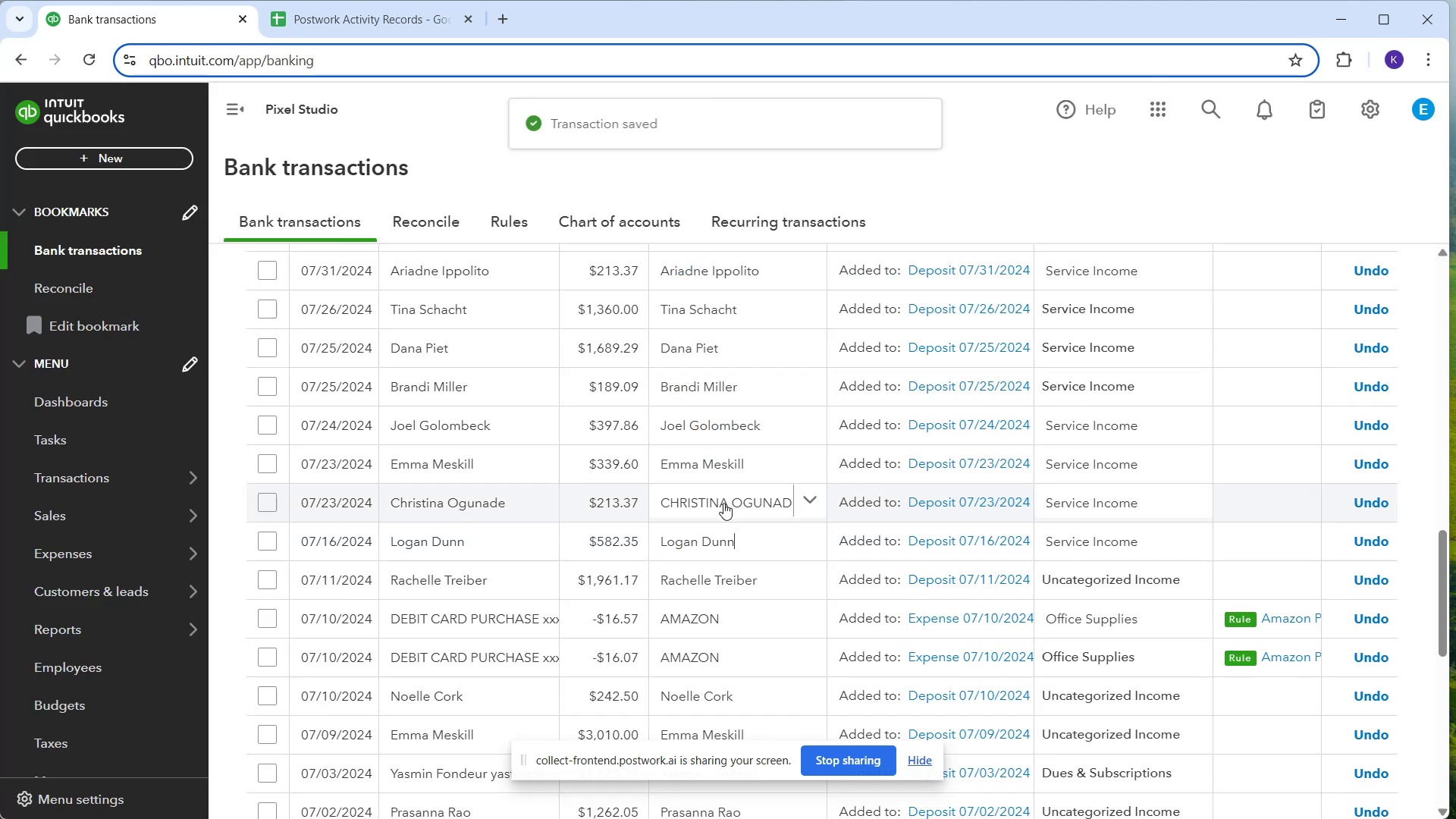 
wait(8.45)
 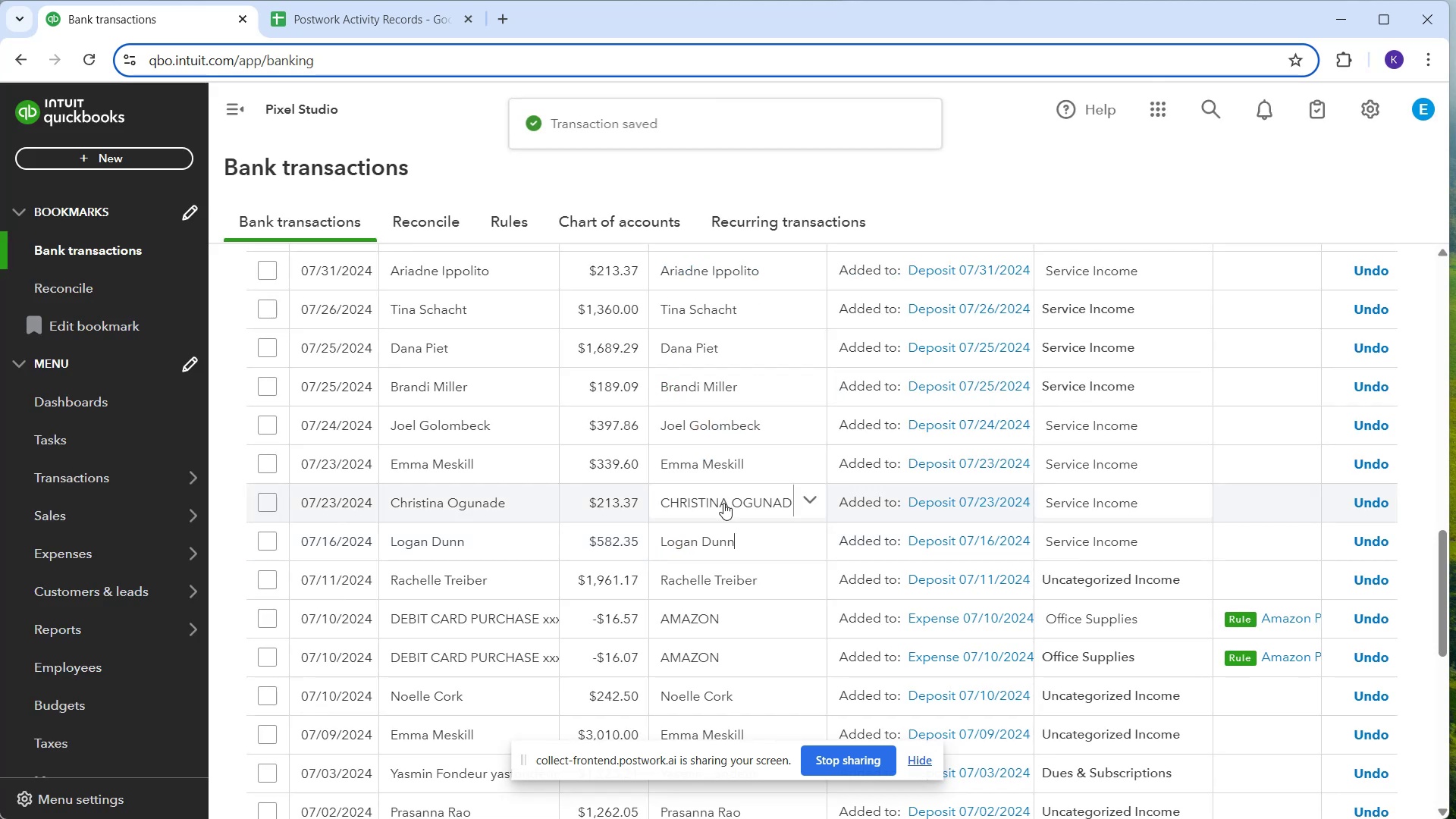 
left_click([1198, 583])
 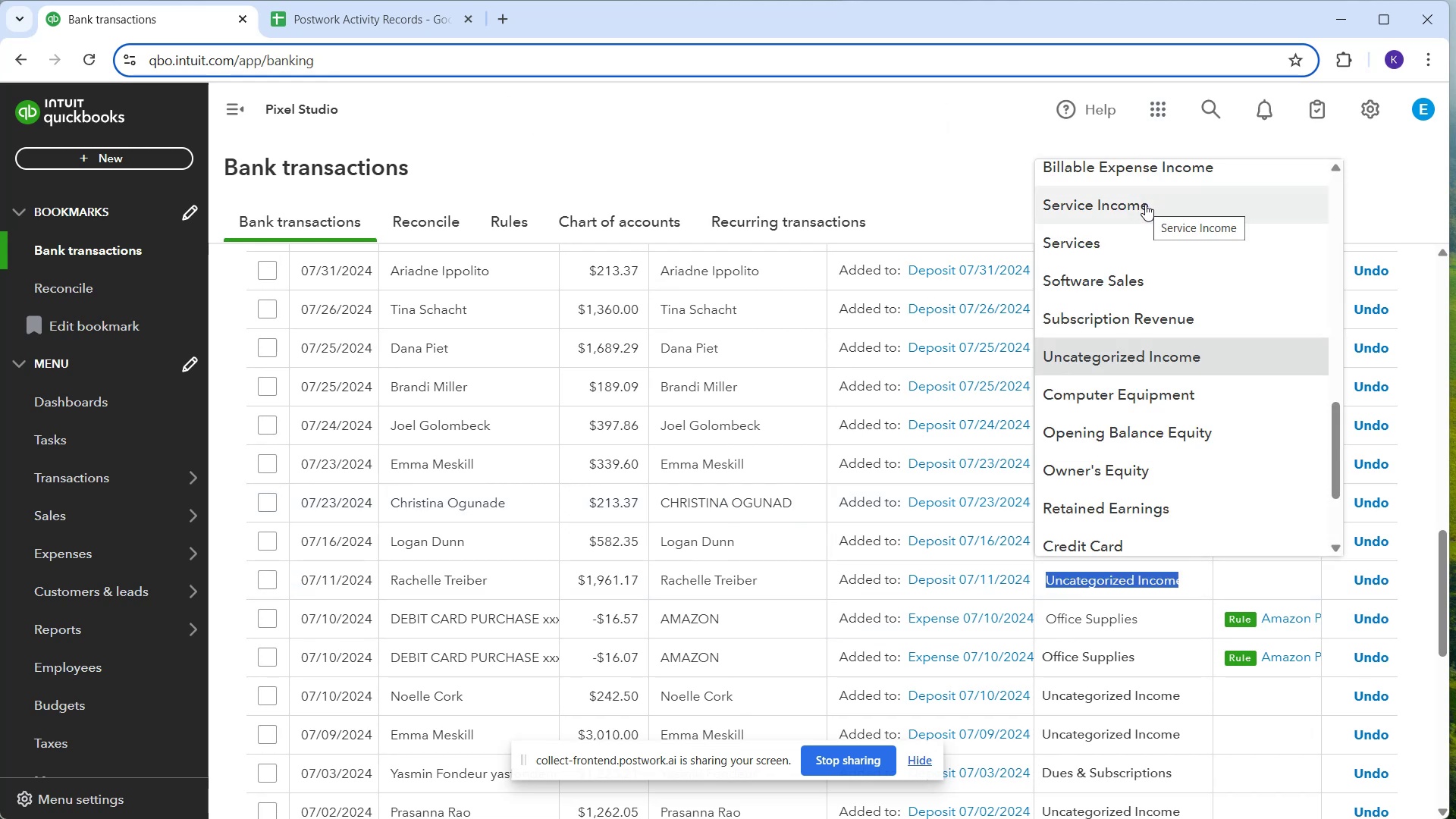 
wait(5.74)
 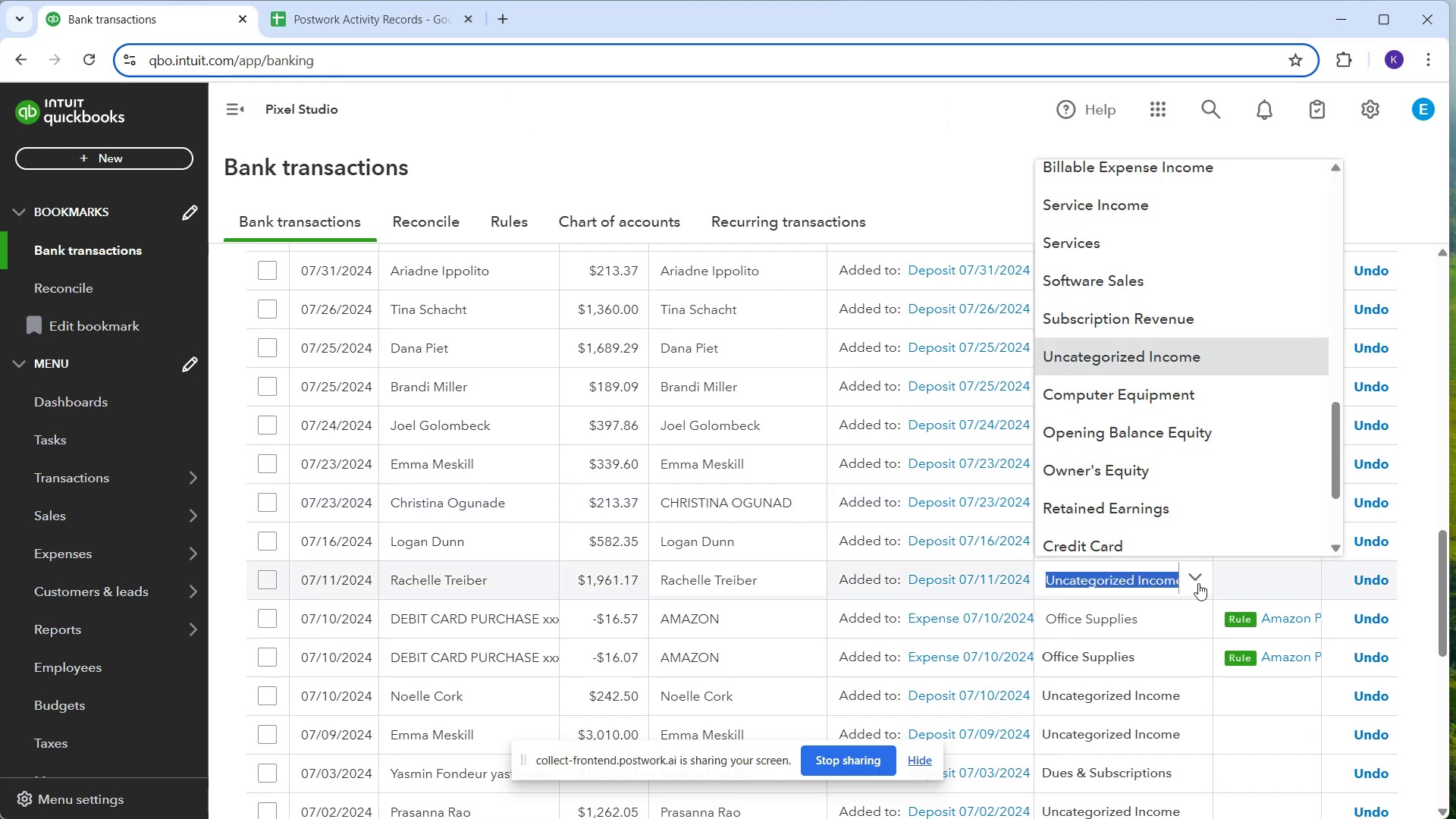 
left_click([1144, 209])
 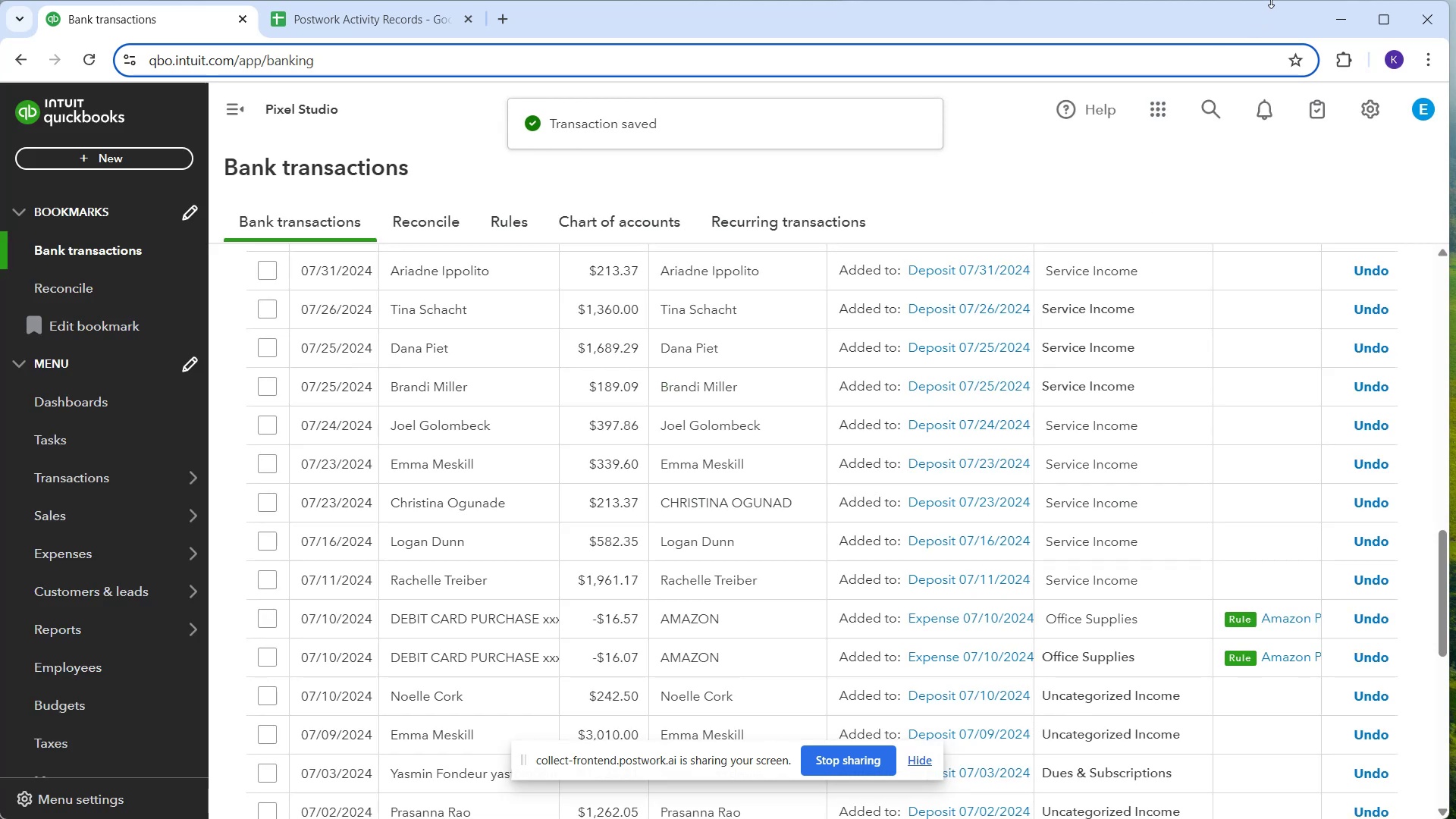 
wait(13.59)
 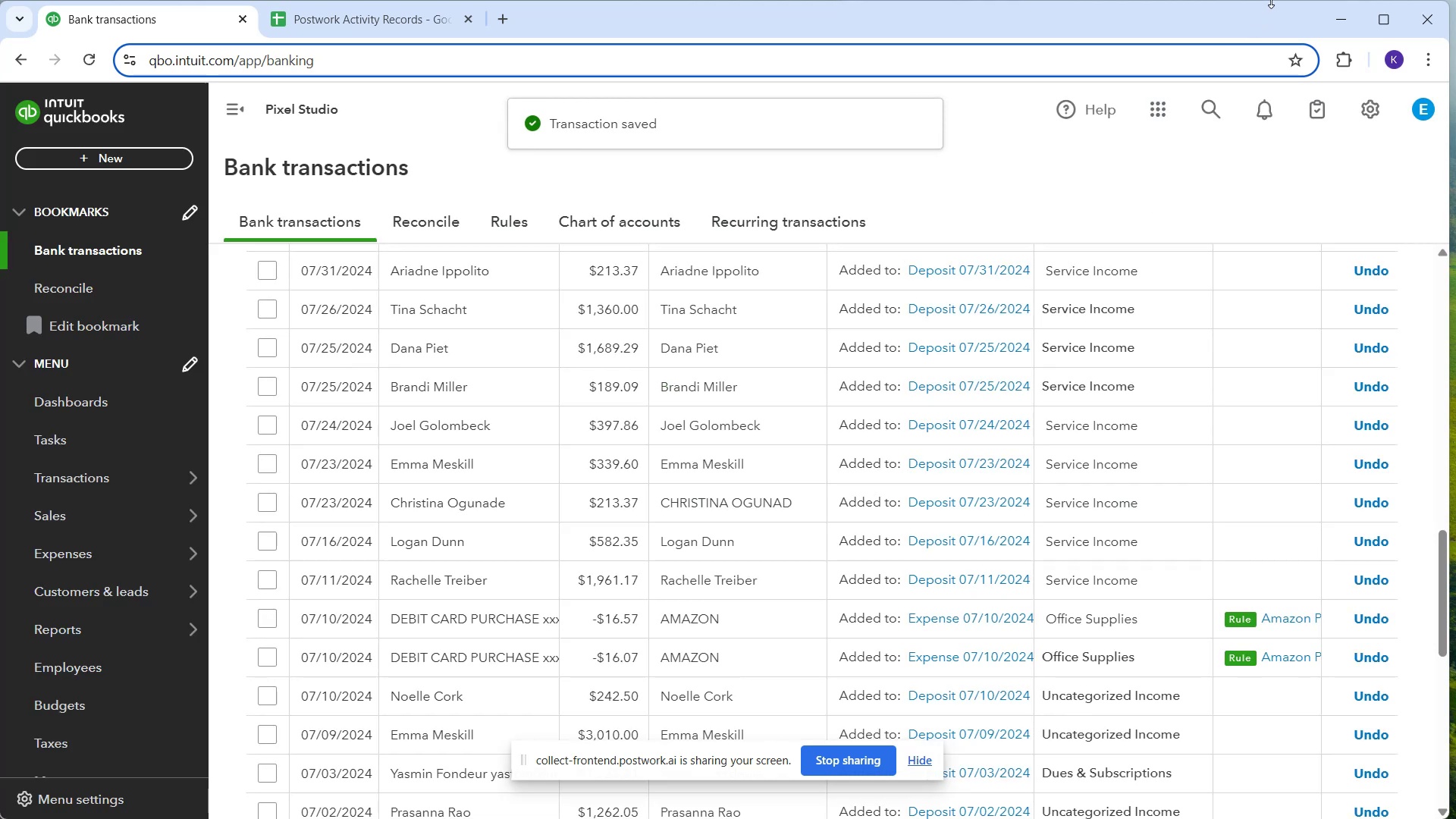 
scroll: coordinate [1123, 584], scroll_direction: down, amount: 2.0
 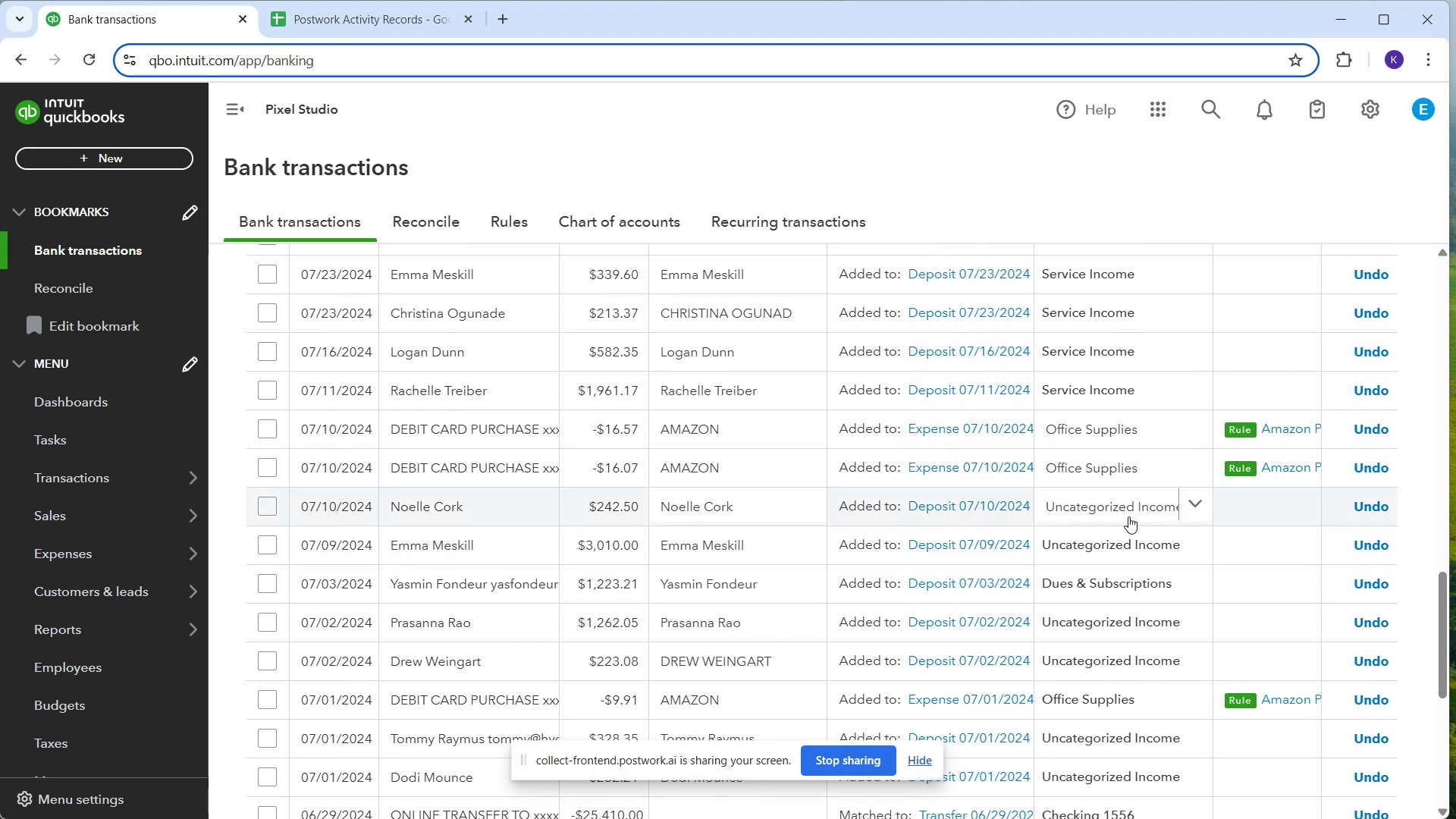 
left_click([1128, 516])
 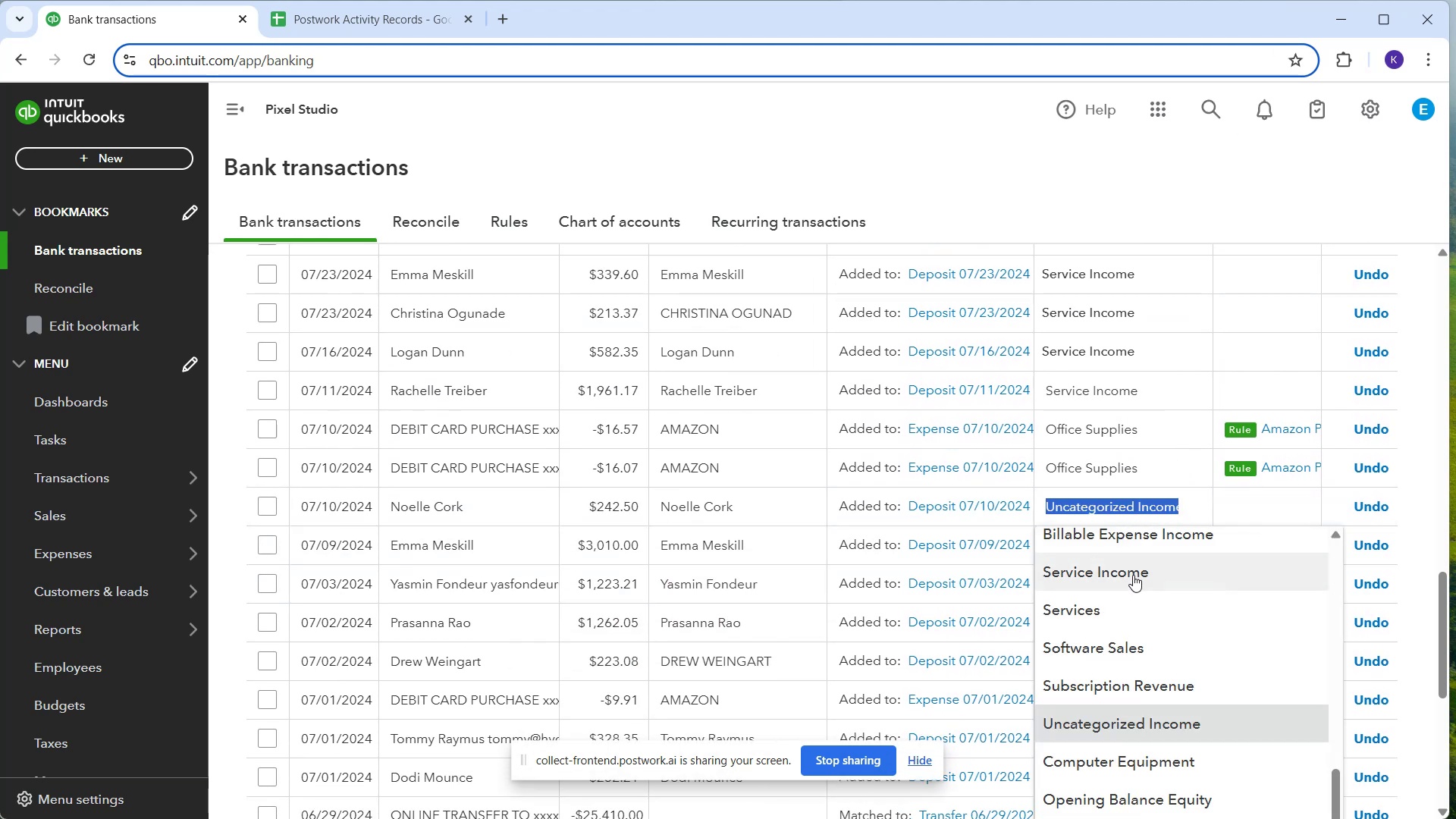 
left_click([1133, 575])
 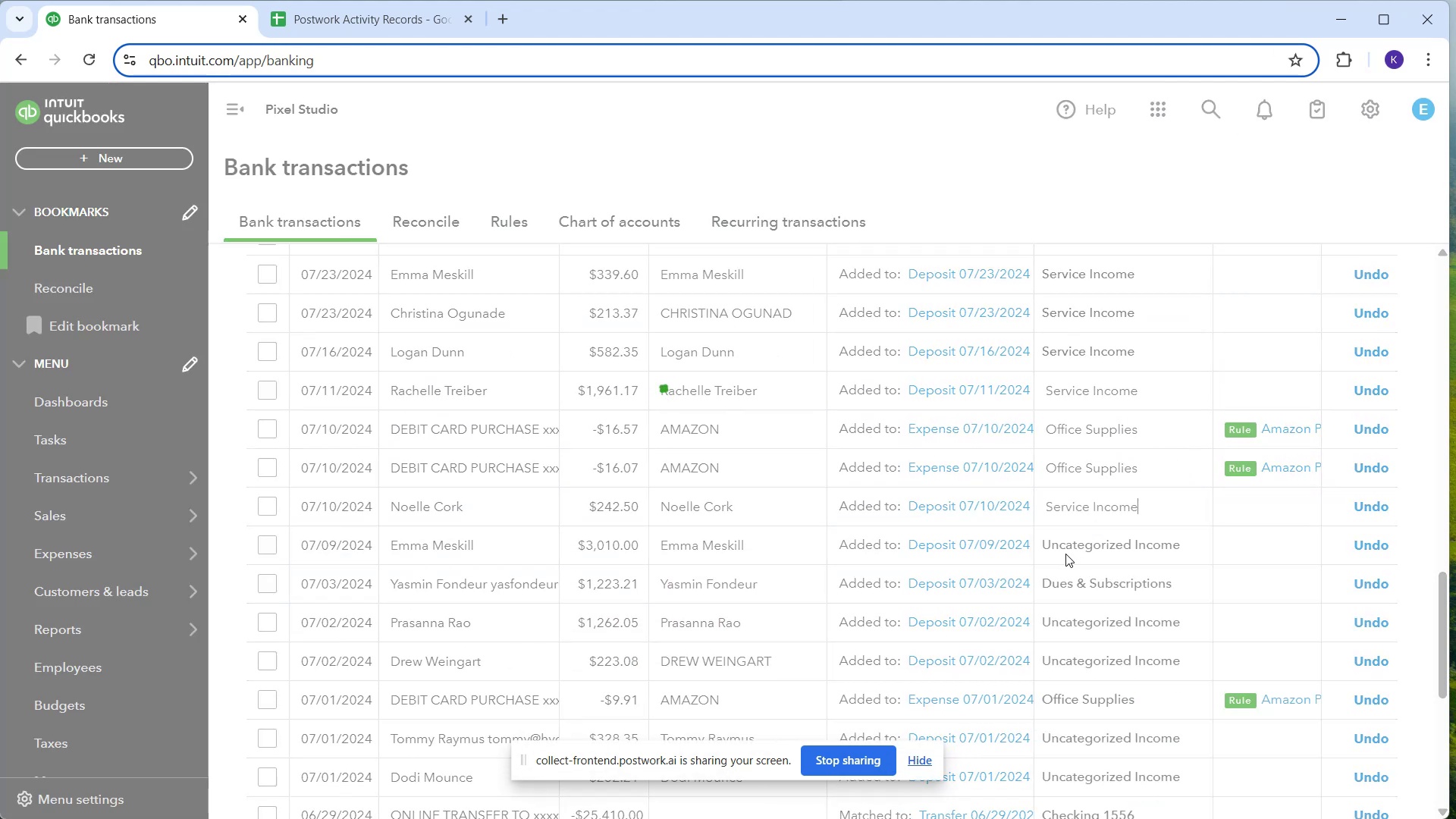 
left_click([1065, 554])
 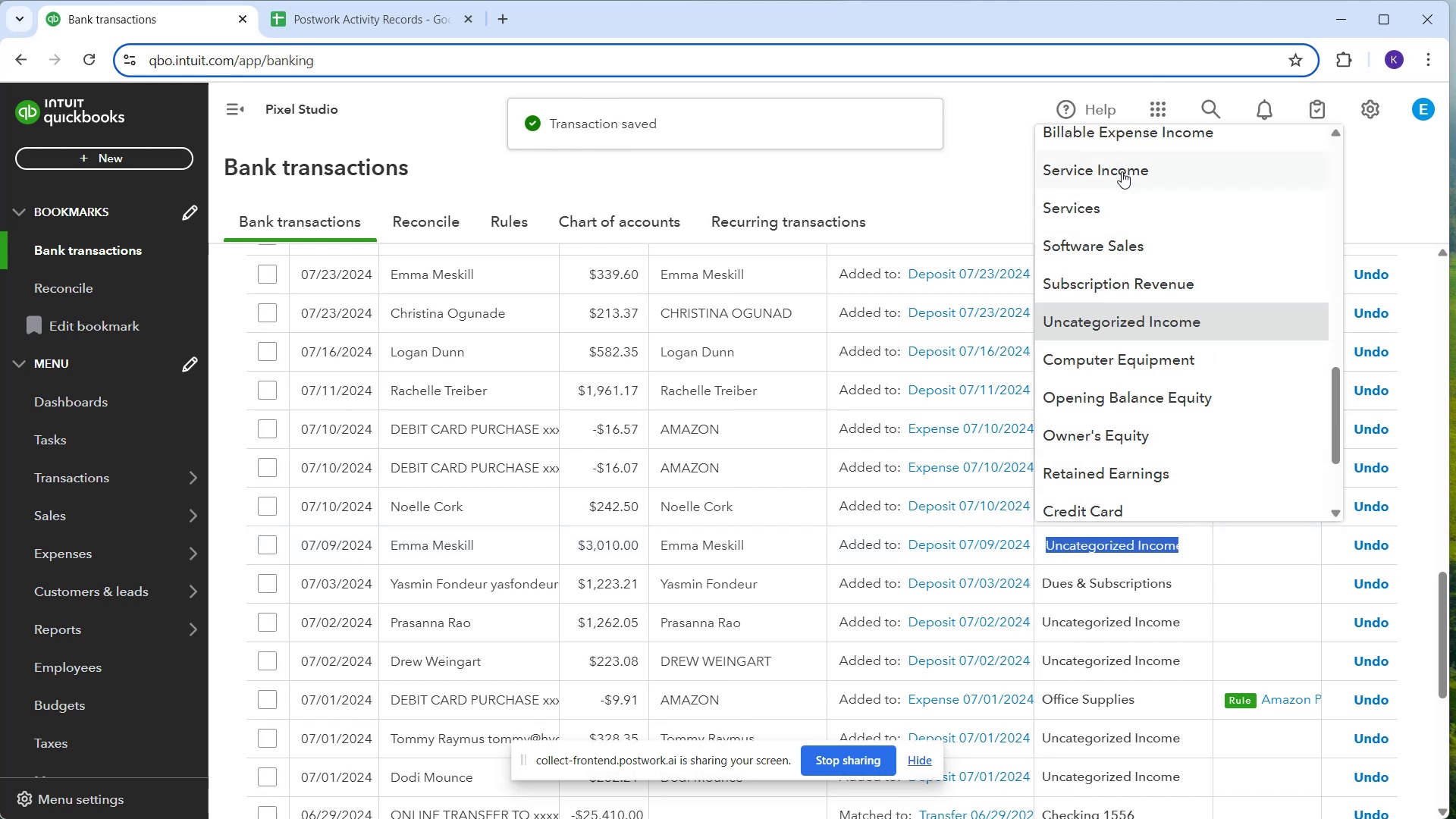 
left_click([1122, 171])
 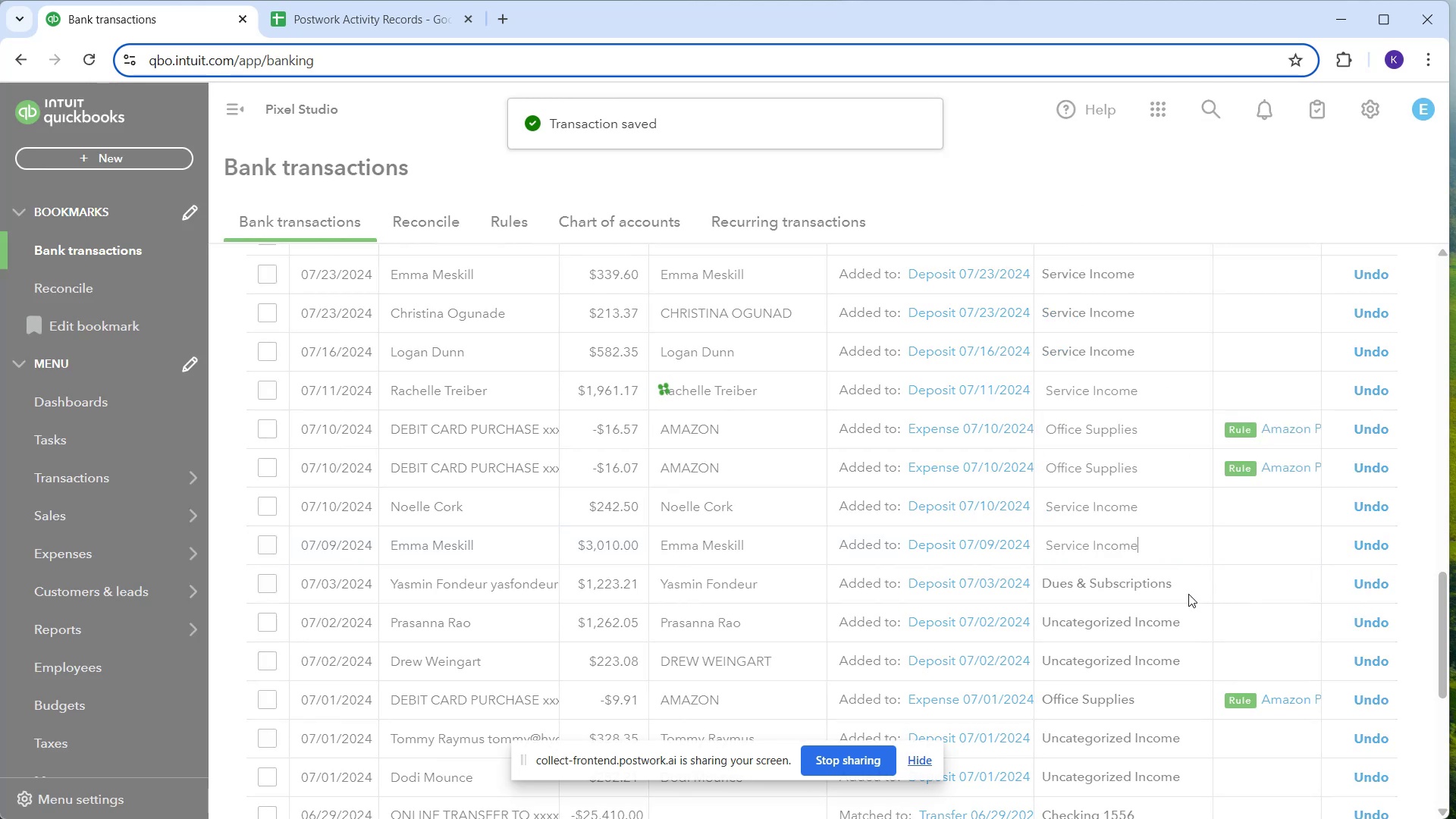 
left_click([1156, 622])
 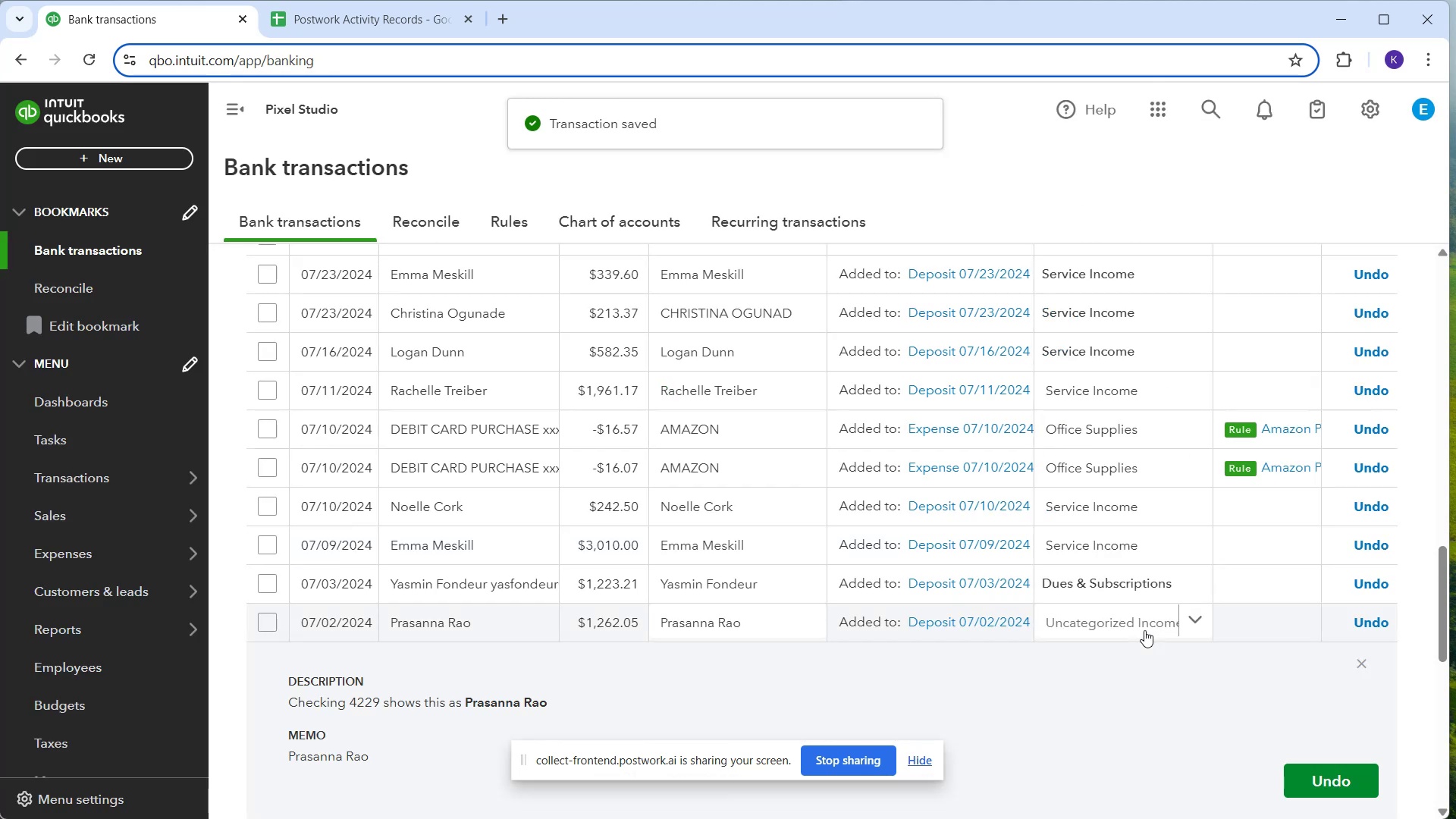 
left_click([1144, 630])
 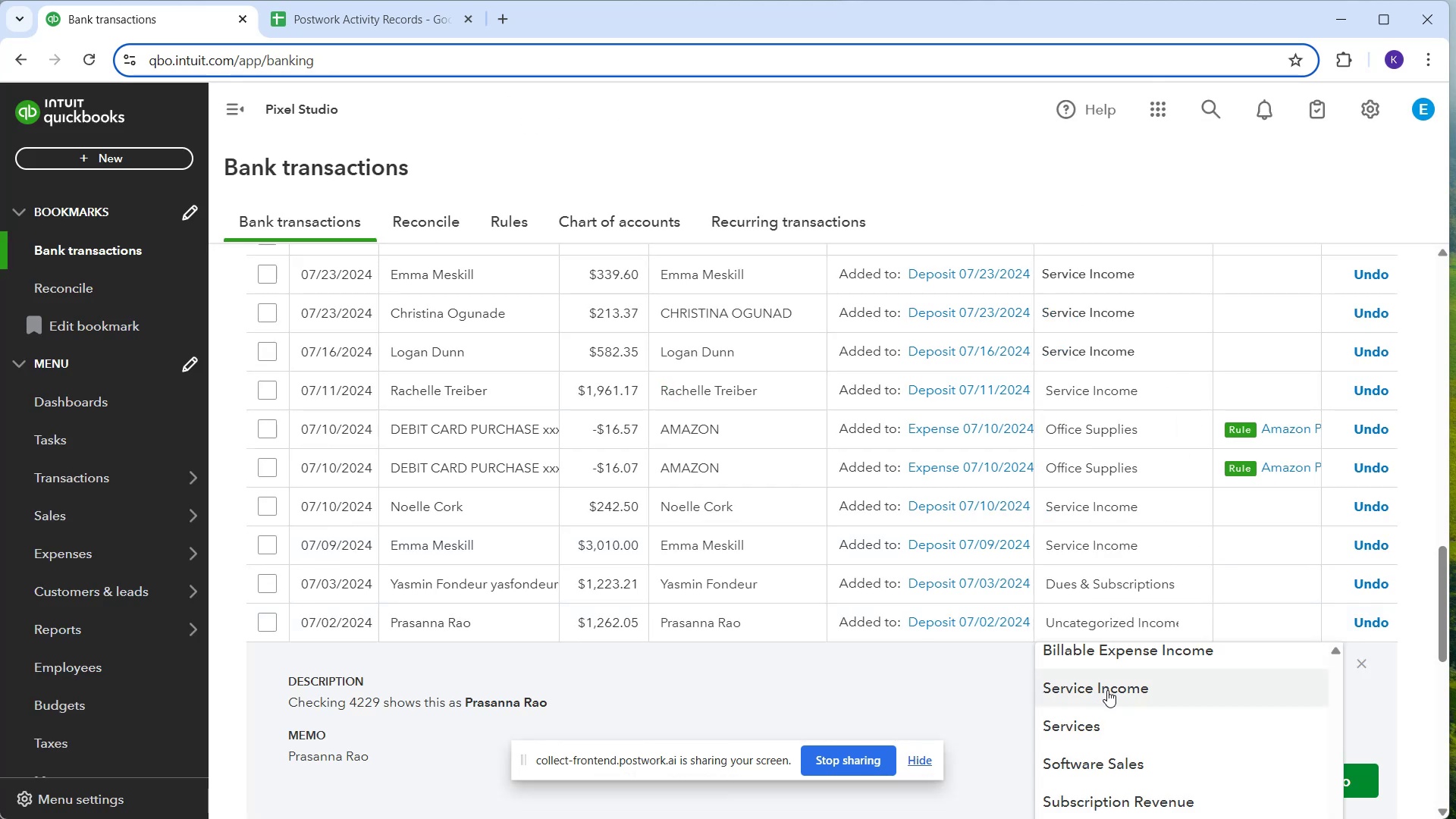 
left_click([1109, 696])
 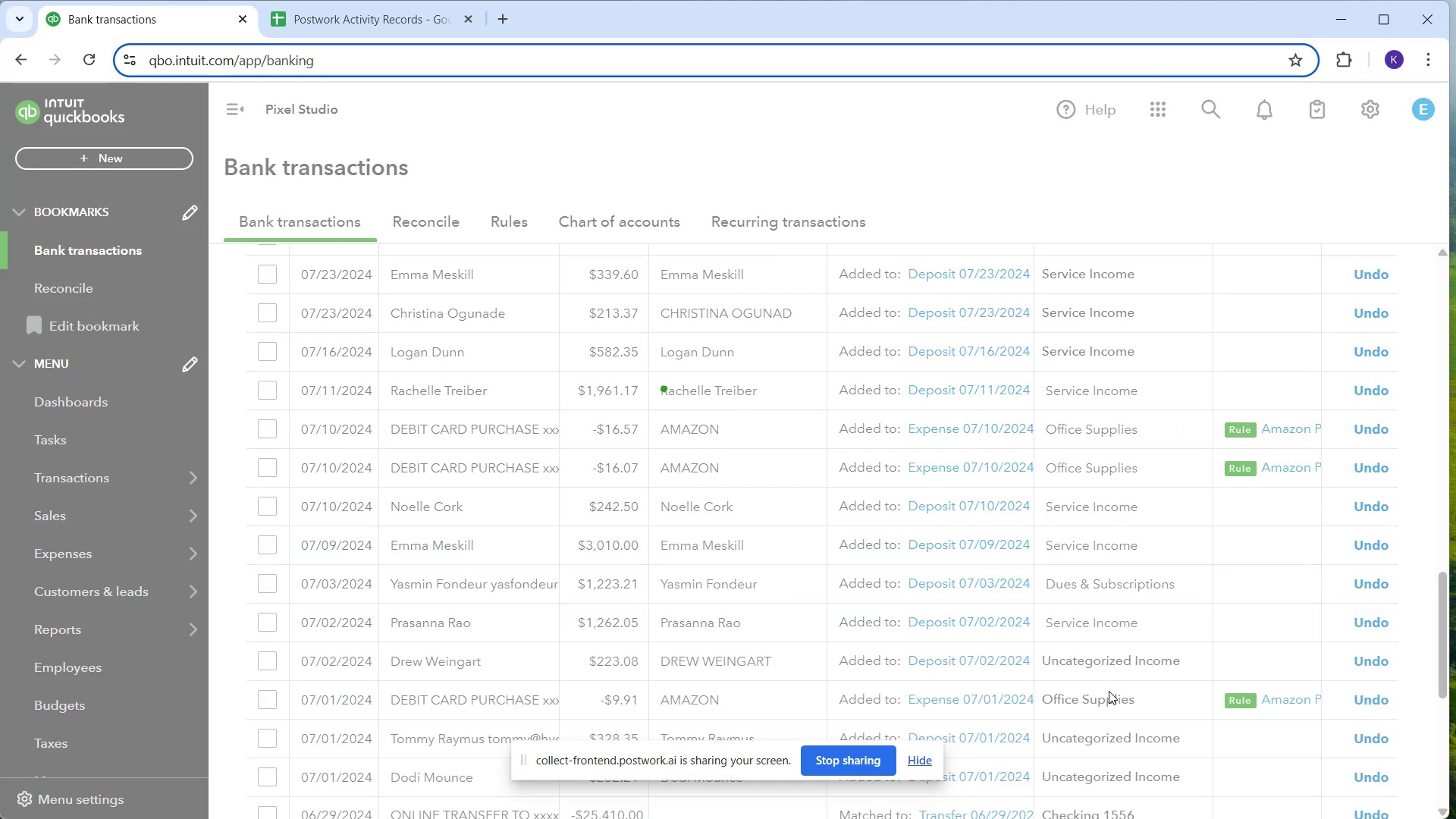 
left_click([1102, 660])
 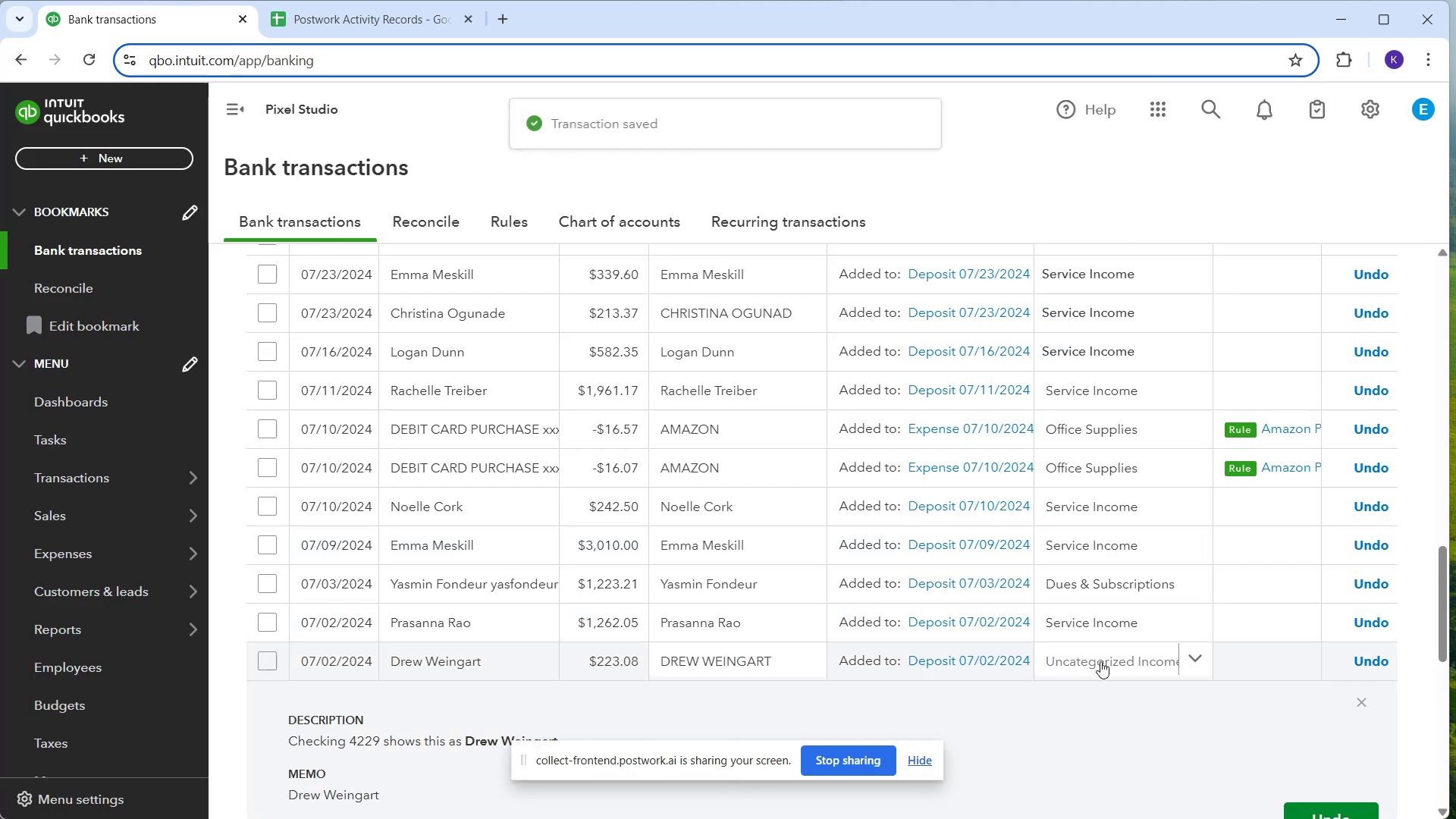 
left_click([1100, 661])
 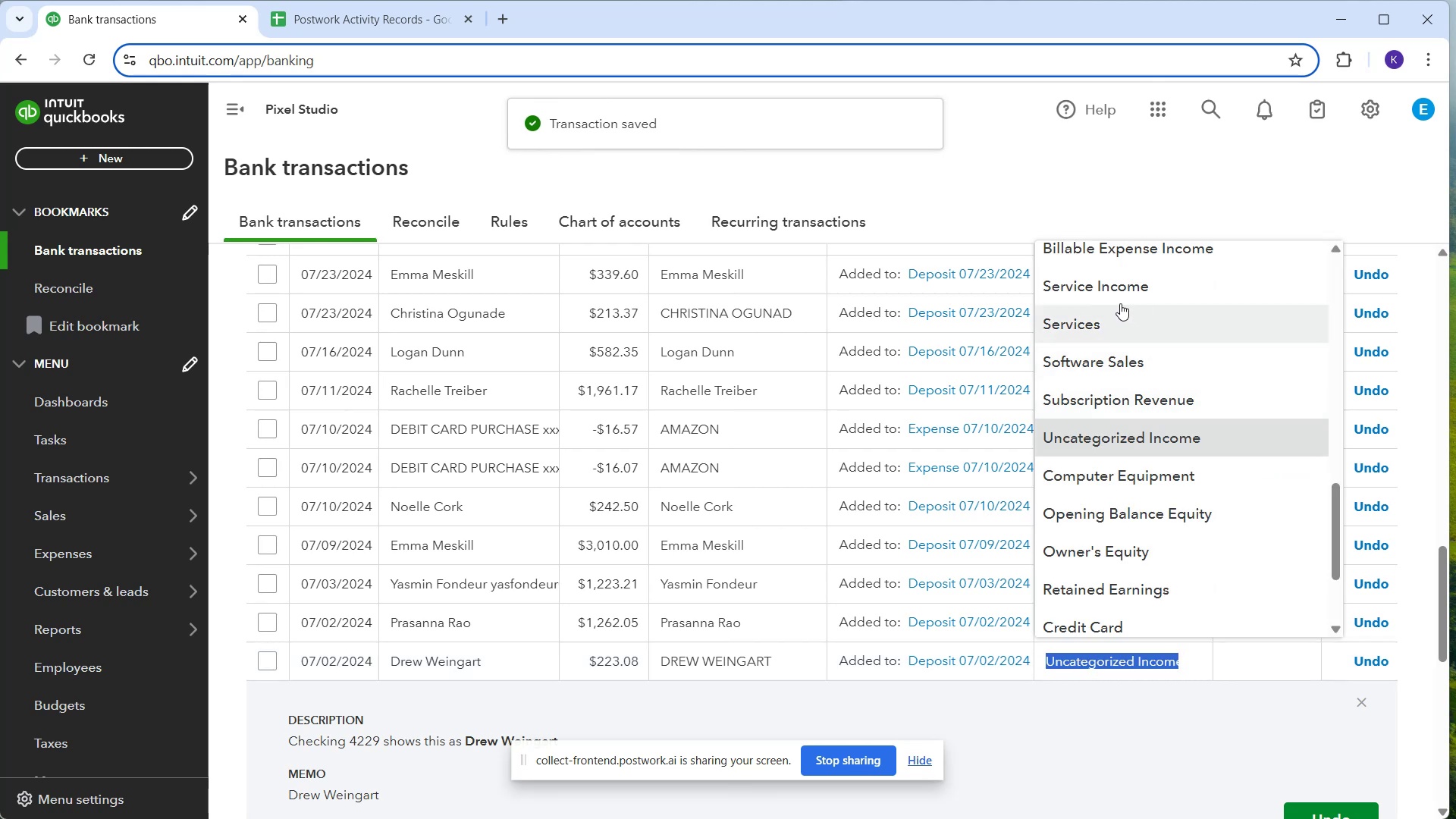 
left_click([1106, 294])
 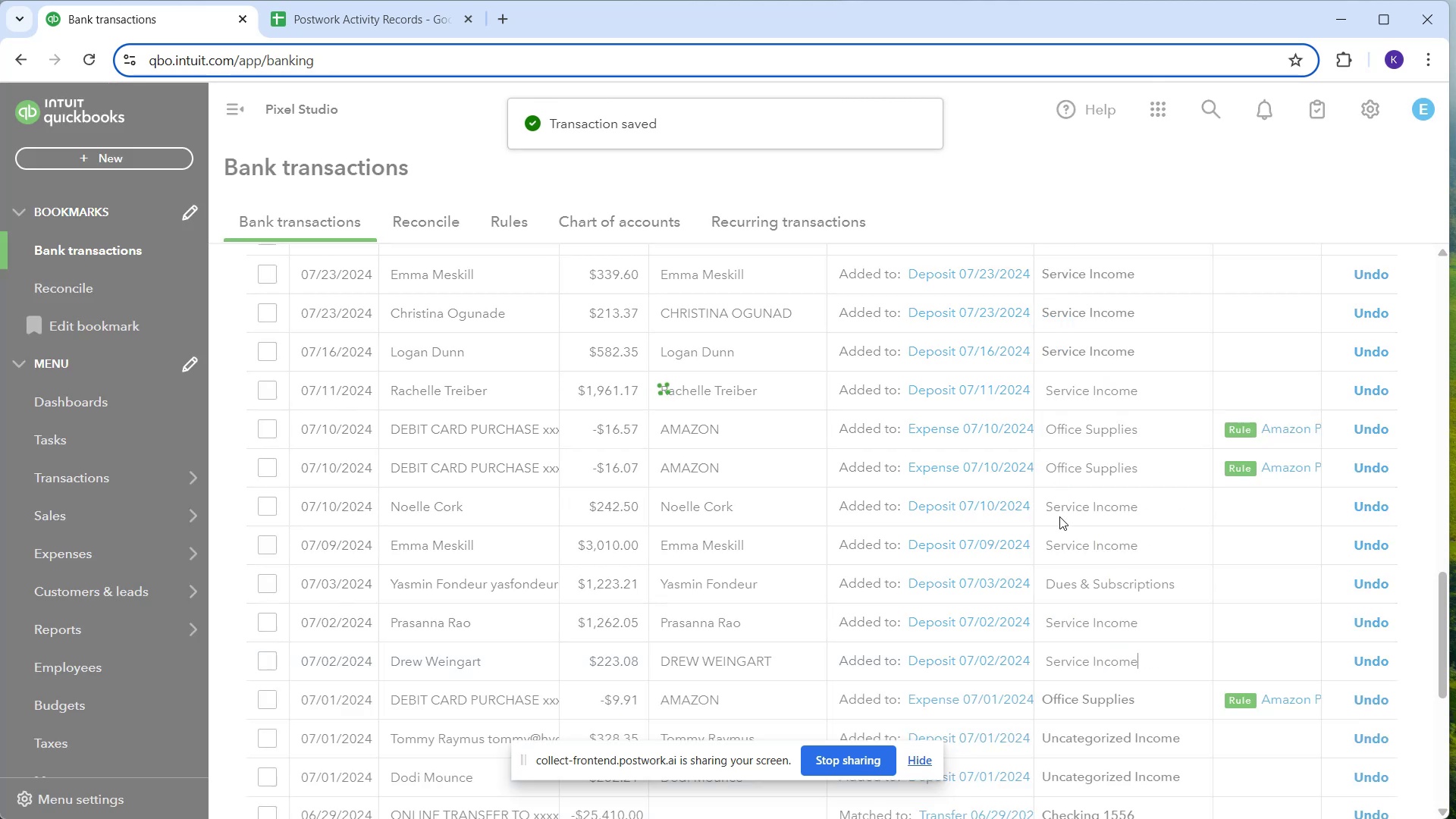 
scroll: coordinate [984, 568], scroll_direction: down, amount: 3.0
 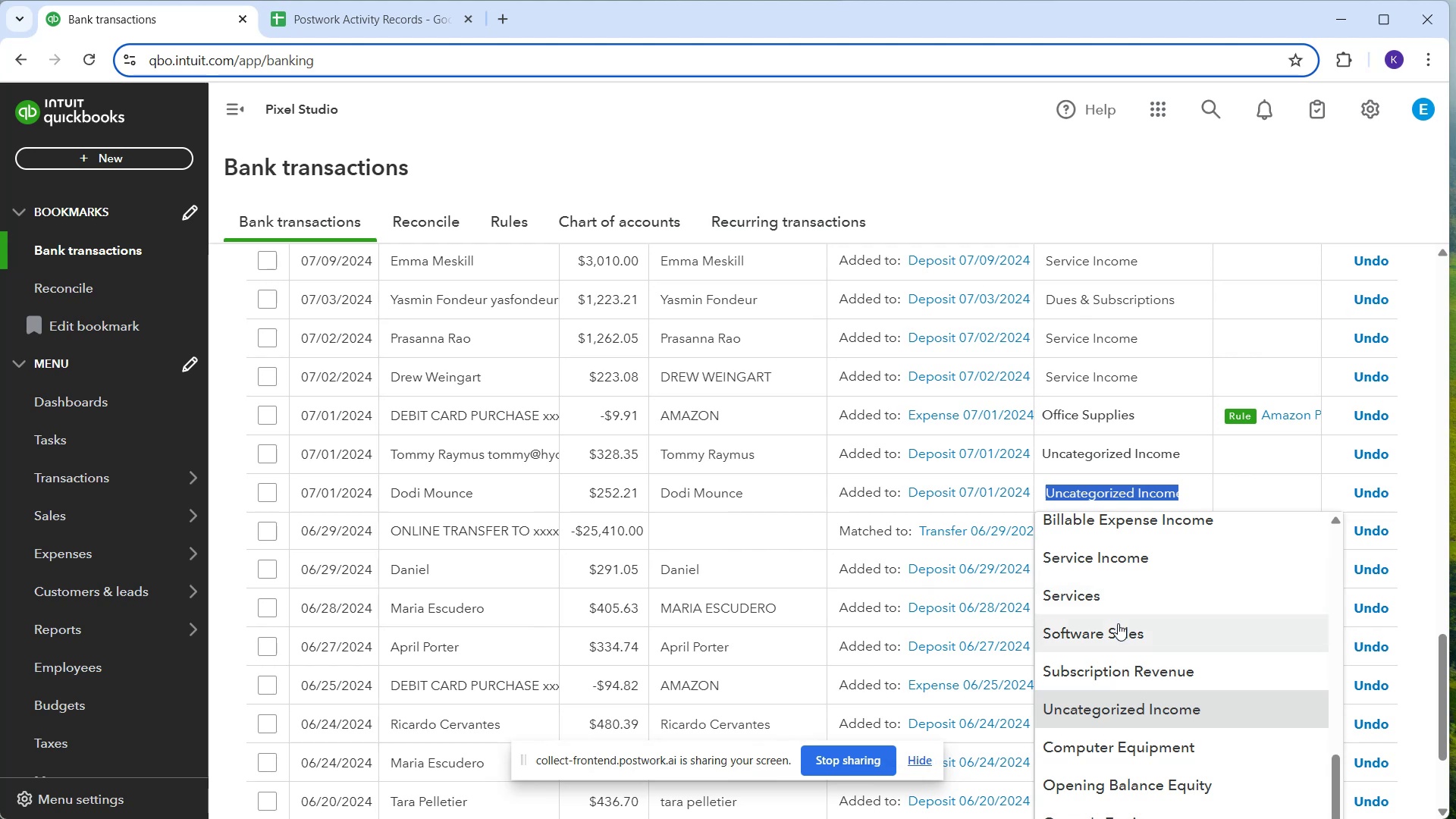 
left_click([1103, 551])
 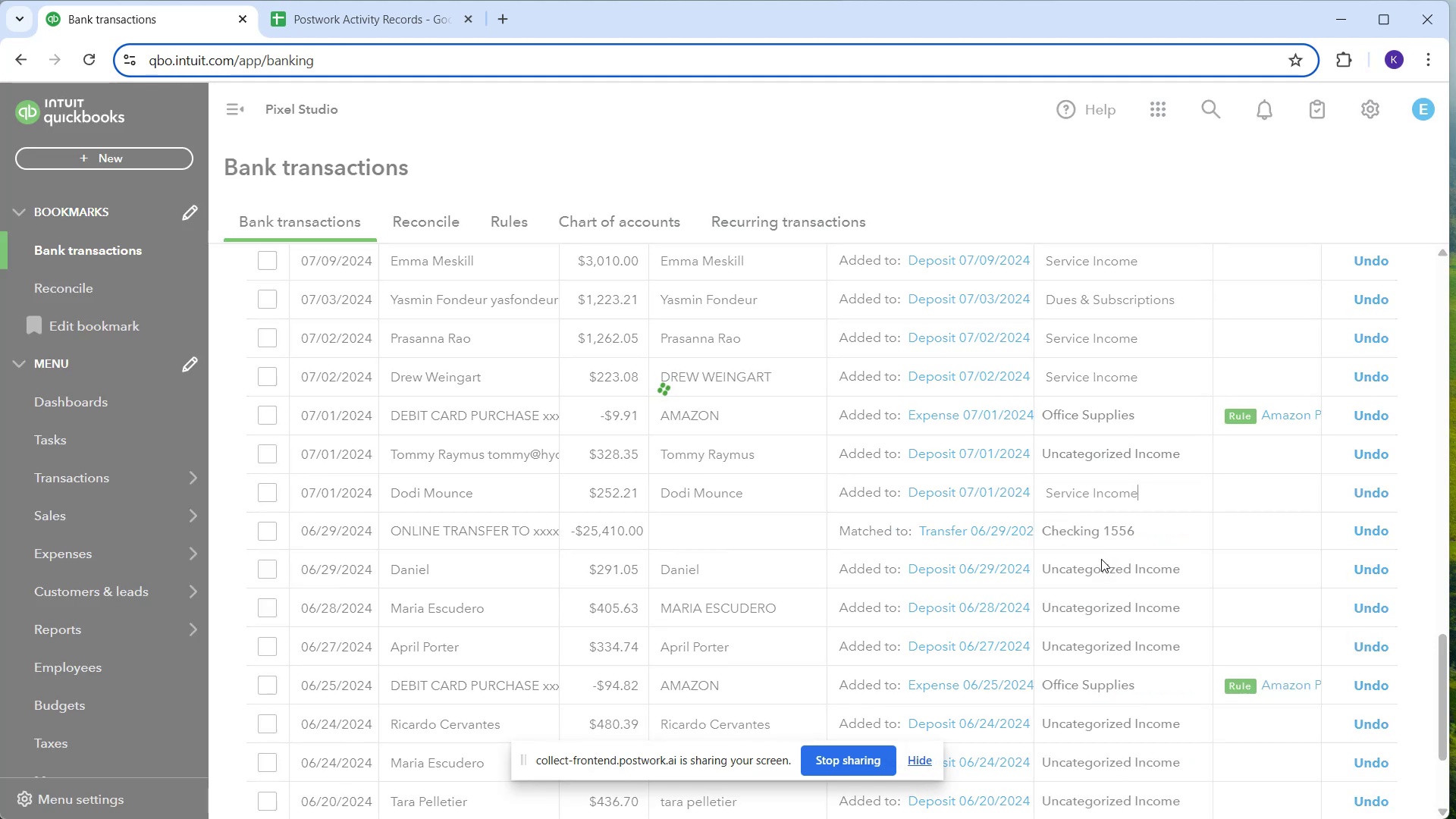 
mouse_move([1065, 457])
 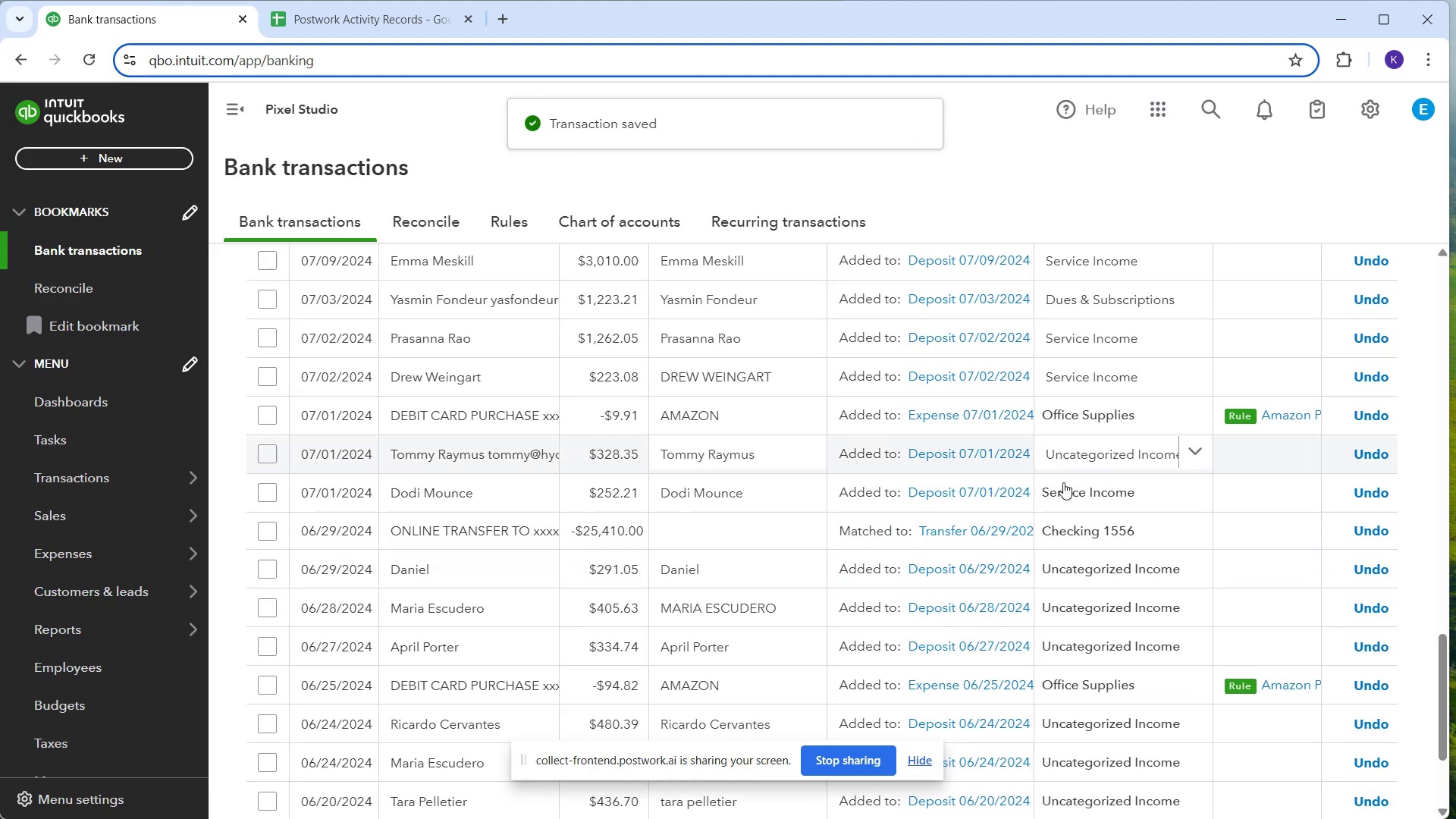 
left_click([1065, 497])
 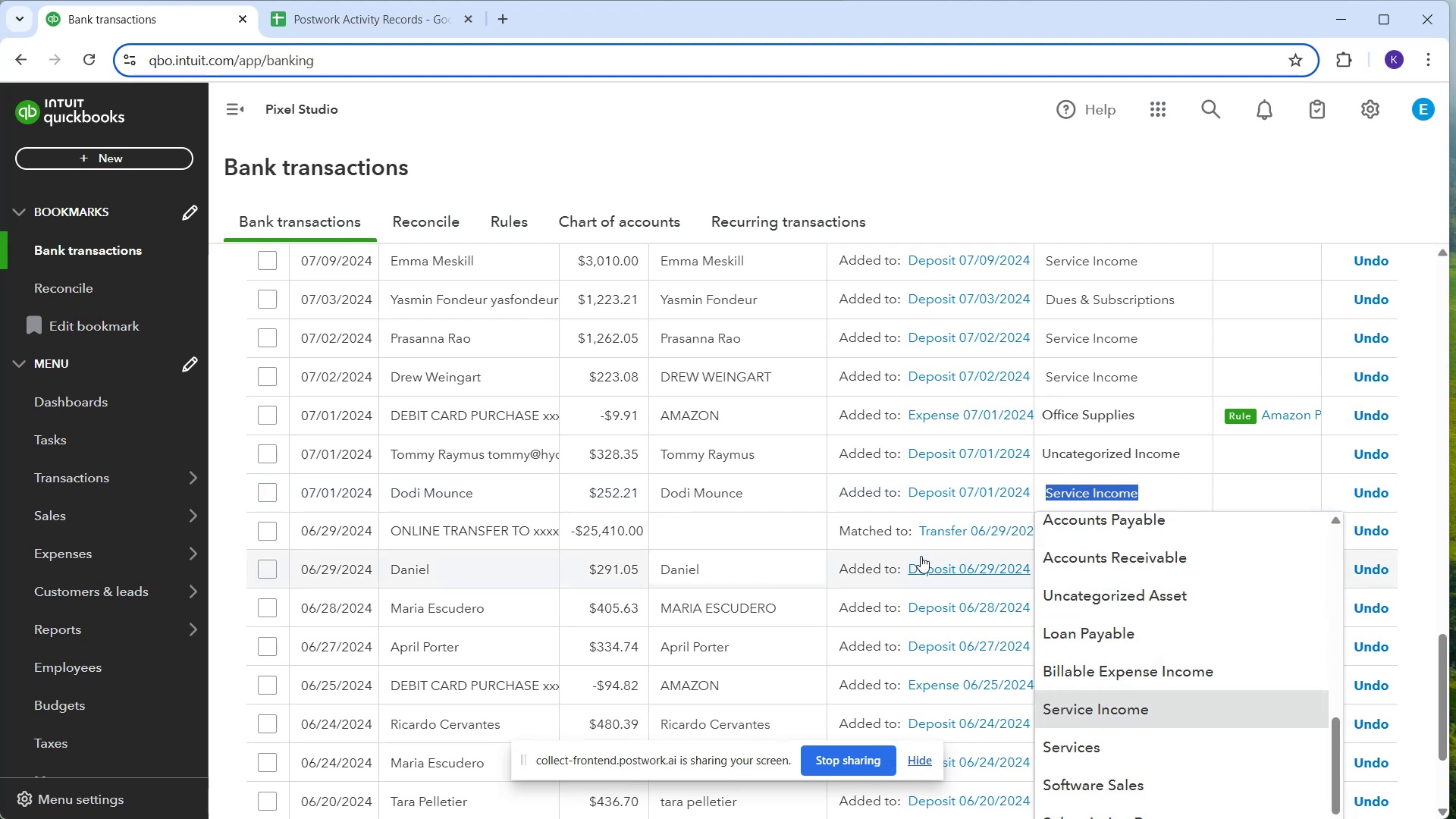 
left_click([1219, 495])
 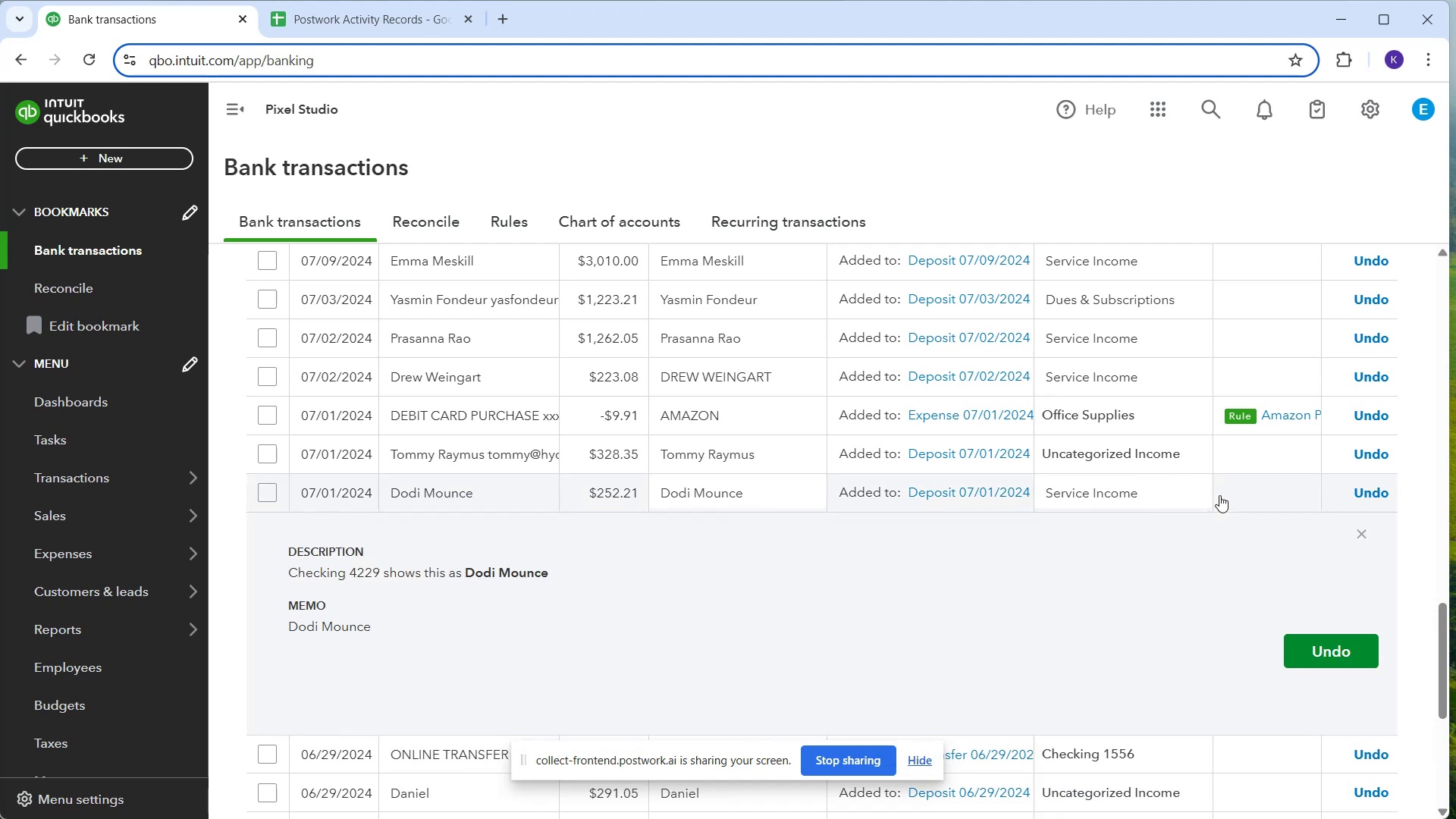 
left_click([1219, 495])
 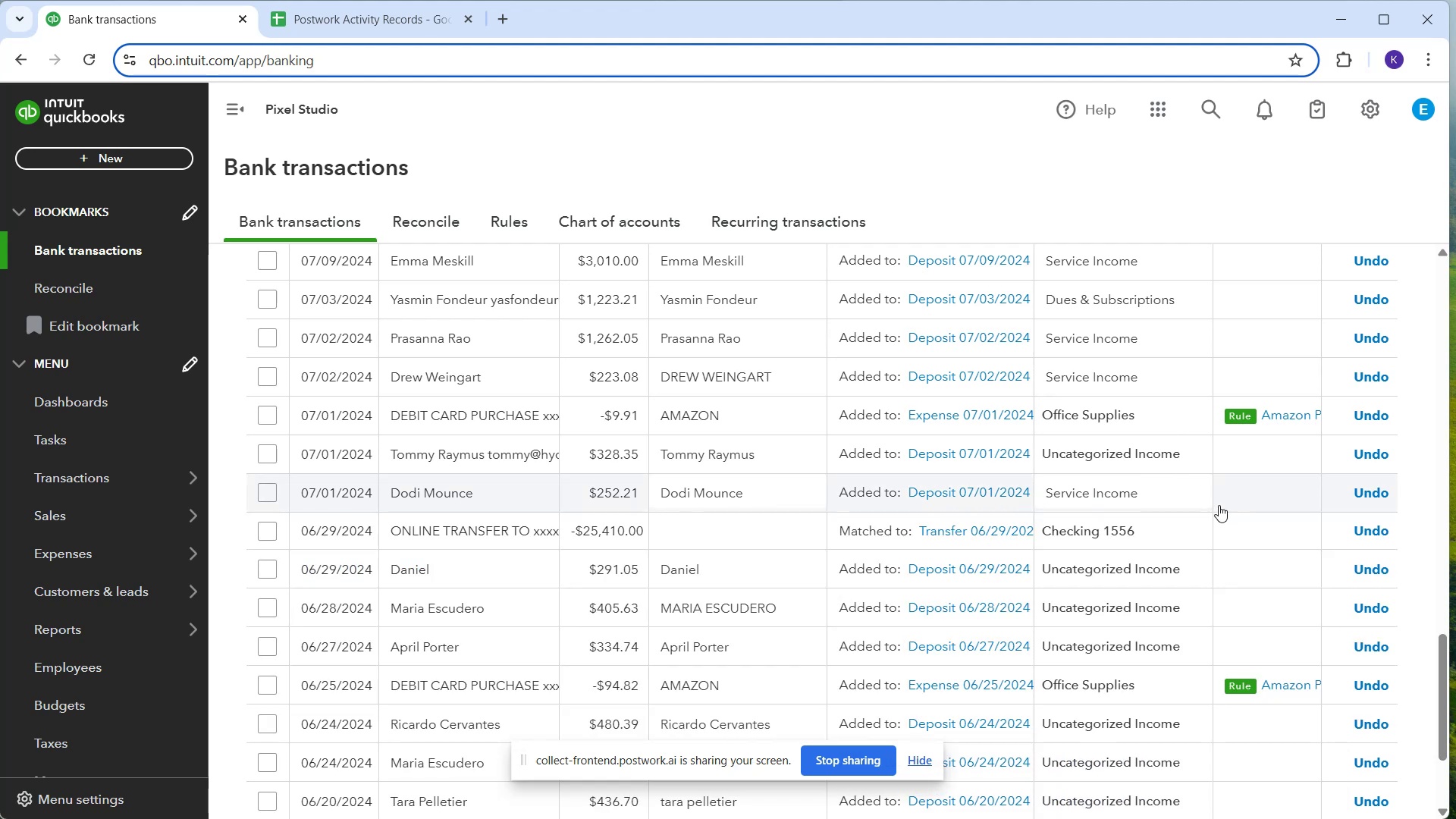 
scroll: coordinate [1218, 510], scroll_direction: down, amount: 1.0
 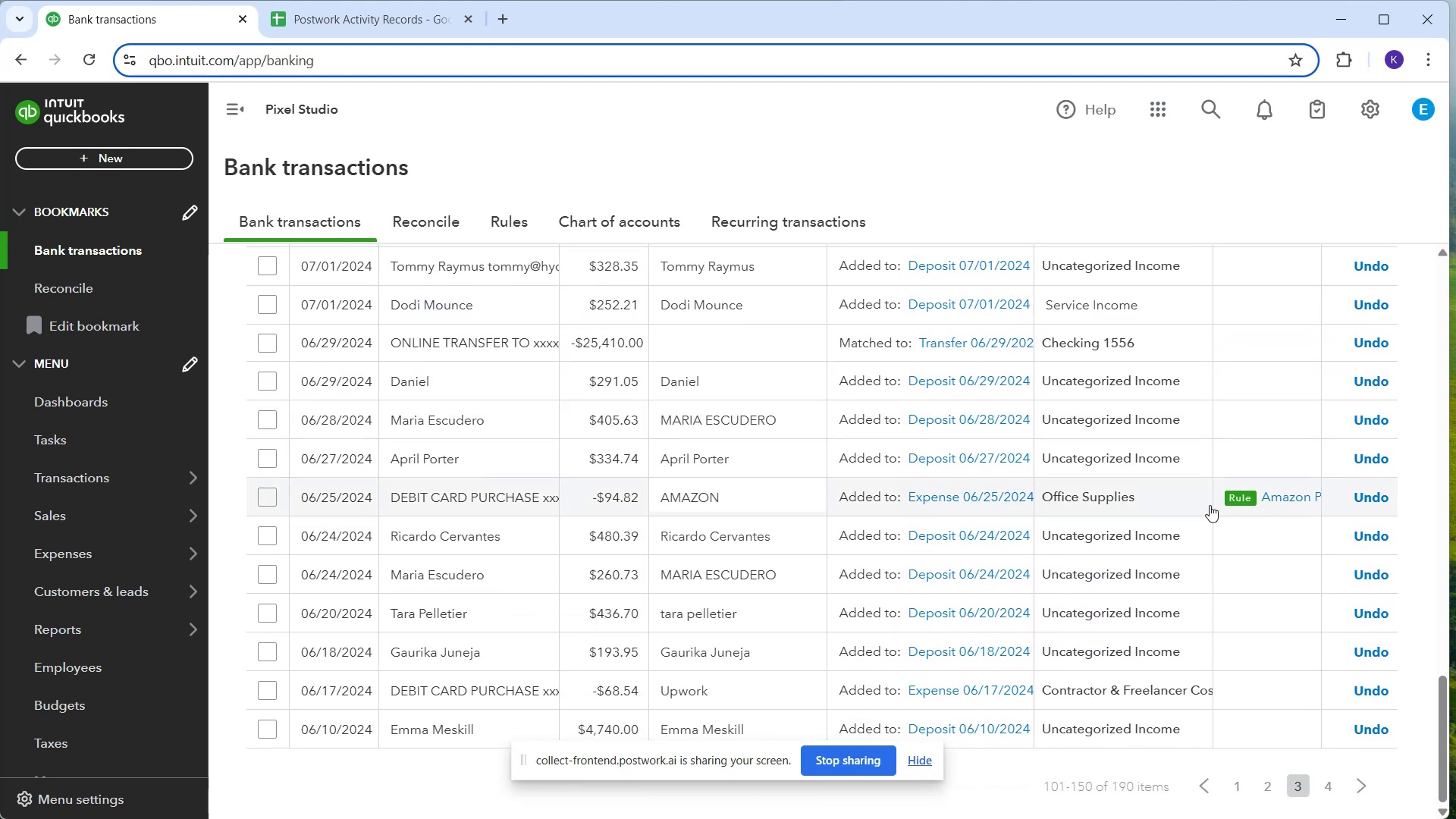 
left_click([1159, 431])
 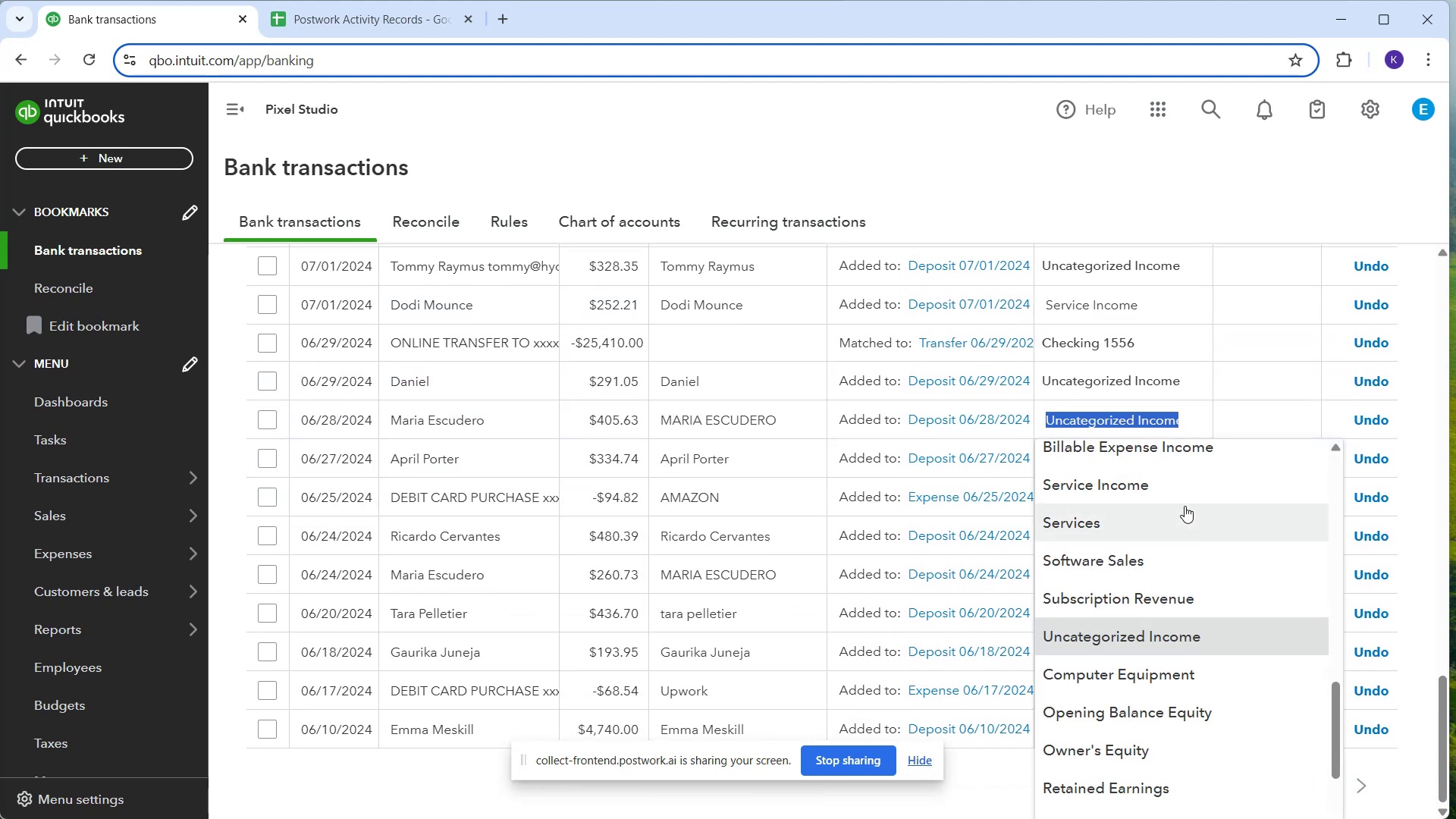 
left_click([1179, 483])
 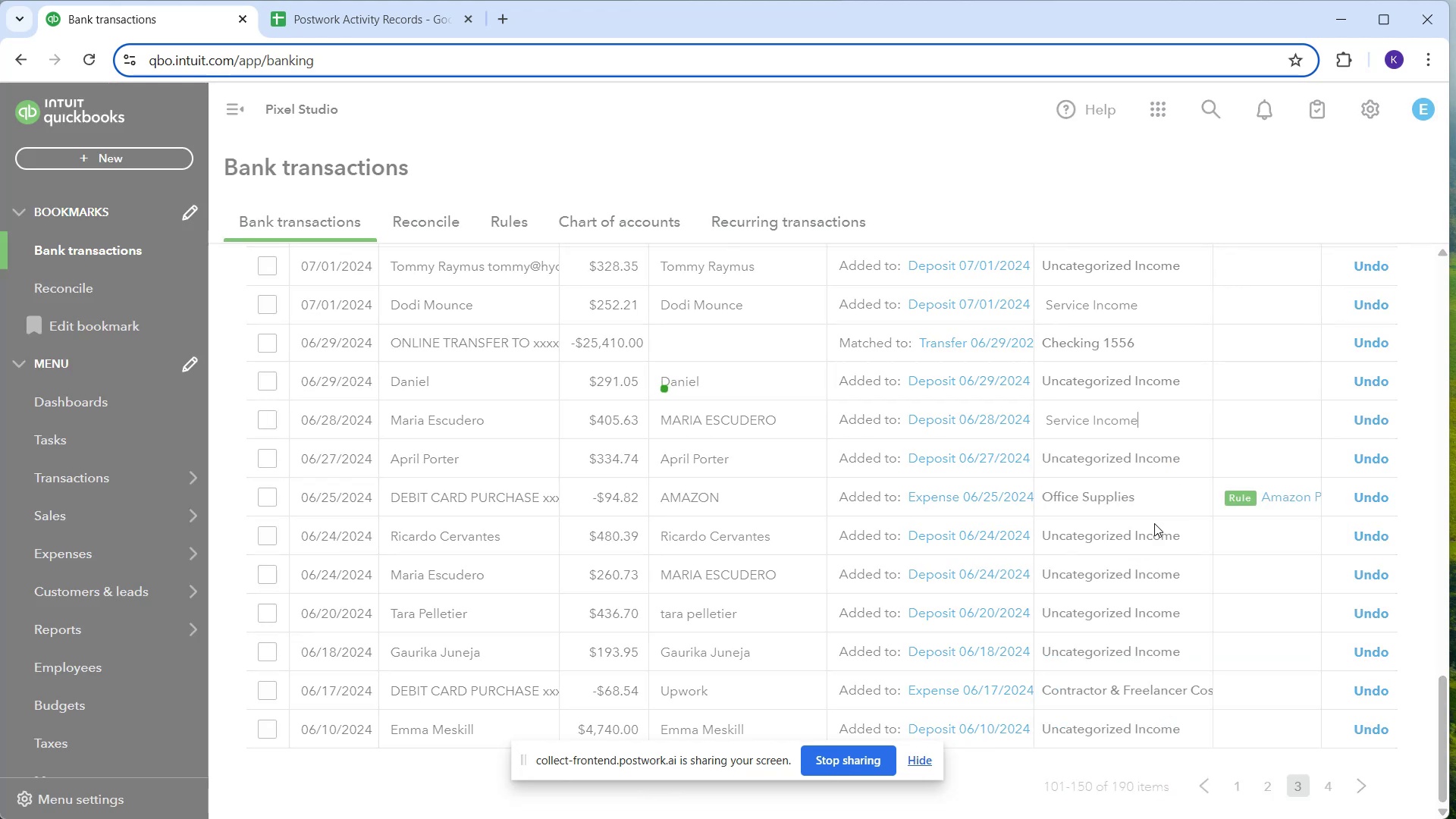 
left_click([1152, 541])
 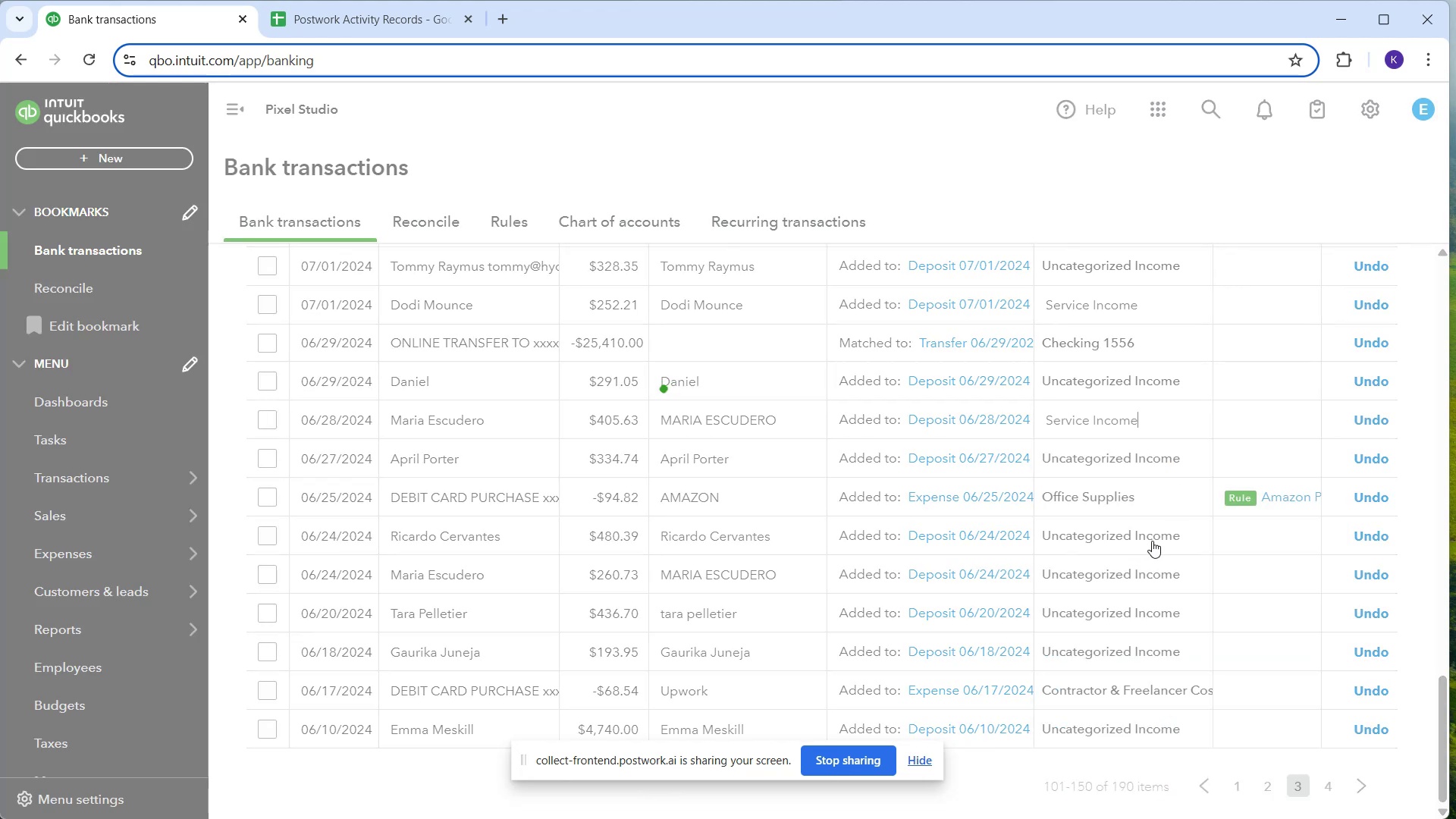 
left_click([1152, 541])
 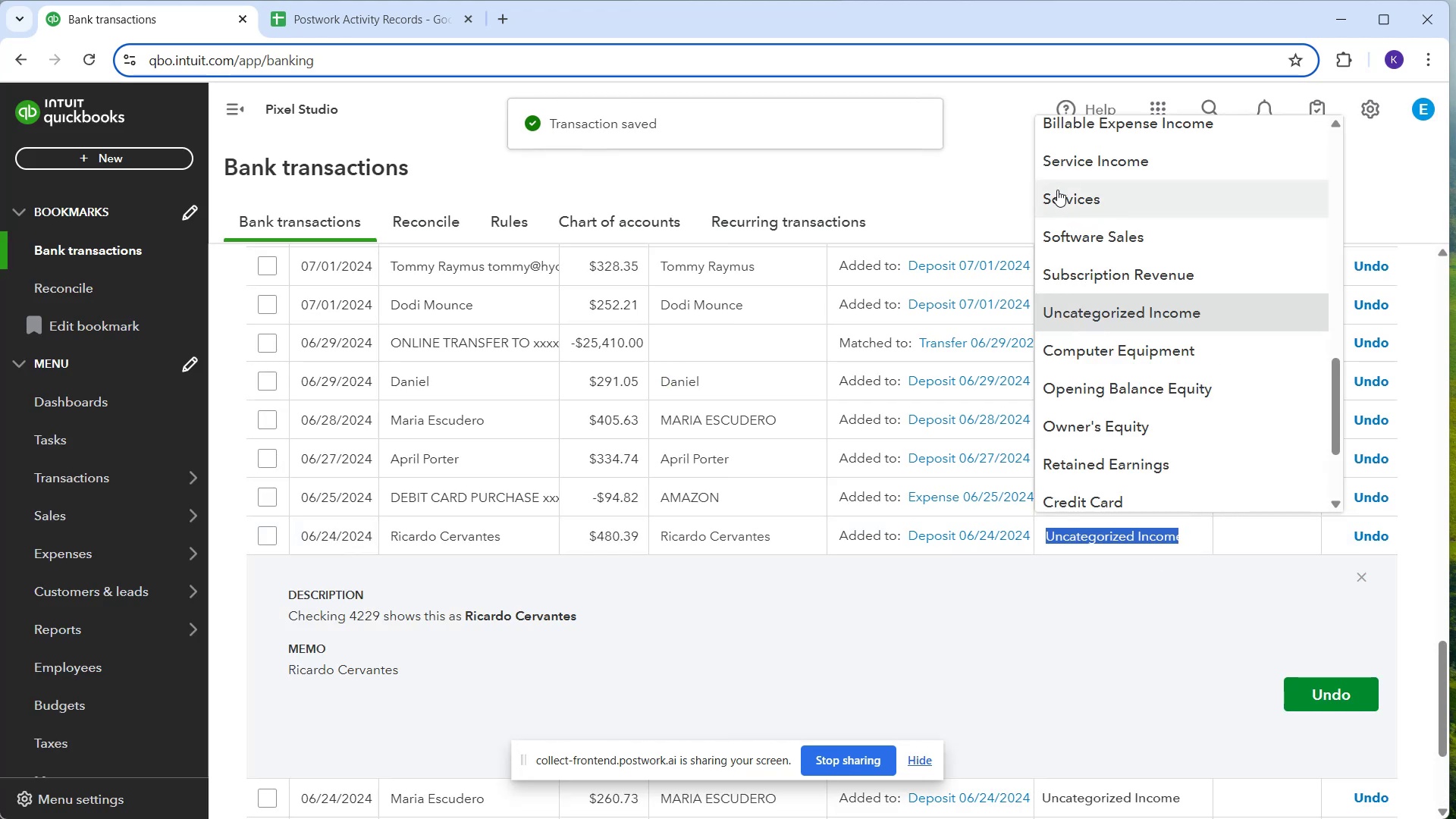 
left_click([1053, 165])
 